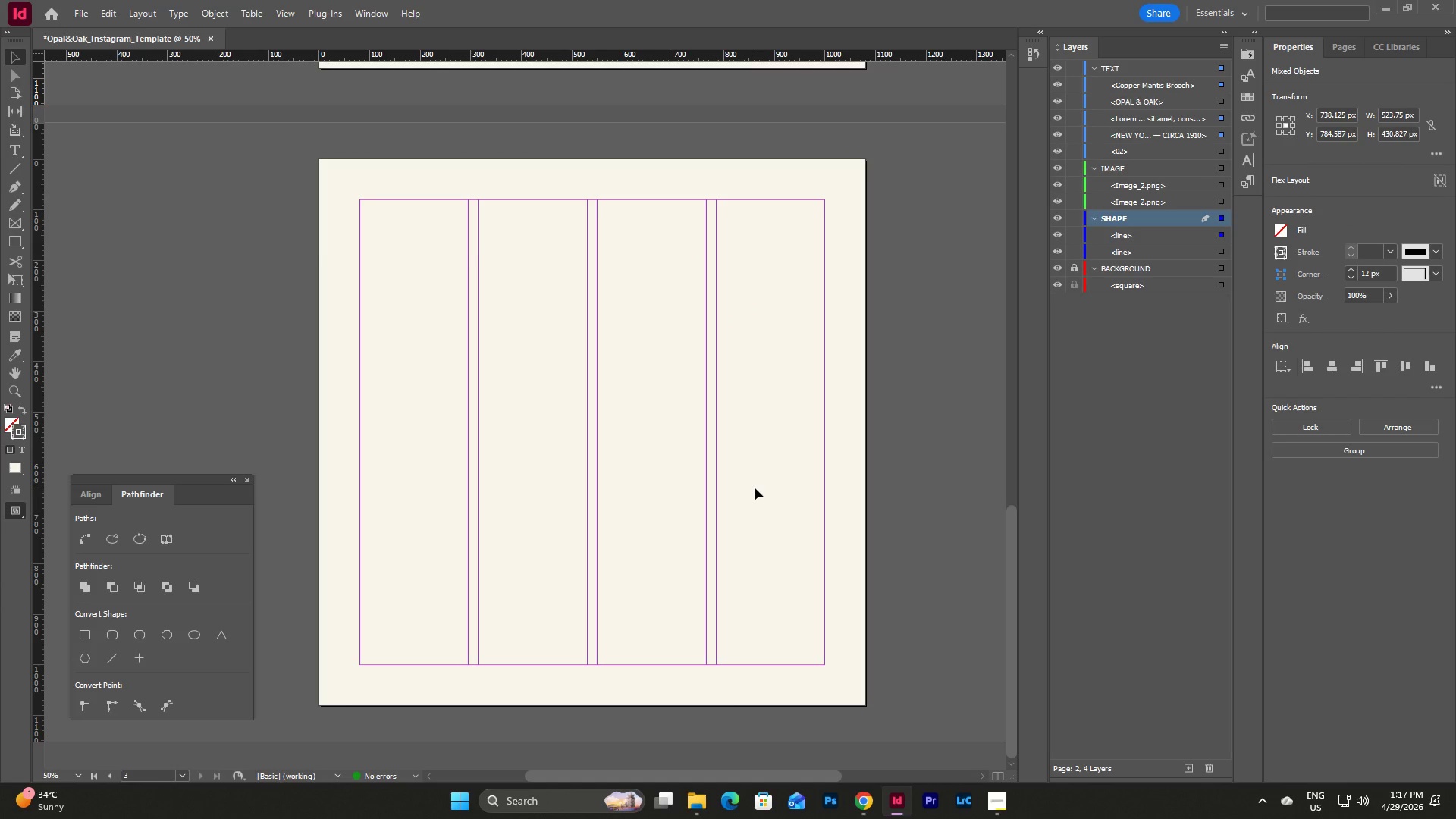 
key(Control+V)
 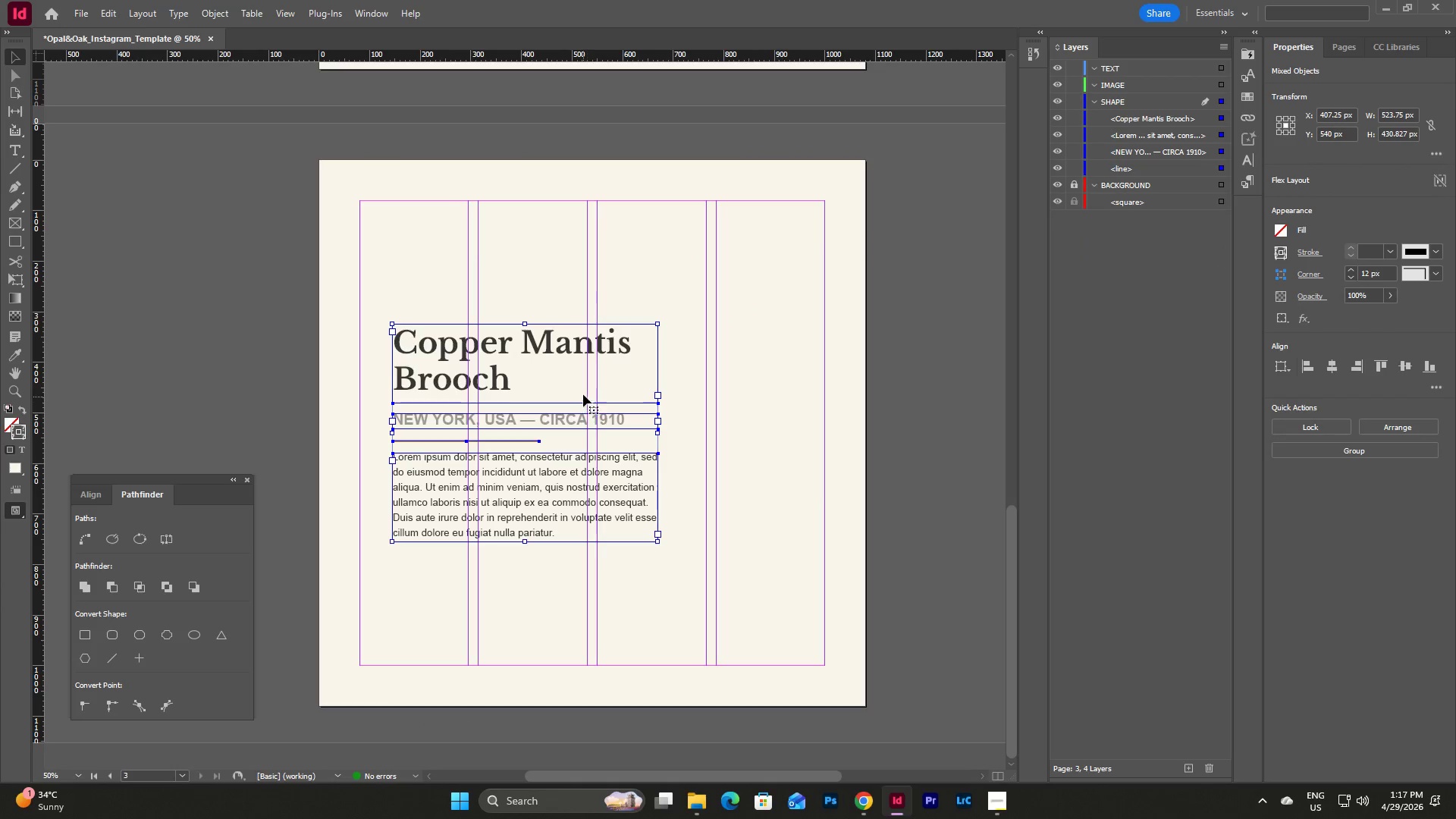 
left_click_drag(start_coordinate=[582, 381], to_coordinate=[748, 506])
 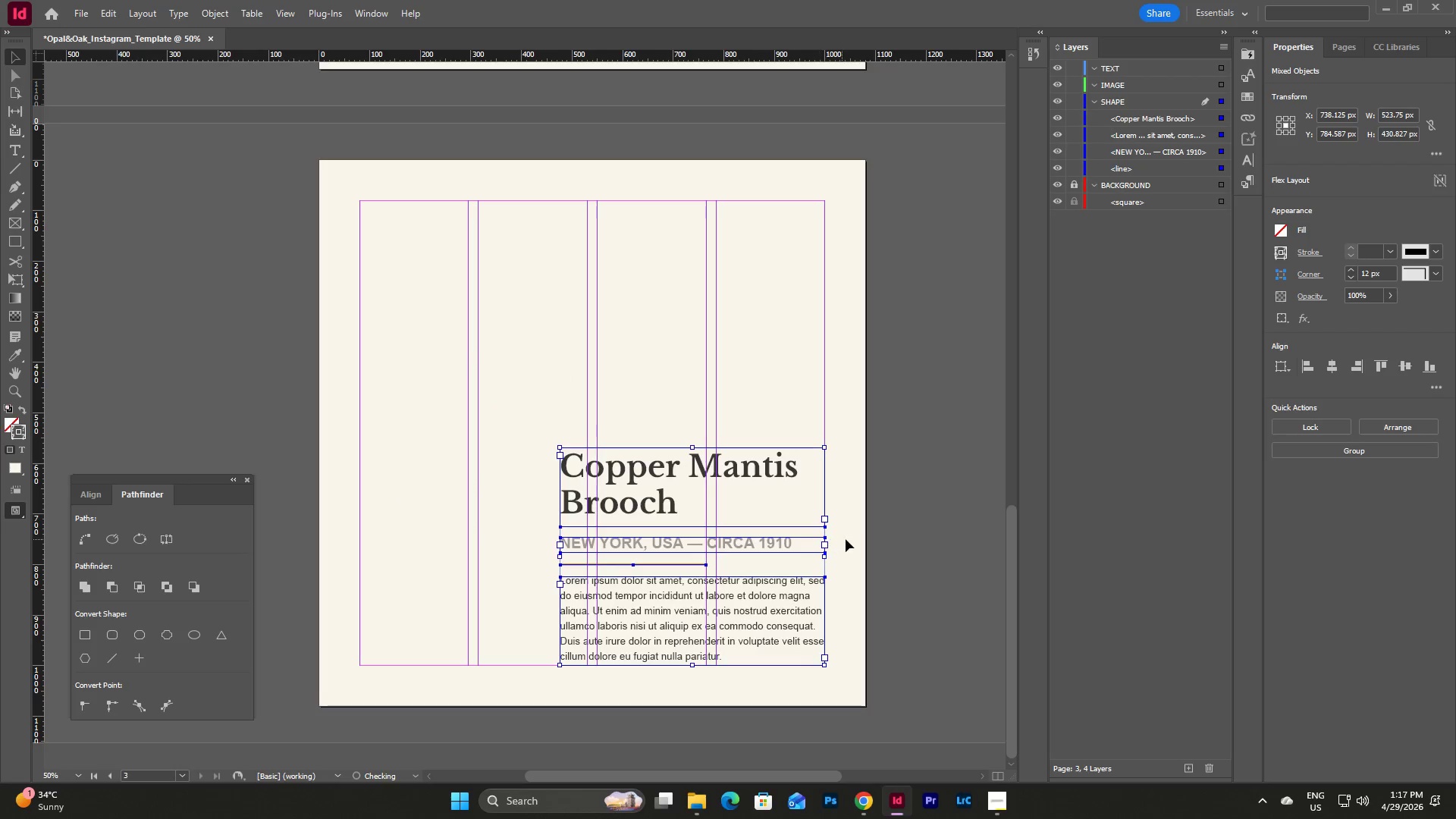 
left_click([846, 539])
 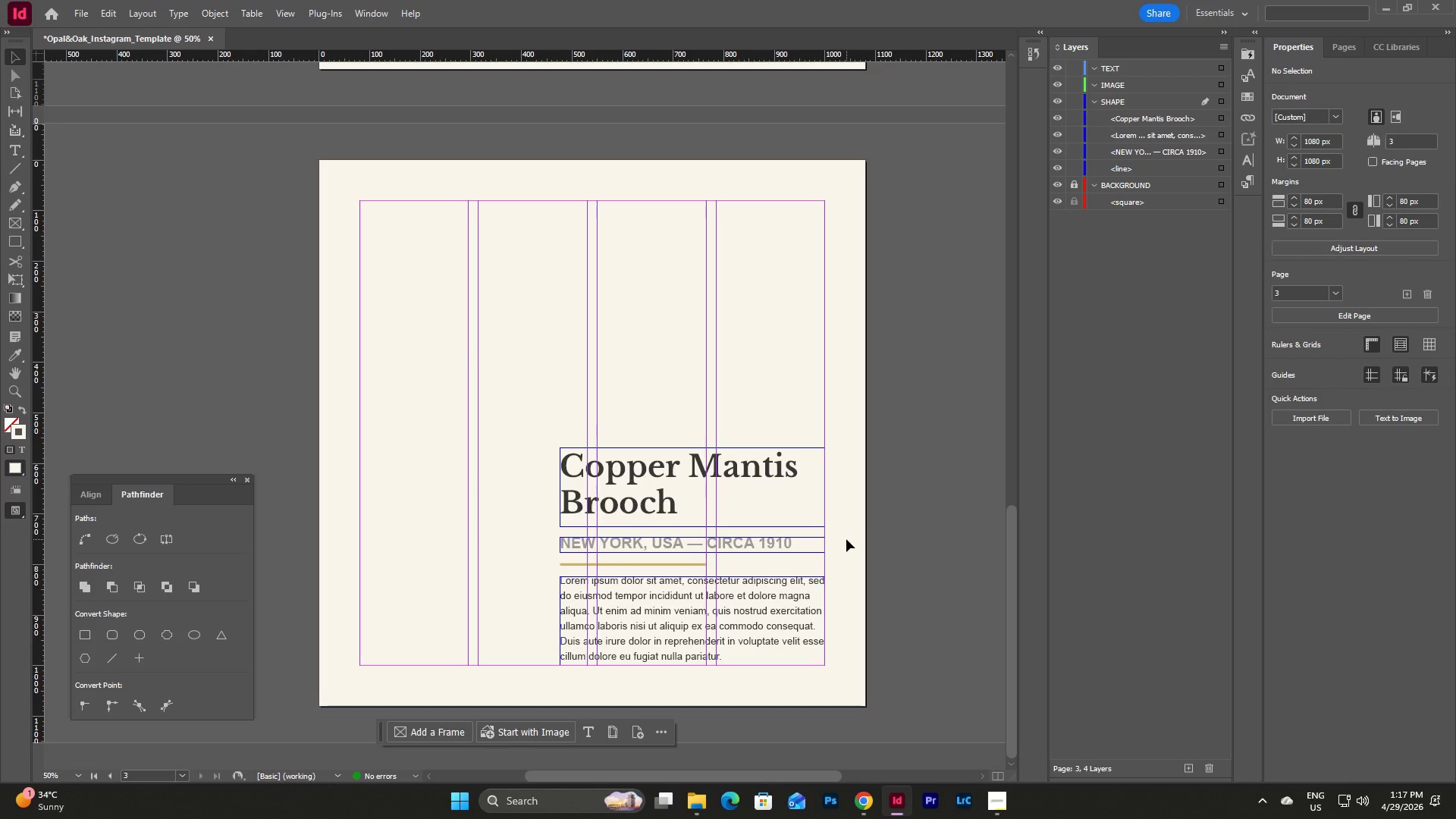 
scroll: coordinate [846, 539], scroll_direction: up, amount: 8.0
 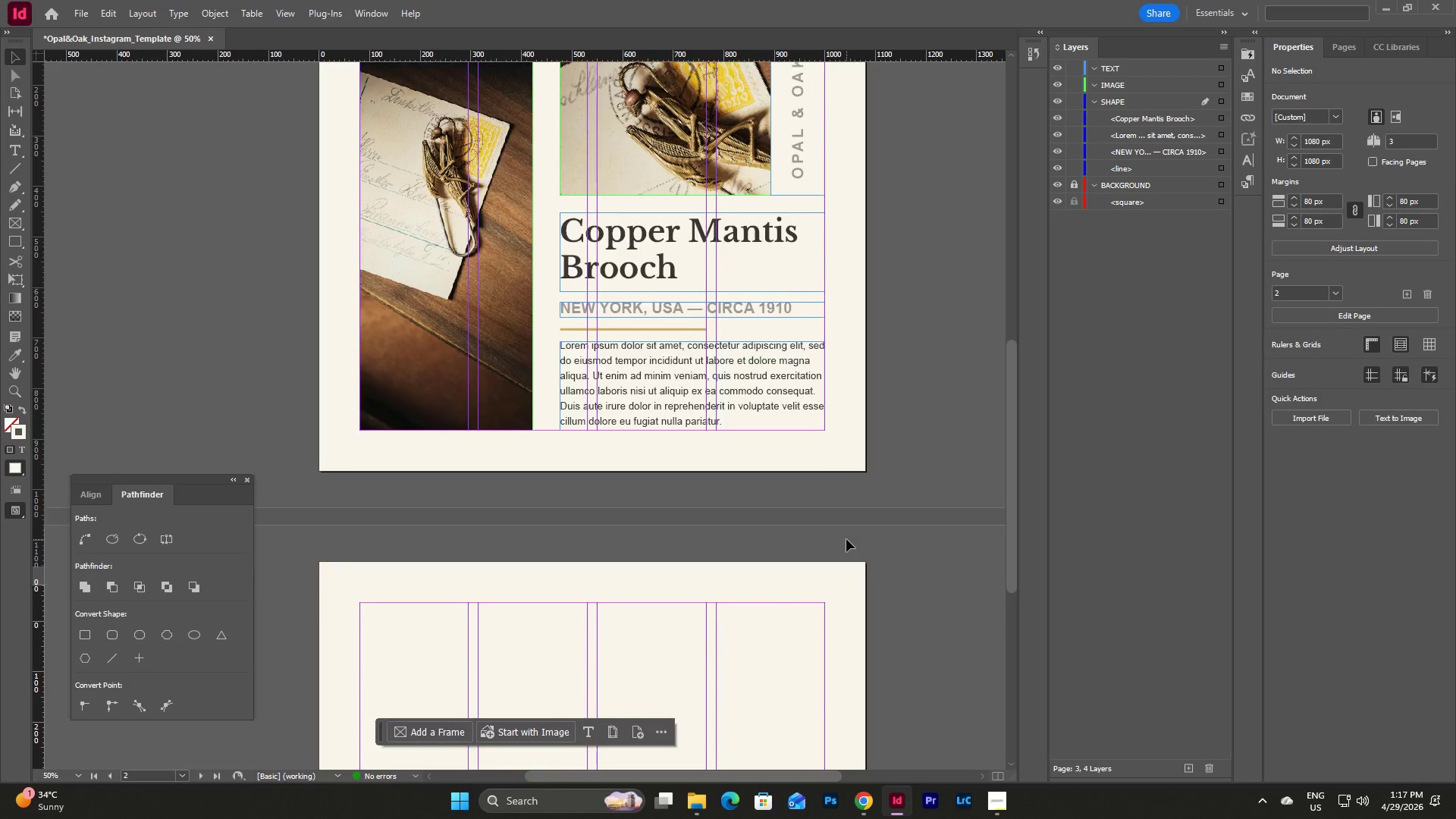 
scroll: coordinate [846, 539], scroll_direction: down, amount: 5.0
 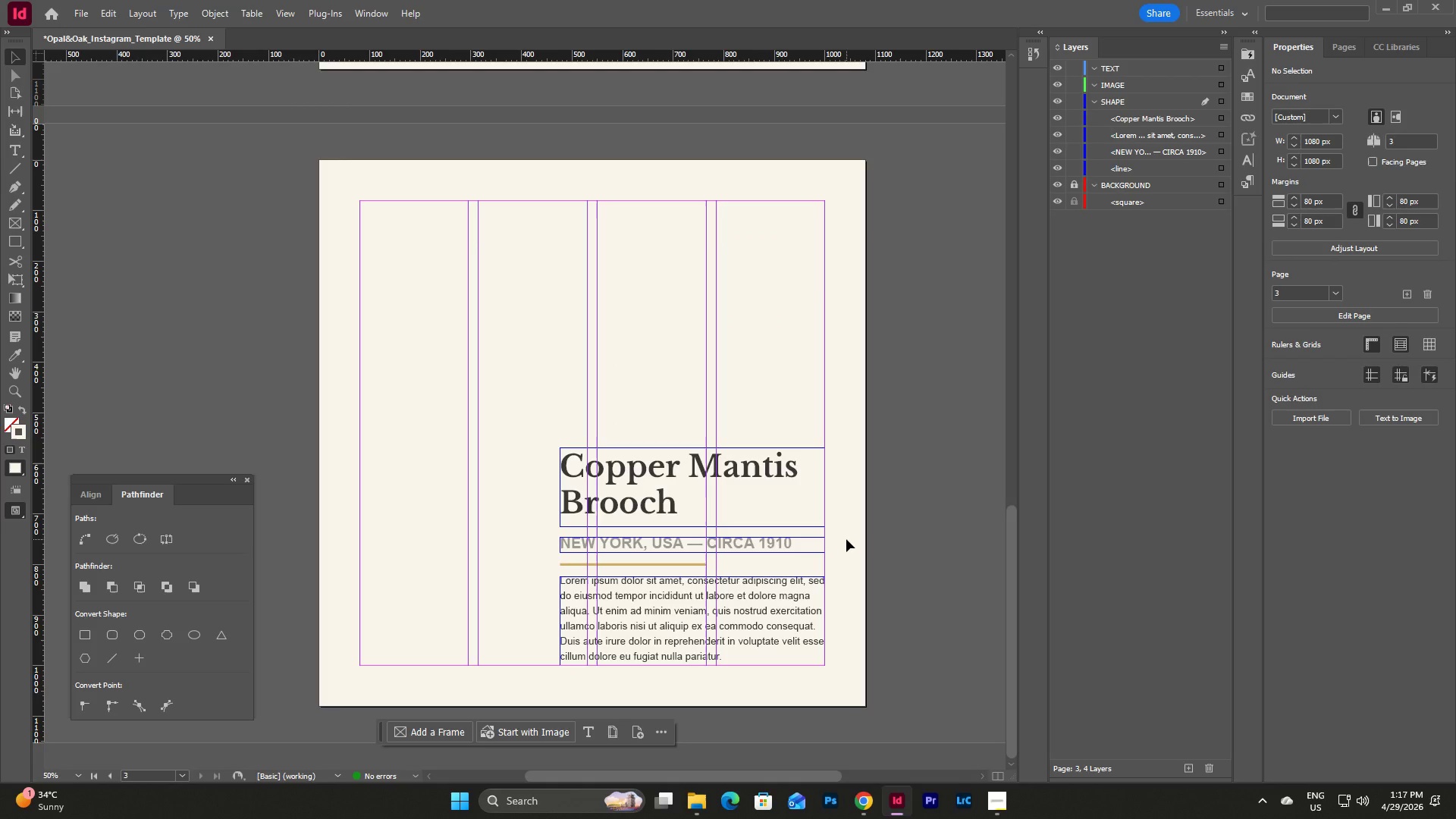 
wait(5.78)
 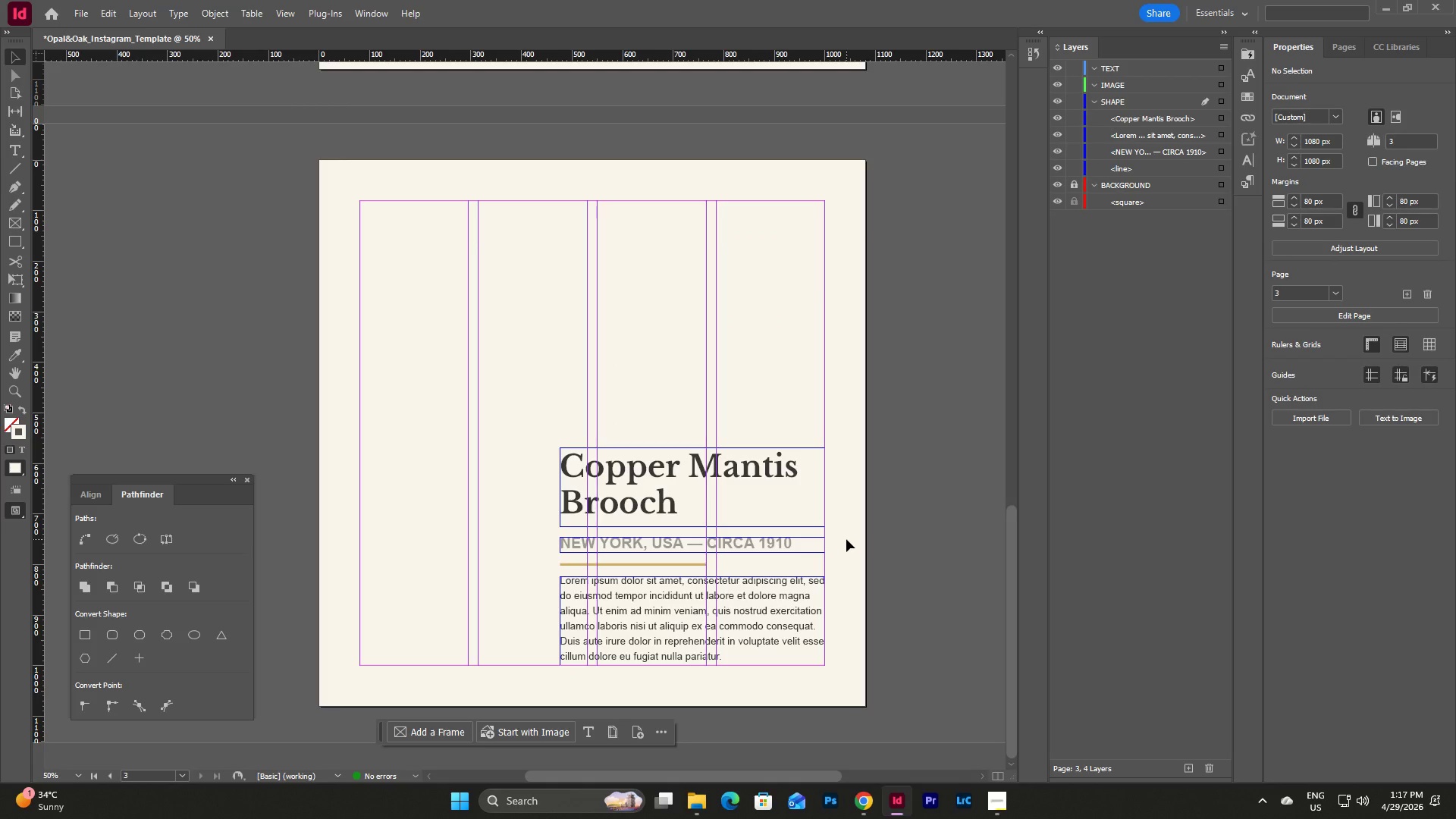 
scroll: coordinate [849, 518], scroll_direction: up, amount: 19.0
 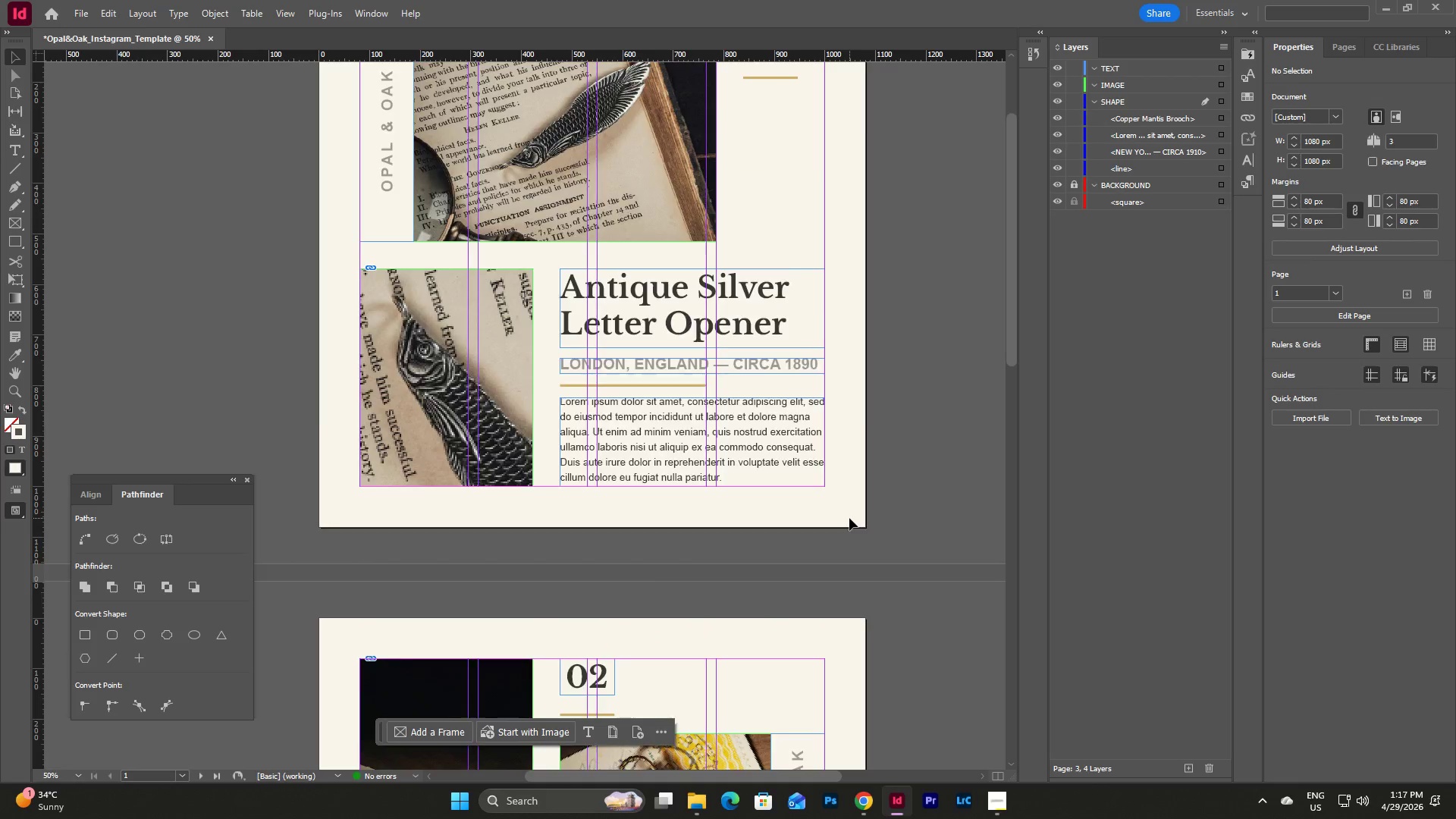 
scroll: coordinate [849, 518], scroll_direction: down, amount: 14.0
 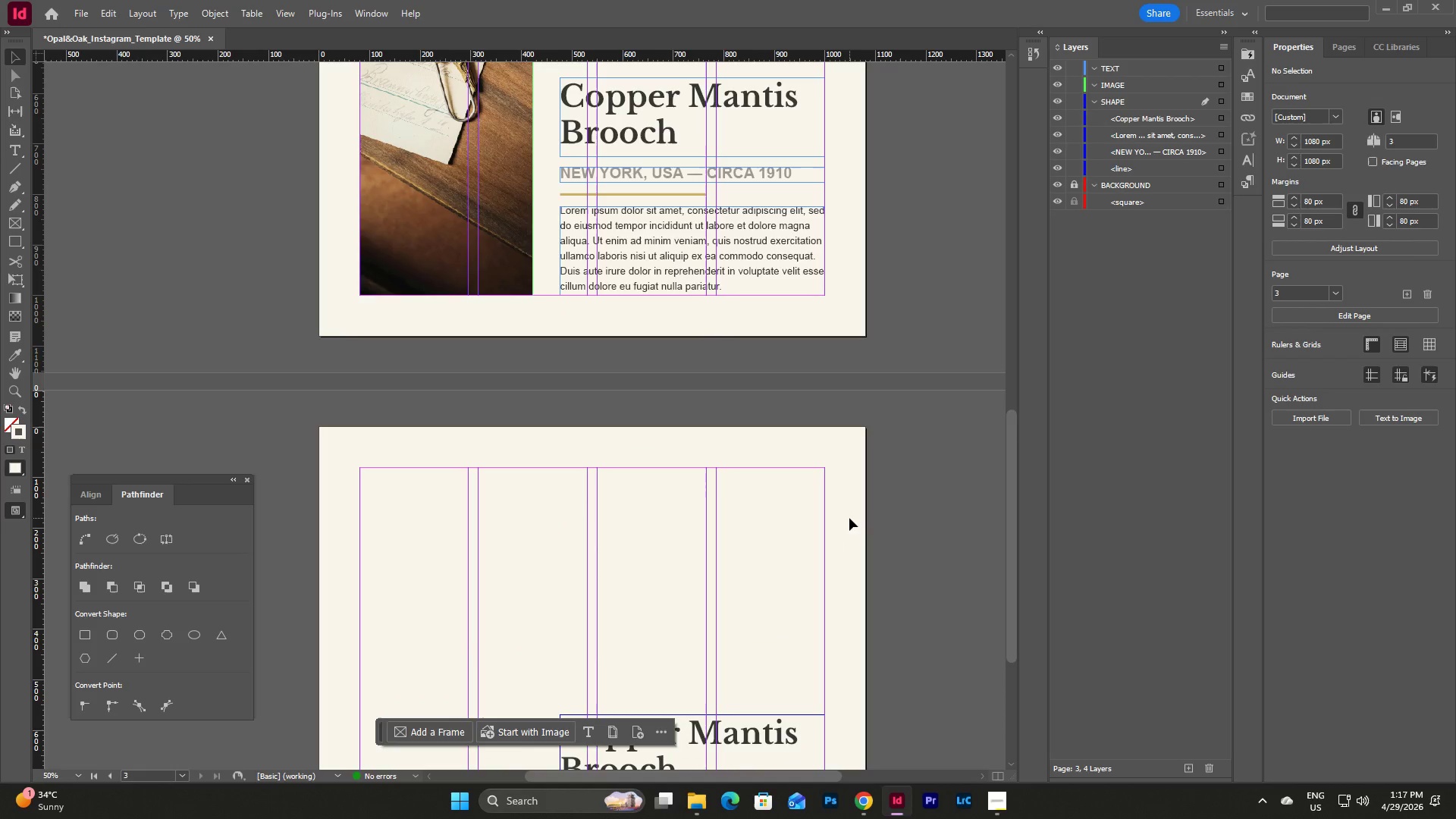 
scroll: coordinate [849, 518], scroll_direction: up, amount: 16.0
 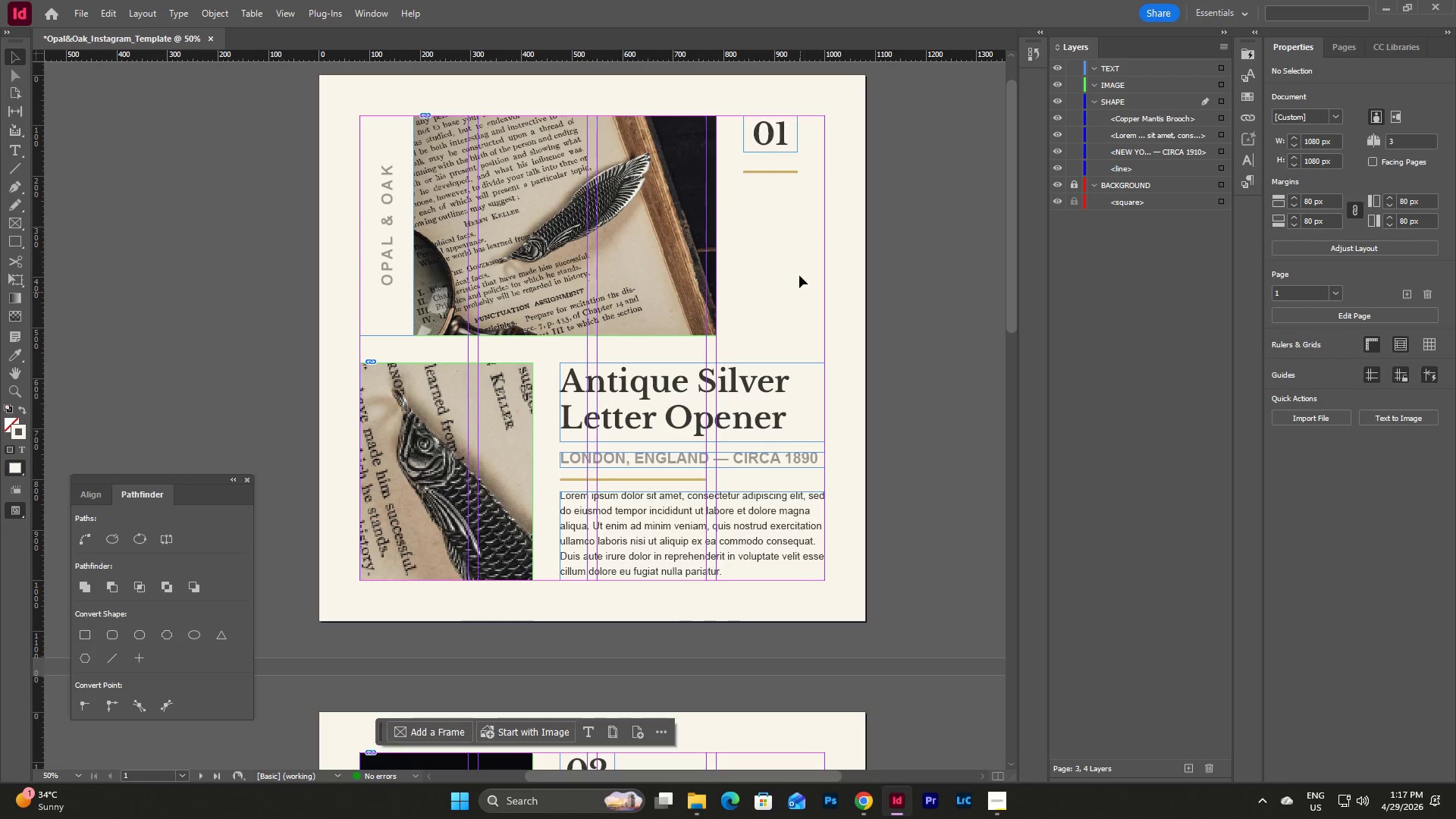 
left_click_drag(start_coordinate=[806, 211], to_coordinate=[758, 127])
 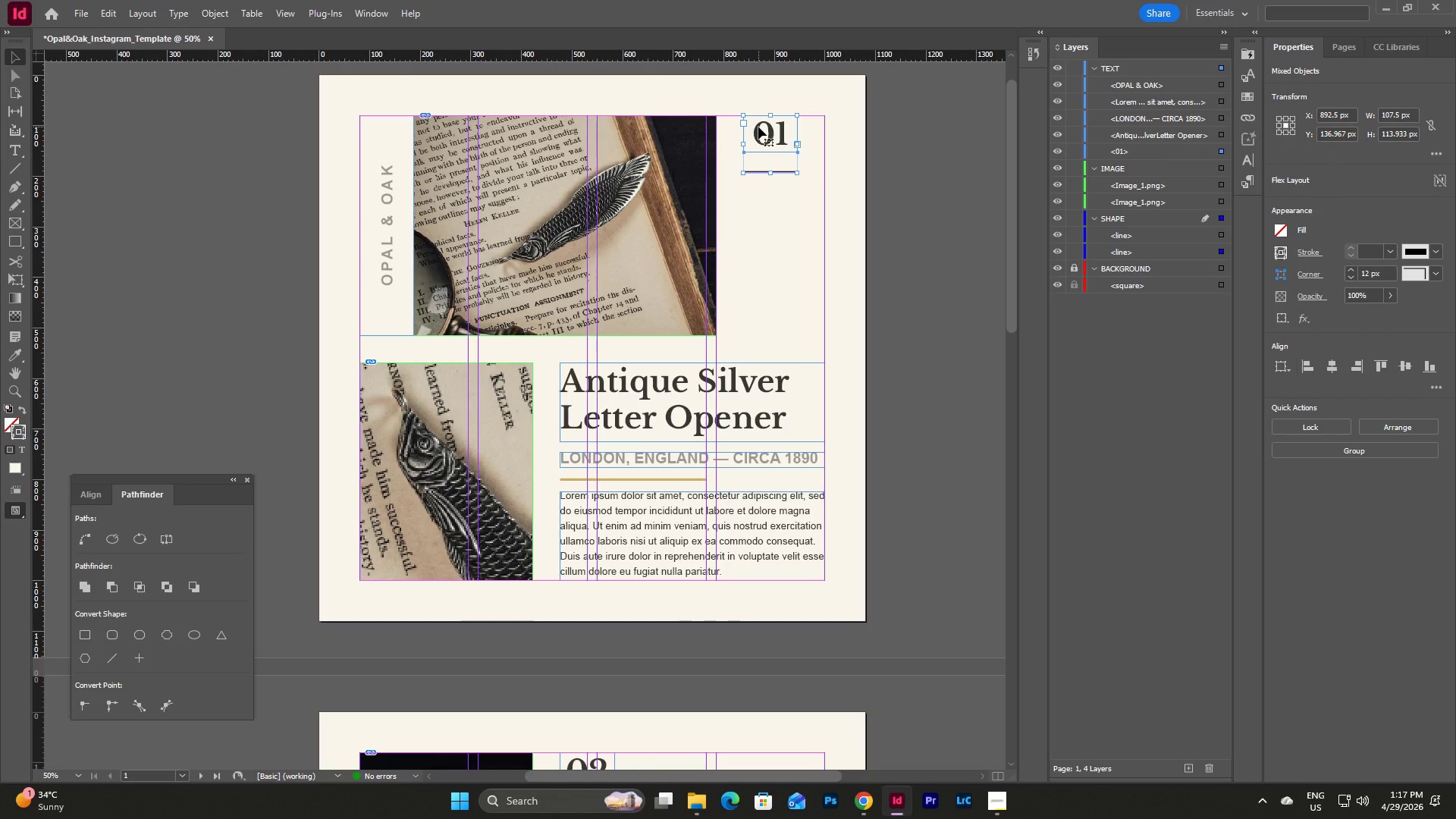 
key(Control+C)
 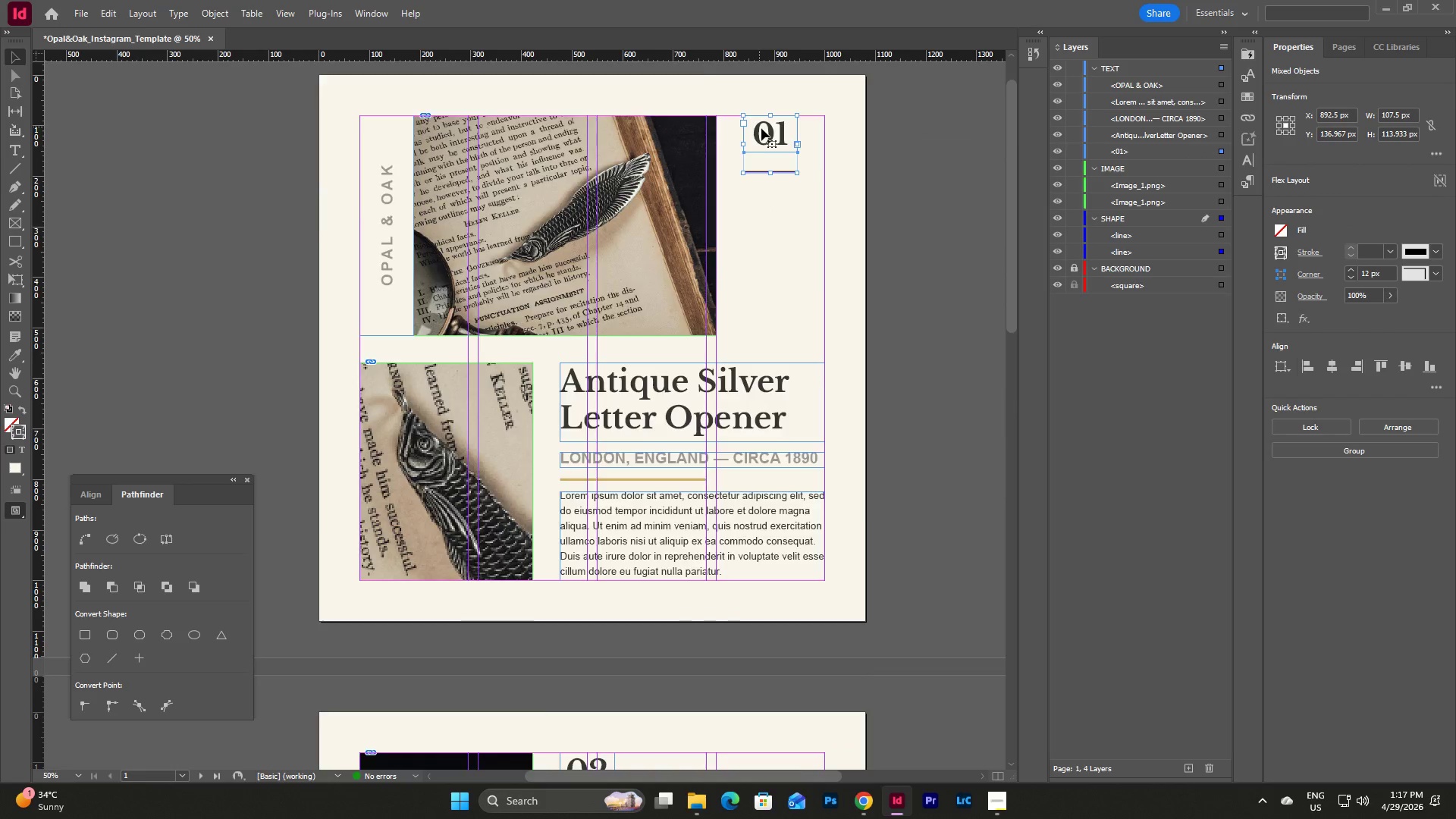 
scroll: coordinate [777, 146], scroll_direction: down, amount: 21.0
 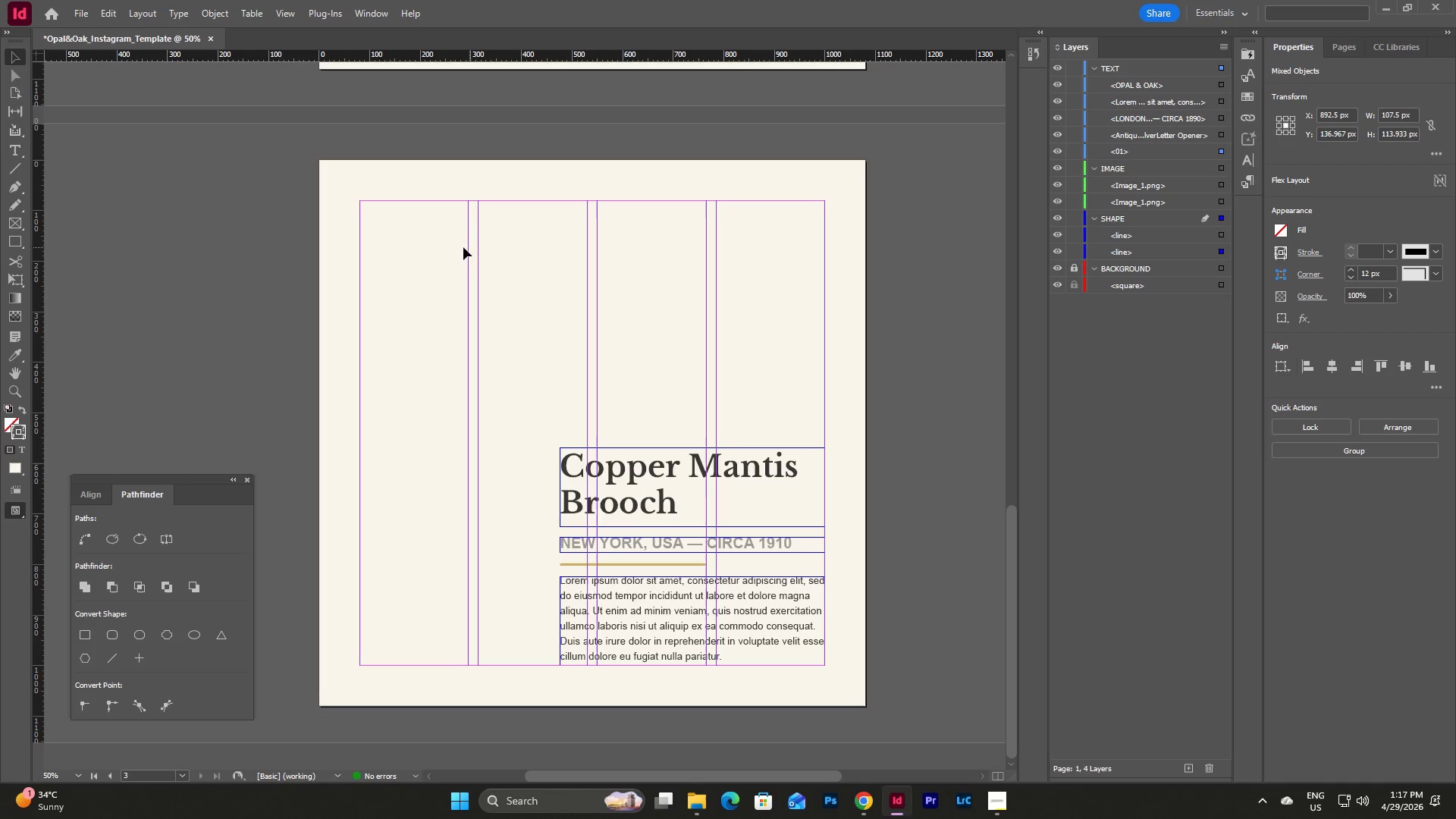 
left_click([419, 248])
 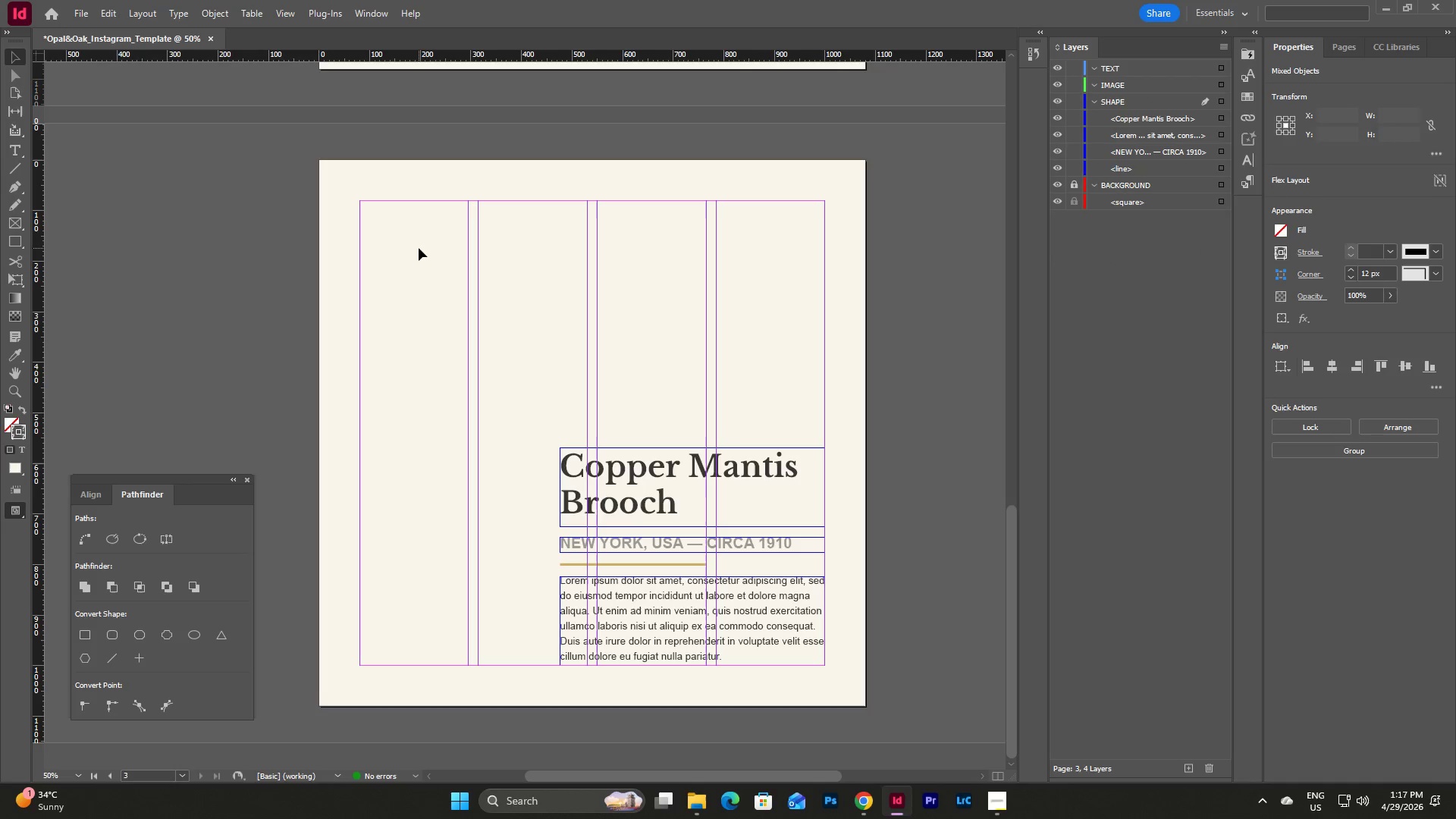 
key(Control+V)
 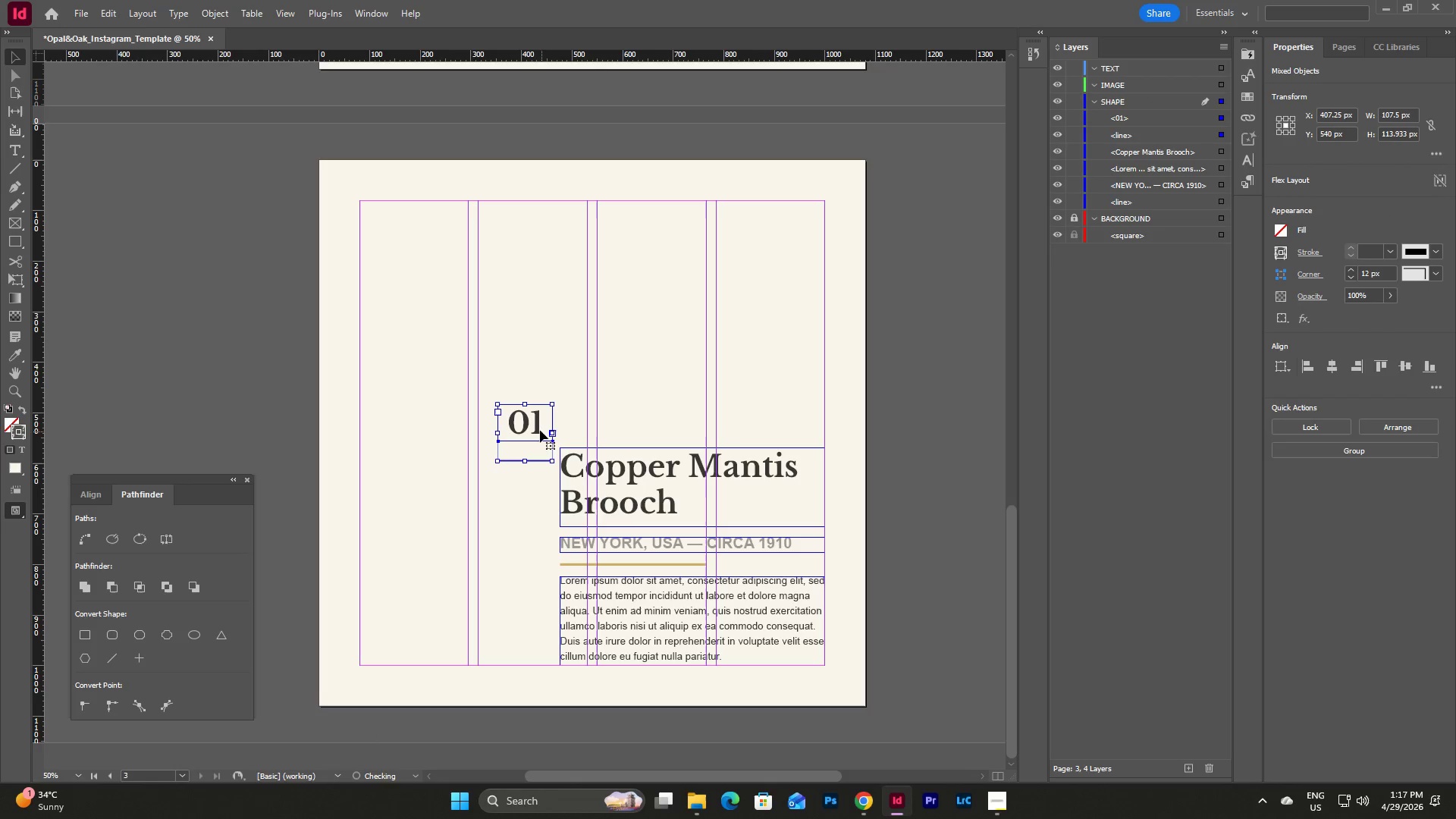 
left_click_drag(start_coordinate=[531, 425], to_coordinate=[420, 237])
 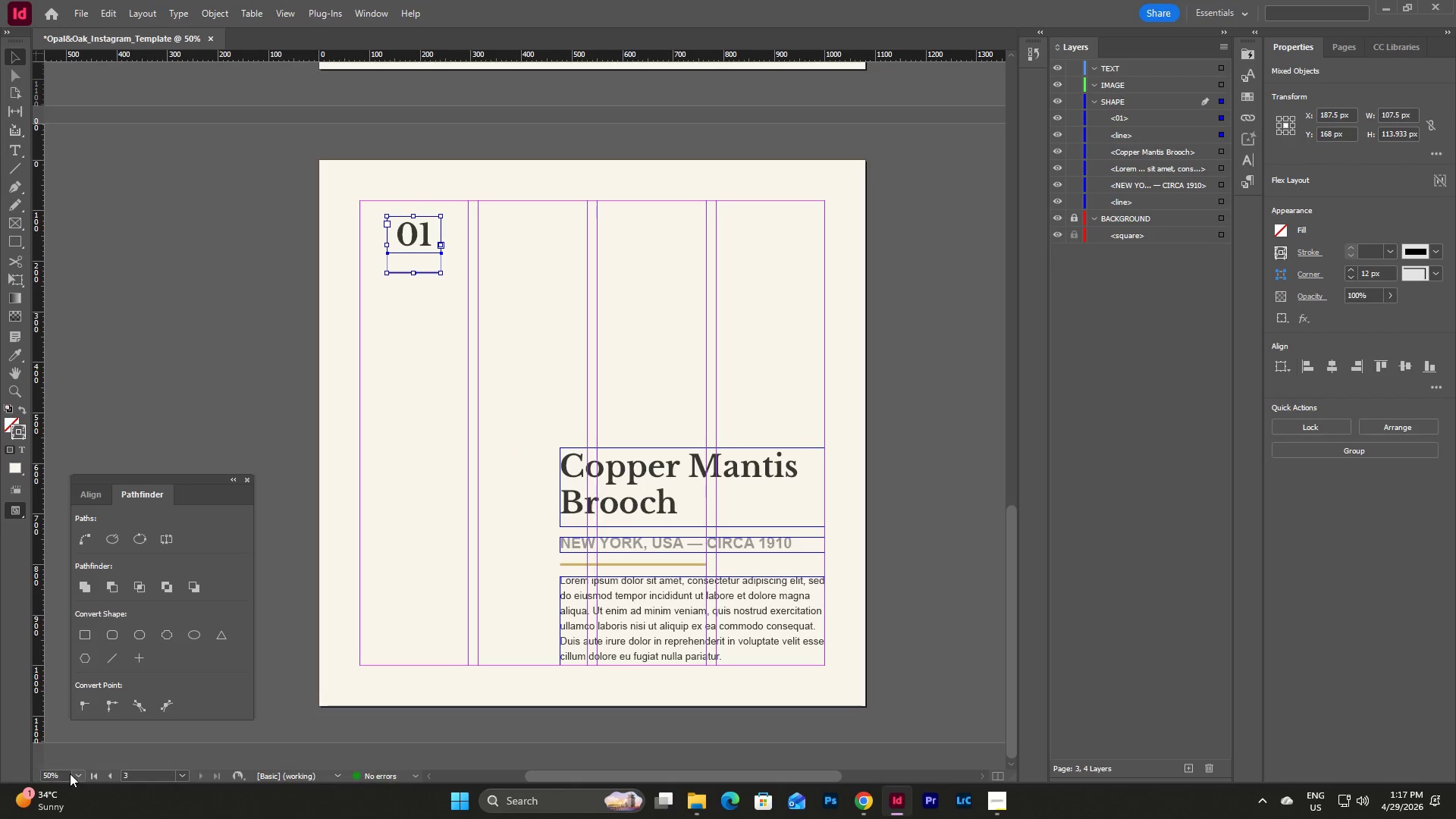 
left_click([78, 776])
 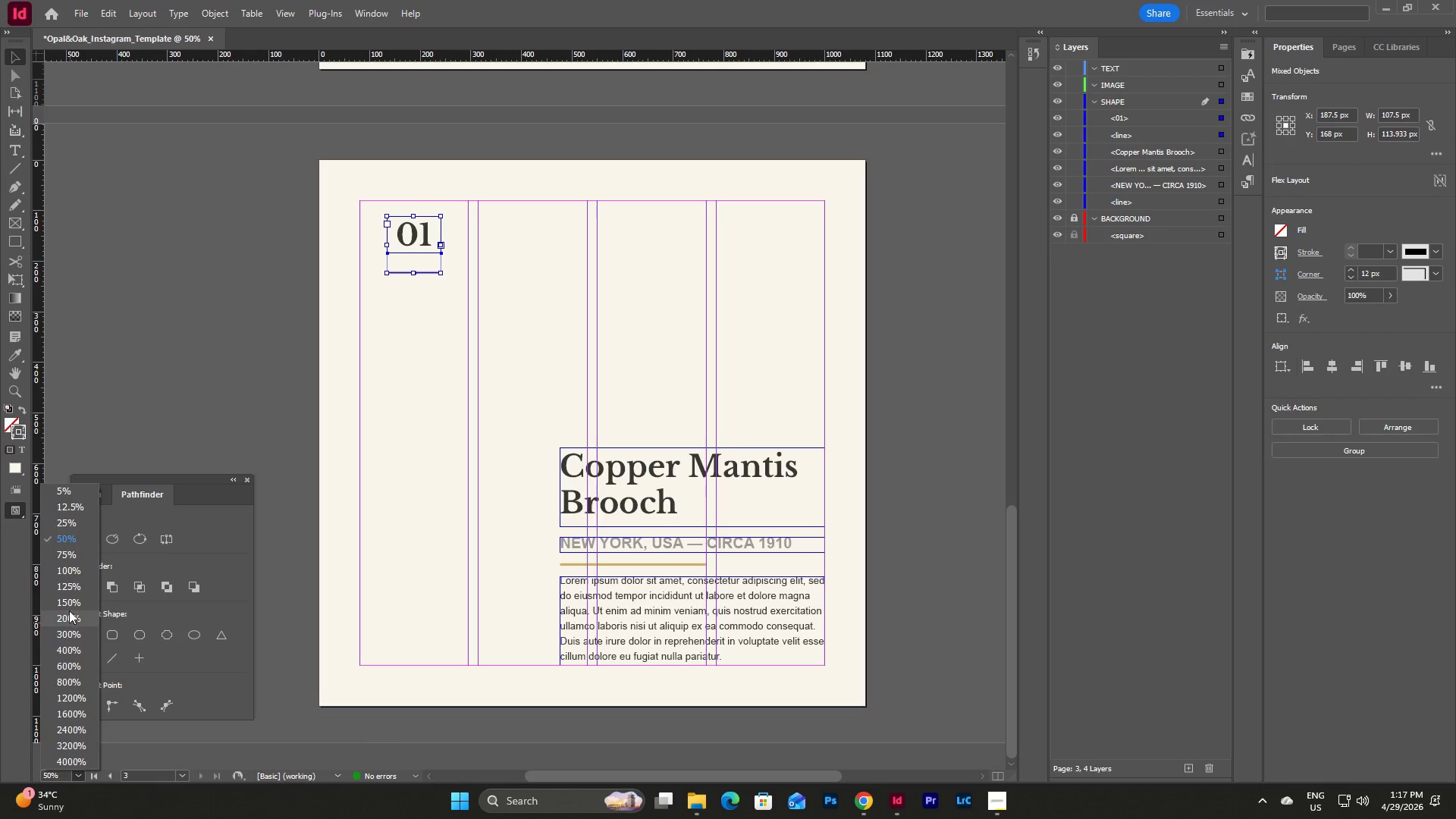 
left_click([69, 604])
 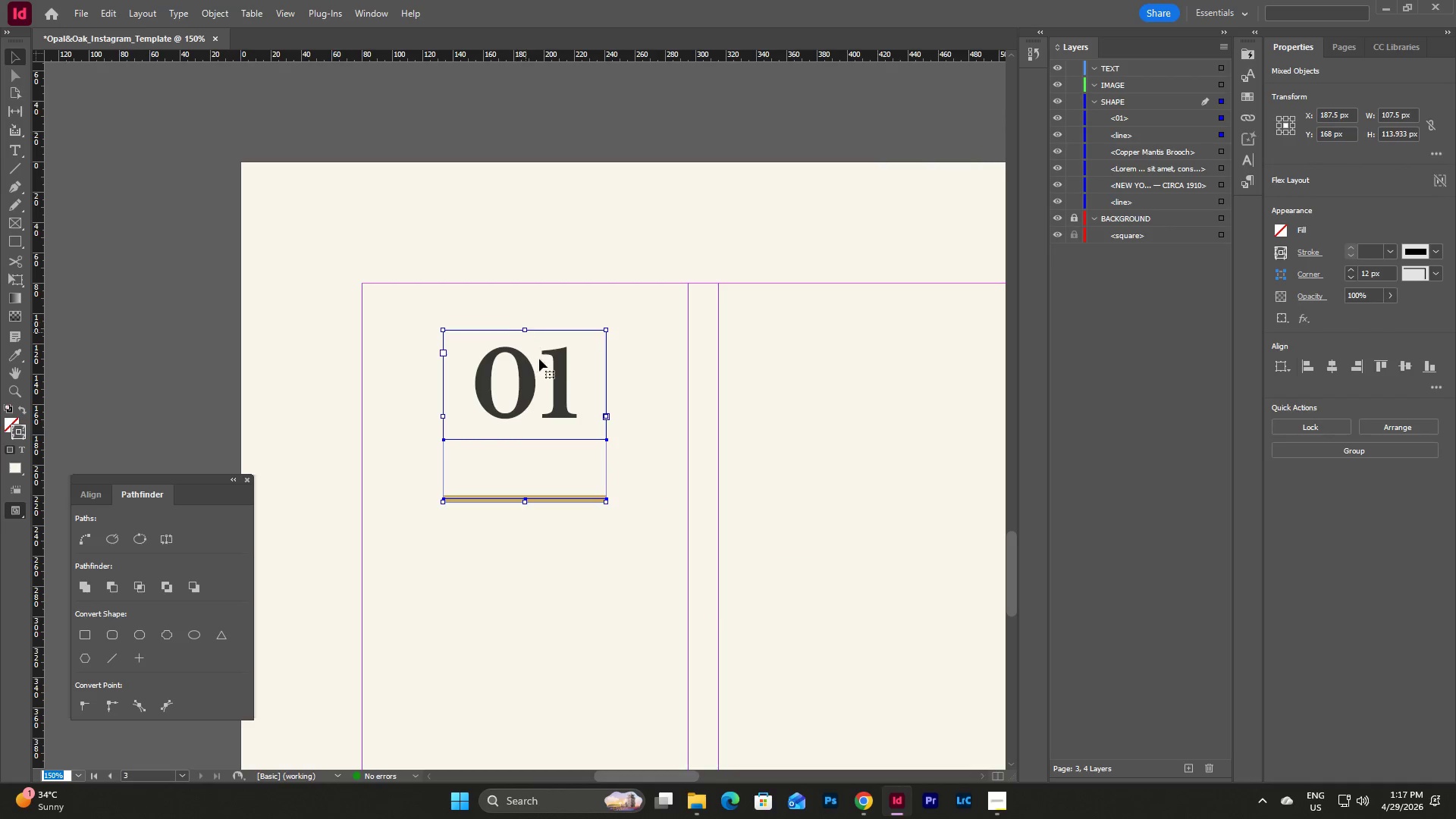 
left_click_drag(start_coordinate=[541, 388], to_coordinate=[542, 344])
 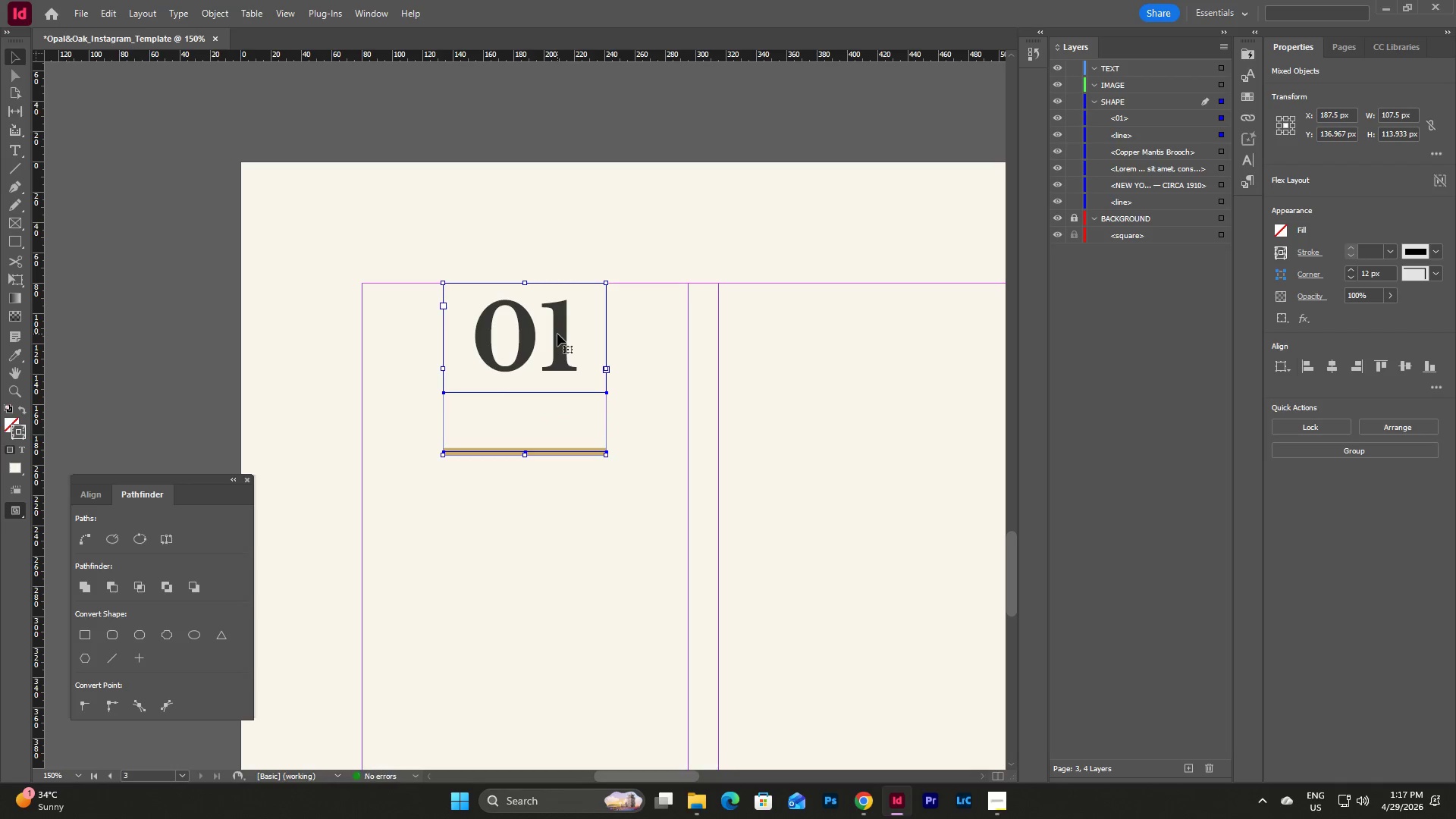 
double_click([557, 334])
 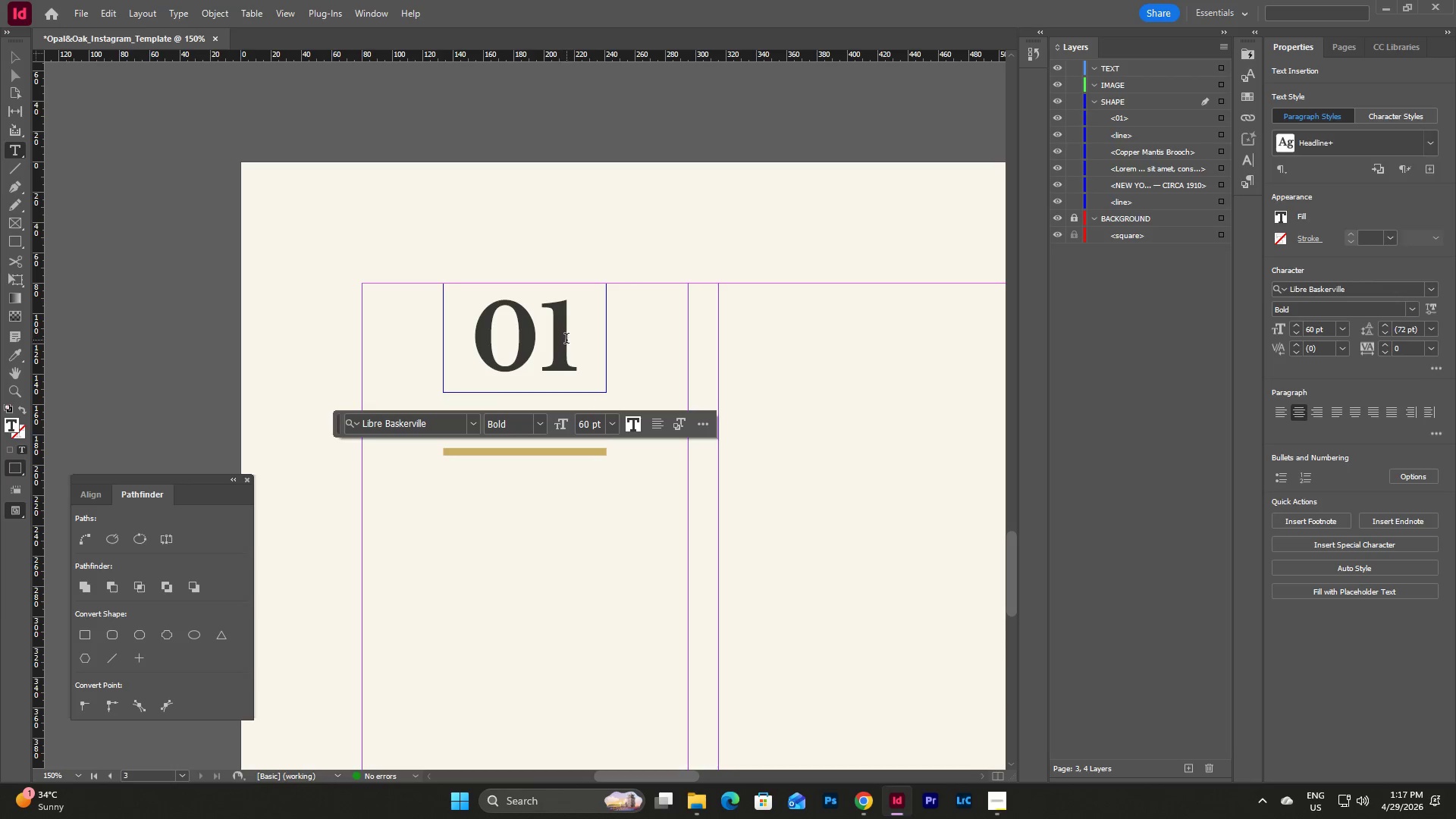 
left_click([566, 340])
 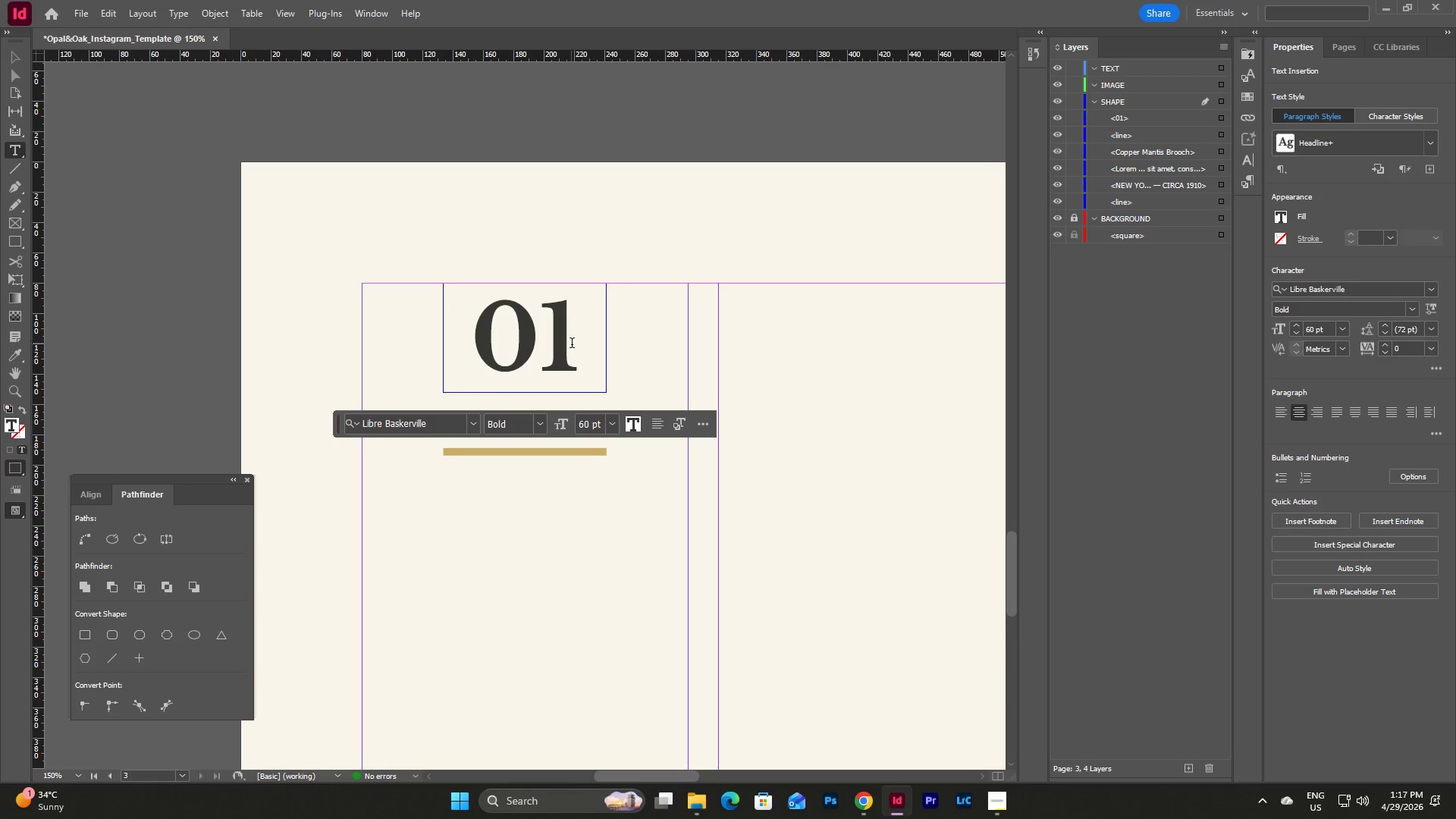 
left_click_drag(start_coordinate=[573, 344], to_coordinate=[550, 341])
 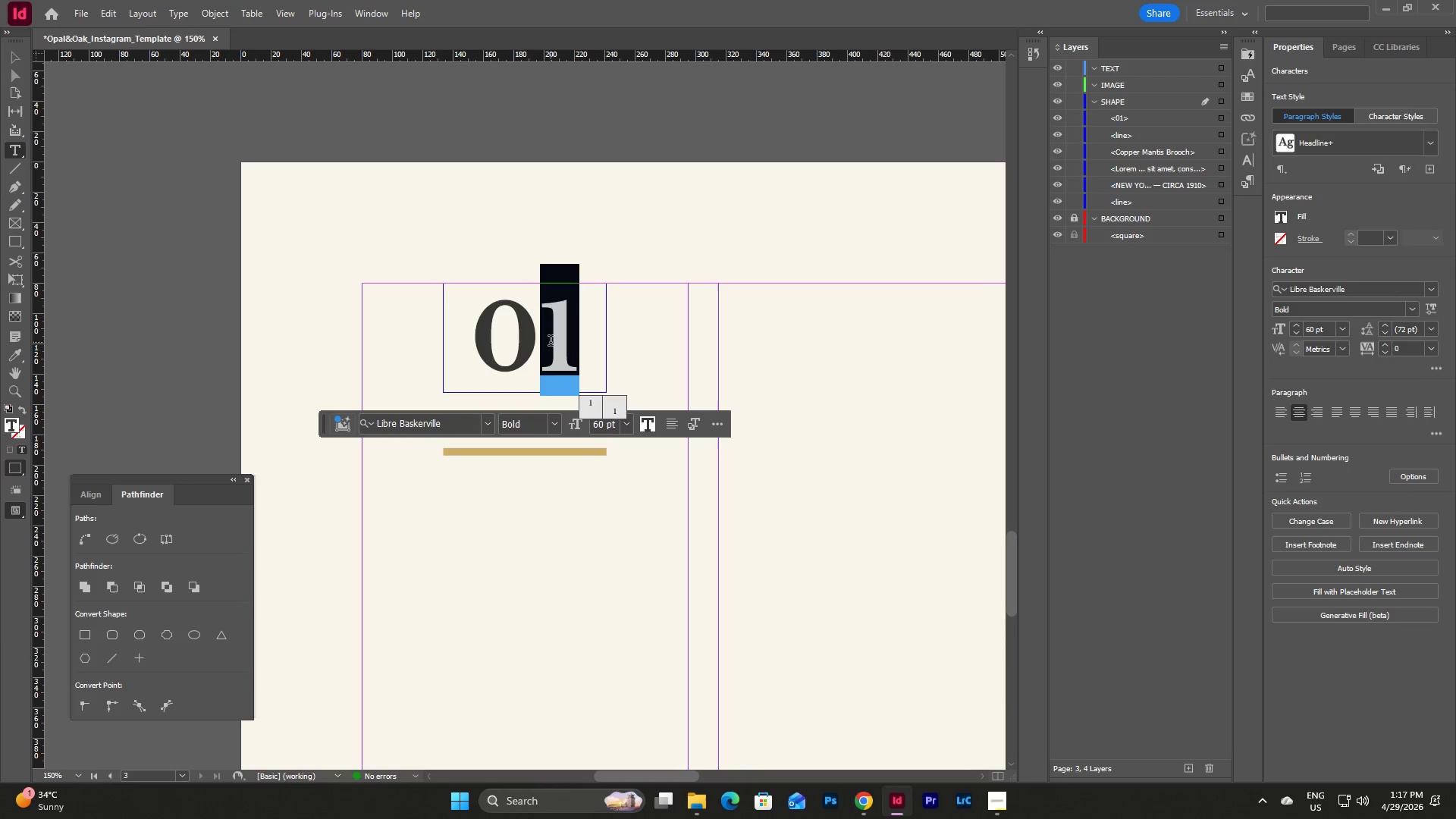 
key(Numpad3)
 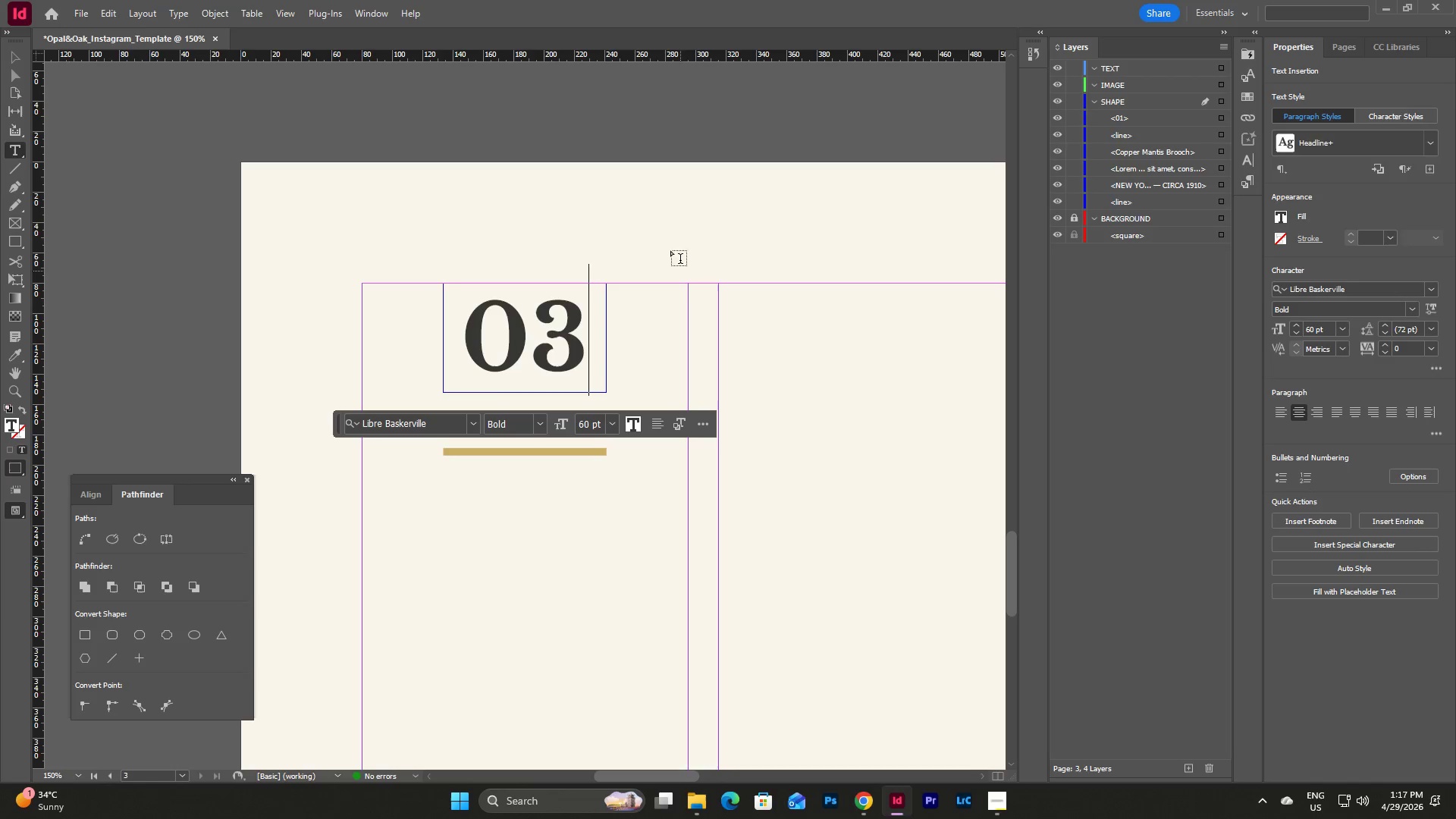 
left_click([683, 132])
 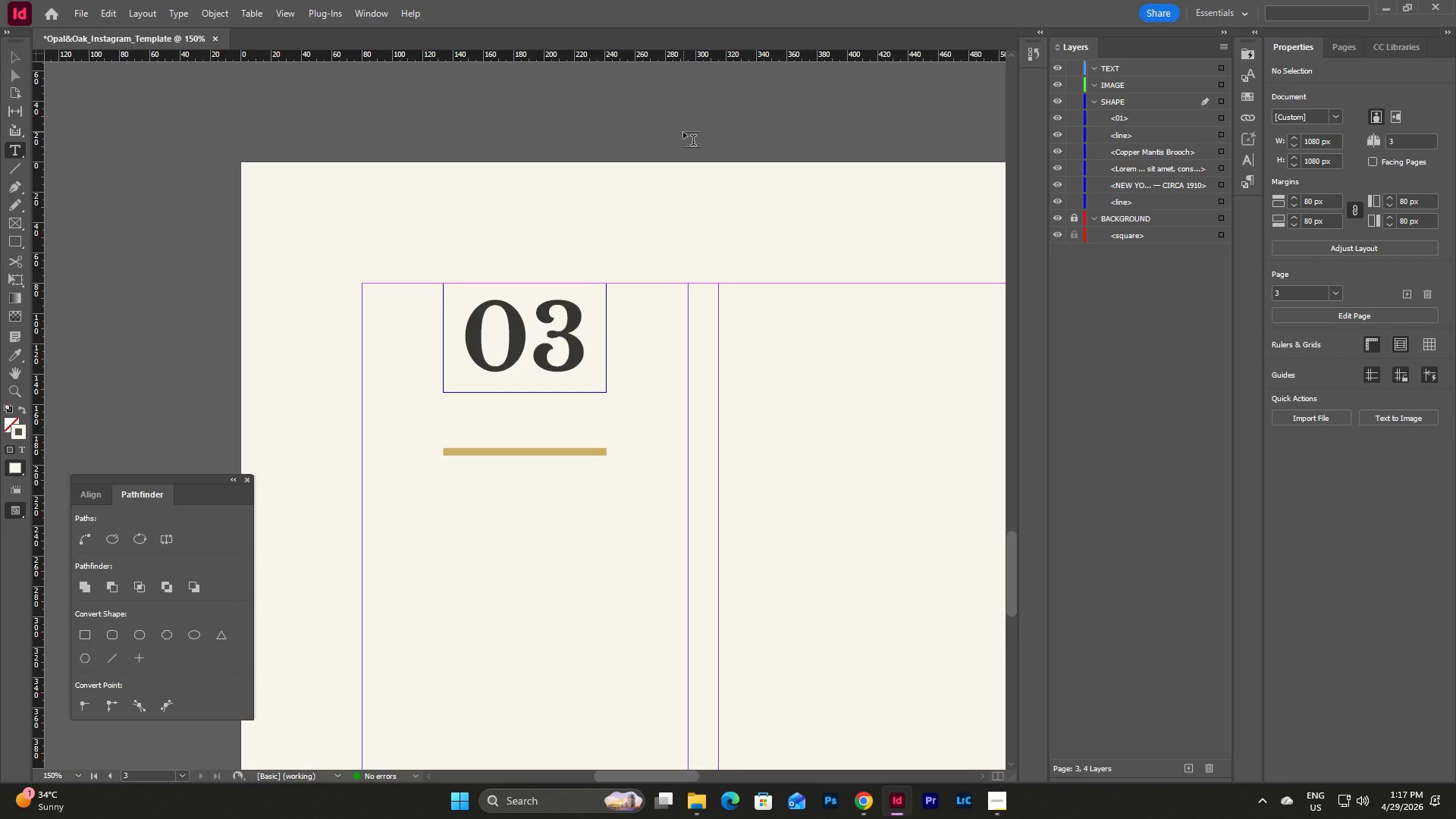 
key(Escape)
 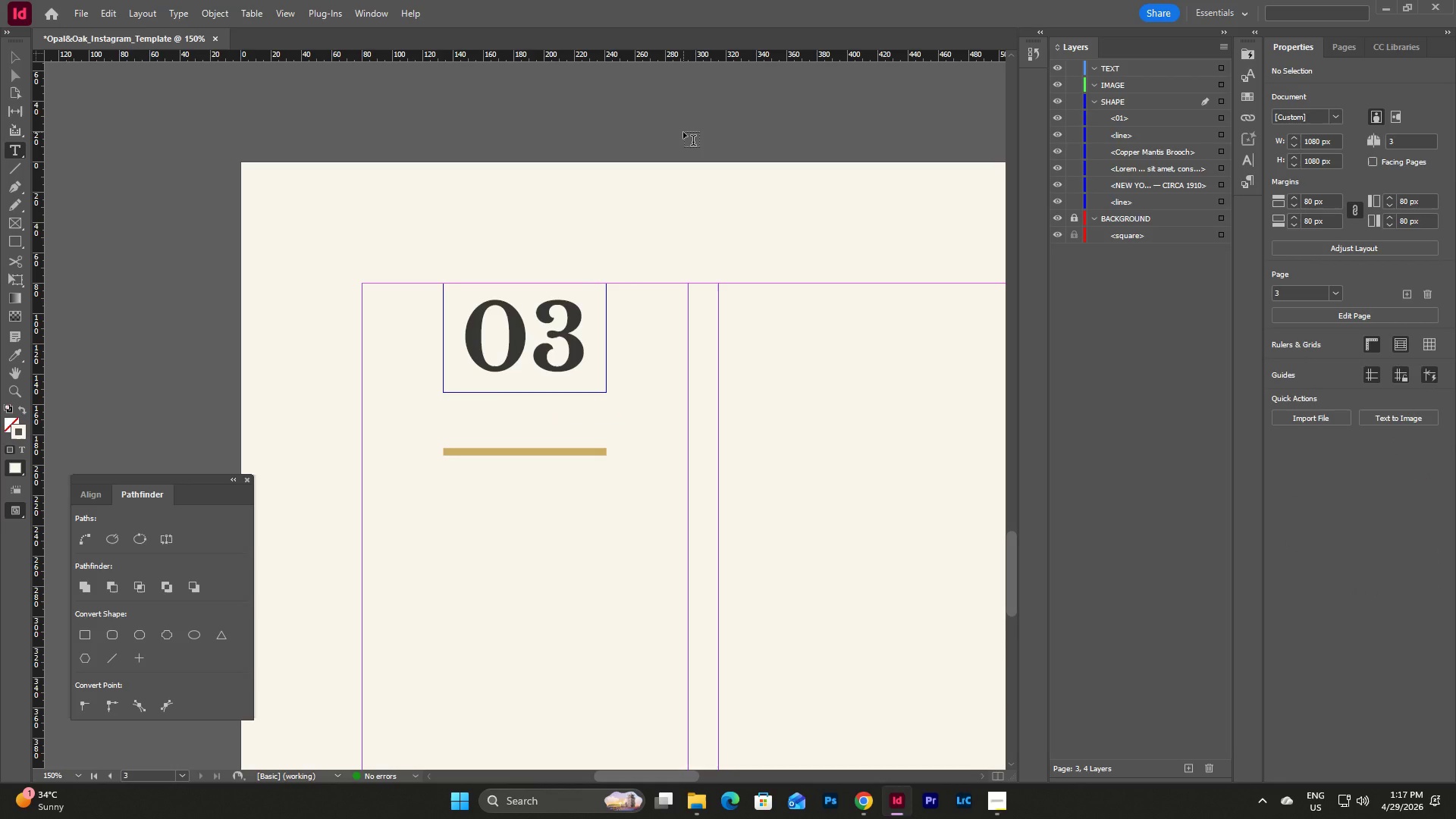 
key(V)
 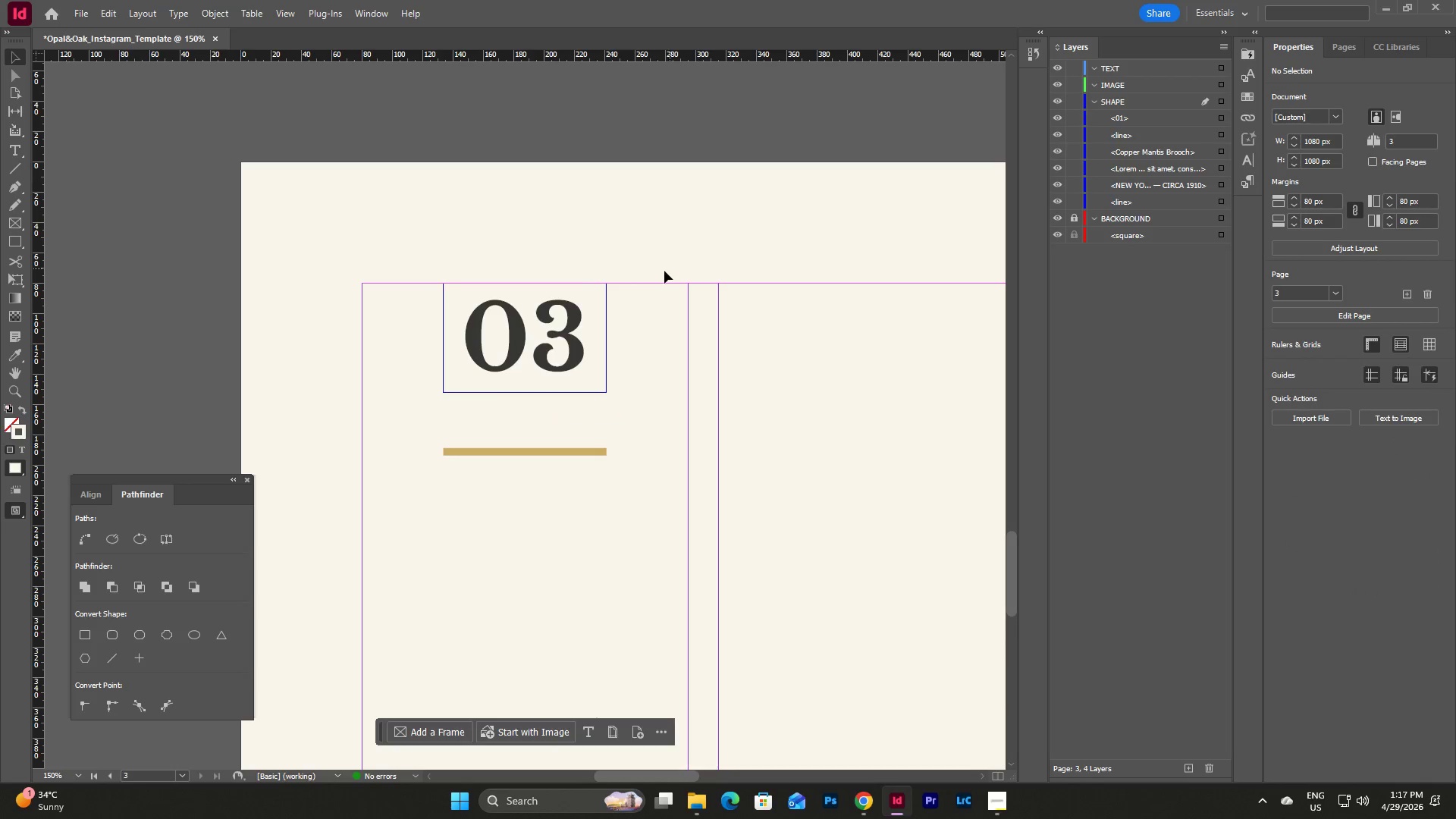 
scroll: coordinate [665, 256], scroll_direction: down, amount: 1.0
 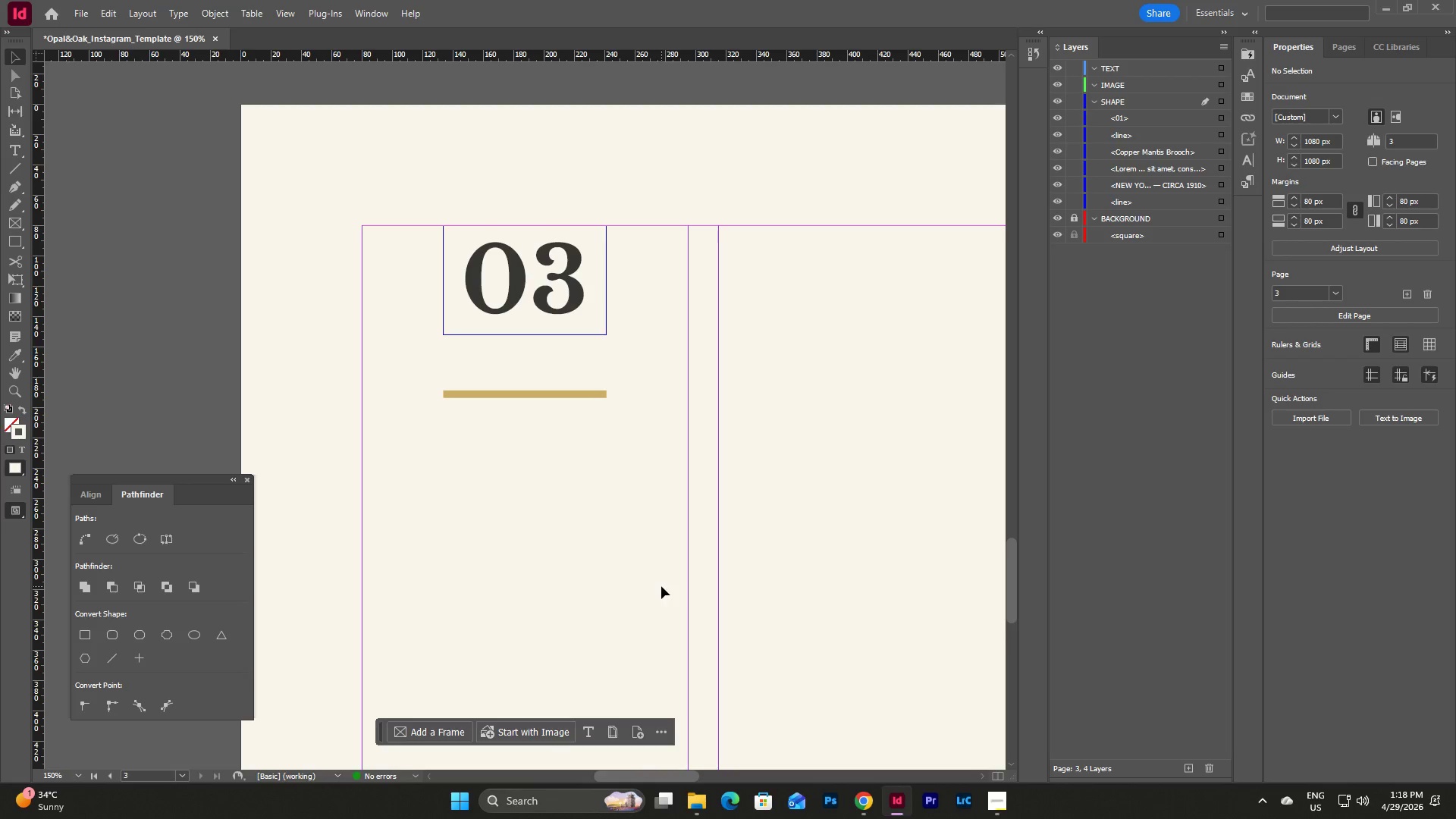 
left_click([79, 774])
 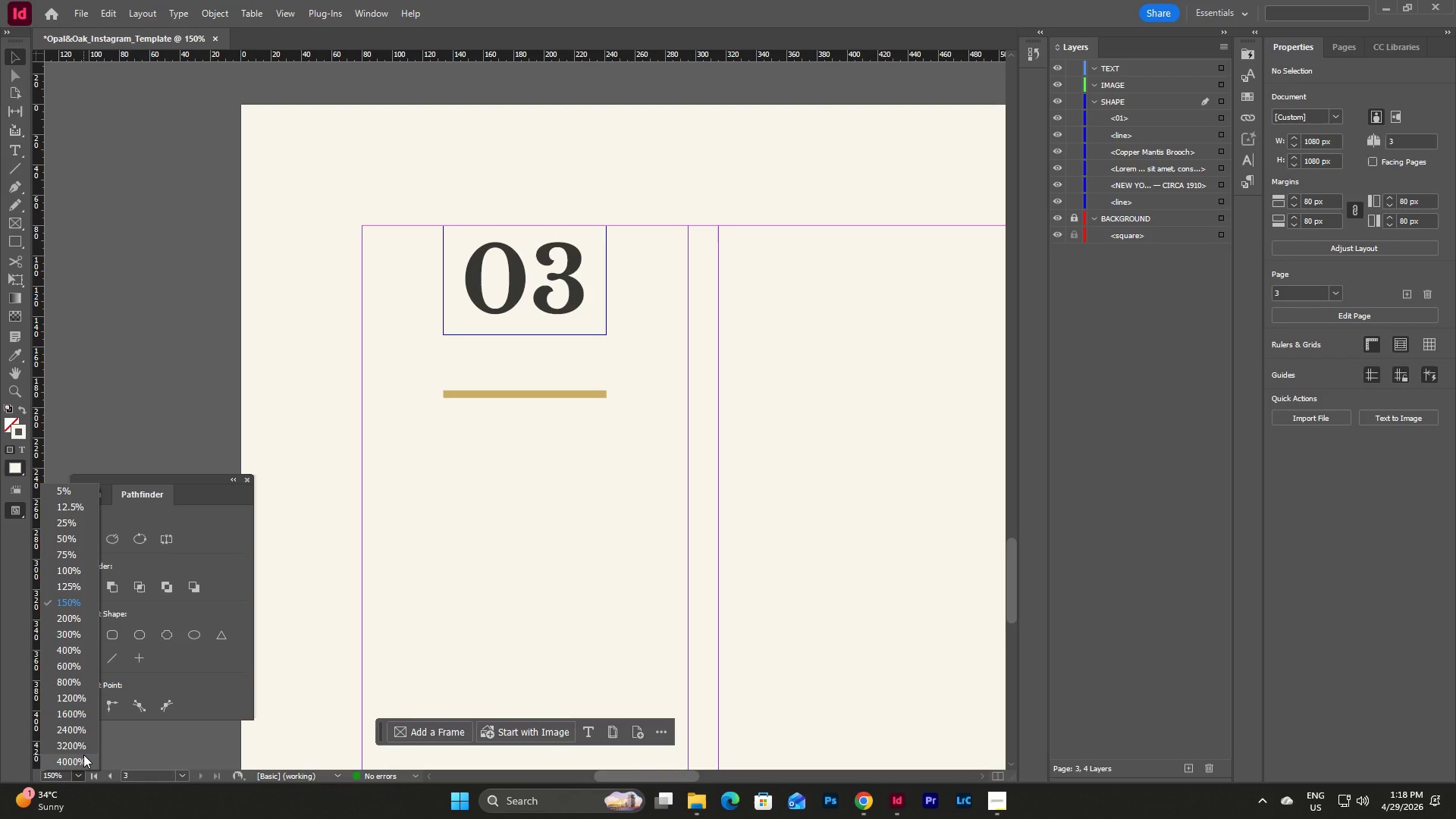 
left_click([65, 540])
 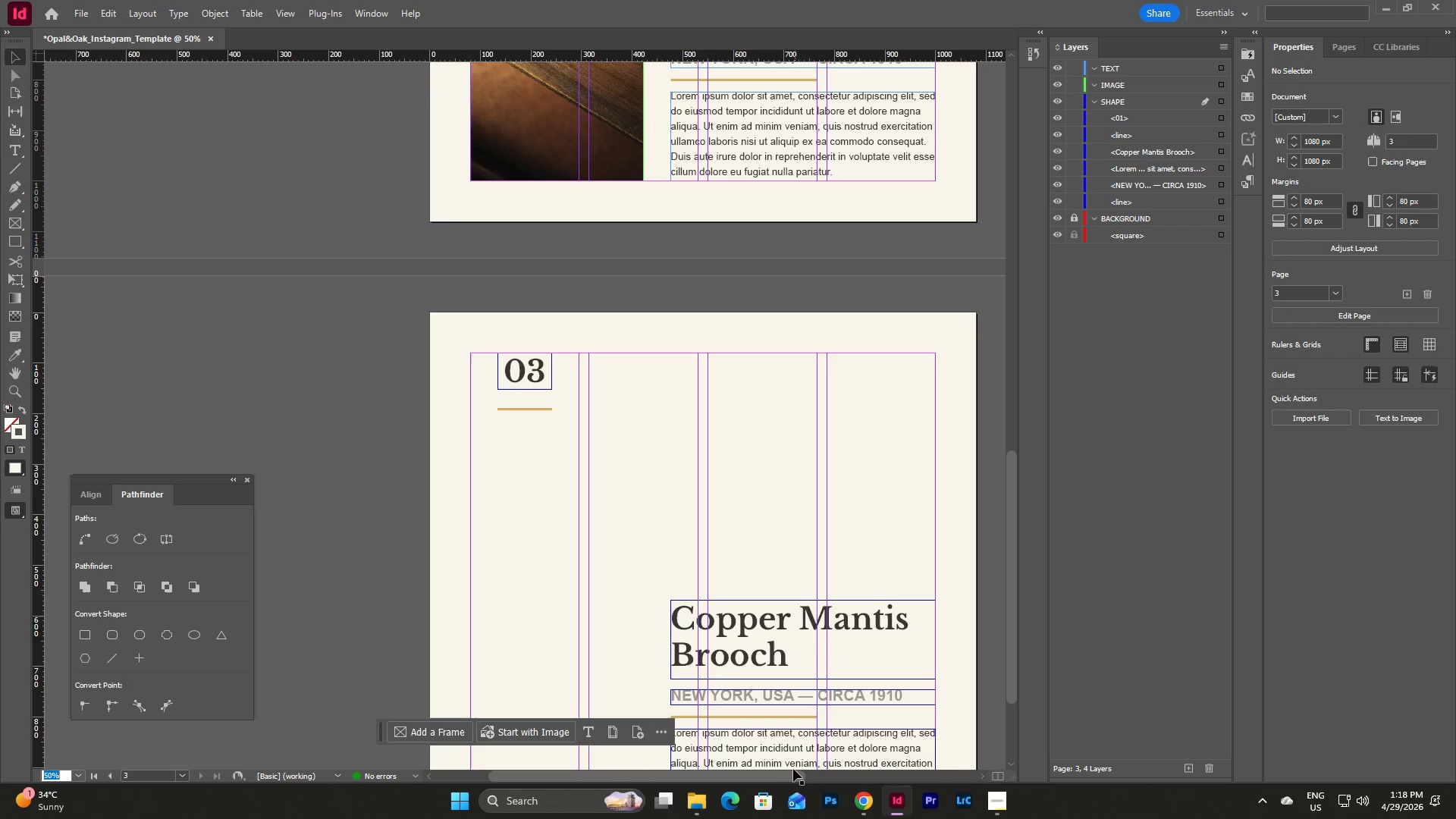 
left_click_drag(start_coordinate=[738, 777], to_coordinate=[766, 779])
 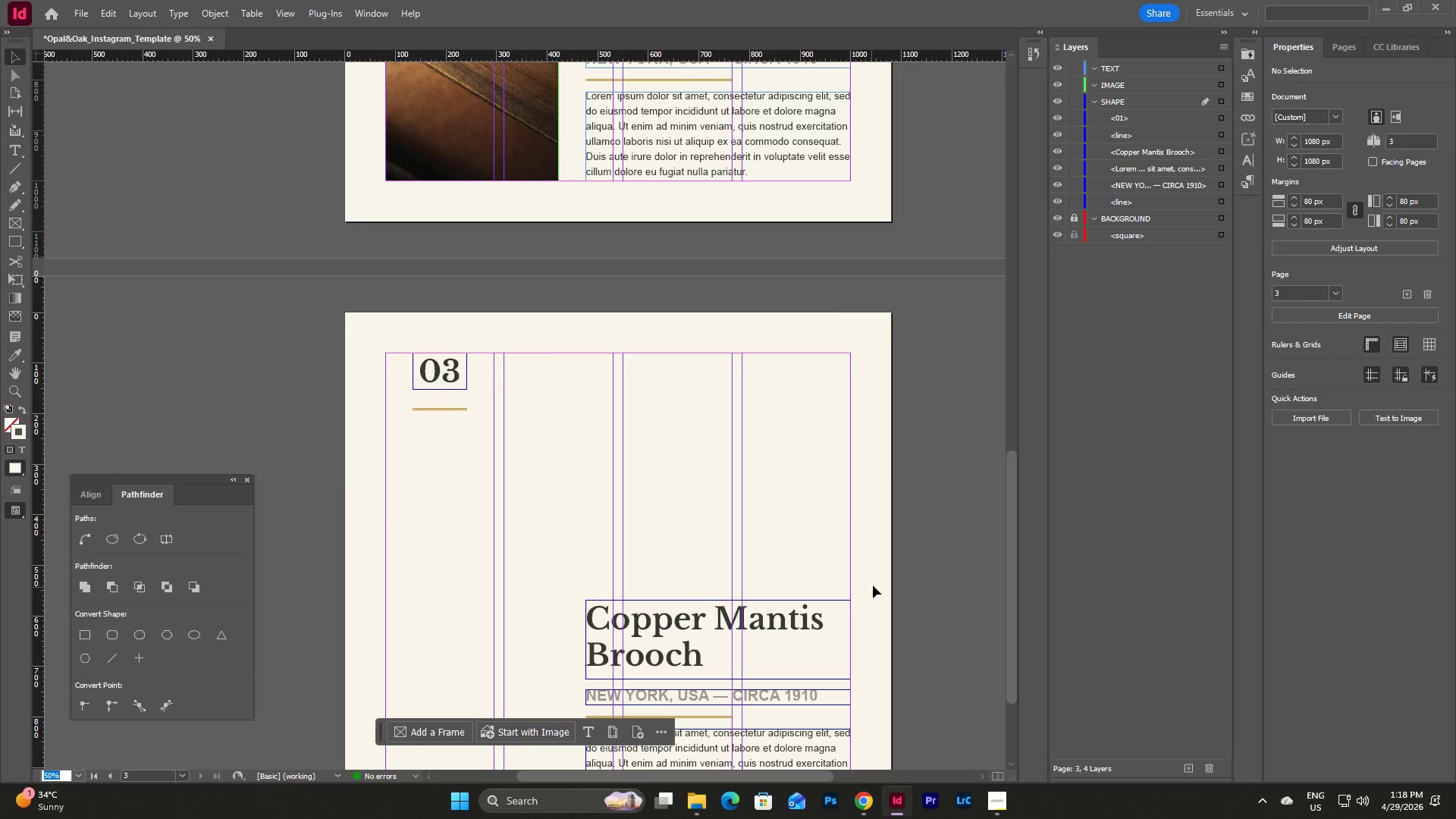 
scroll: coordinate [921, 528], scroll_direction: up, amount: 18.0
 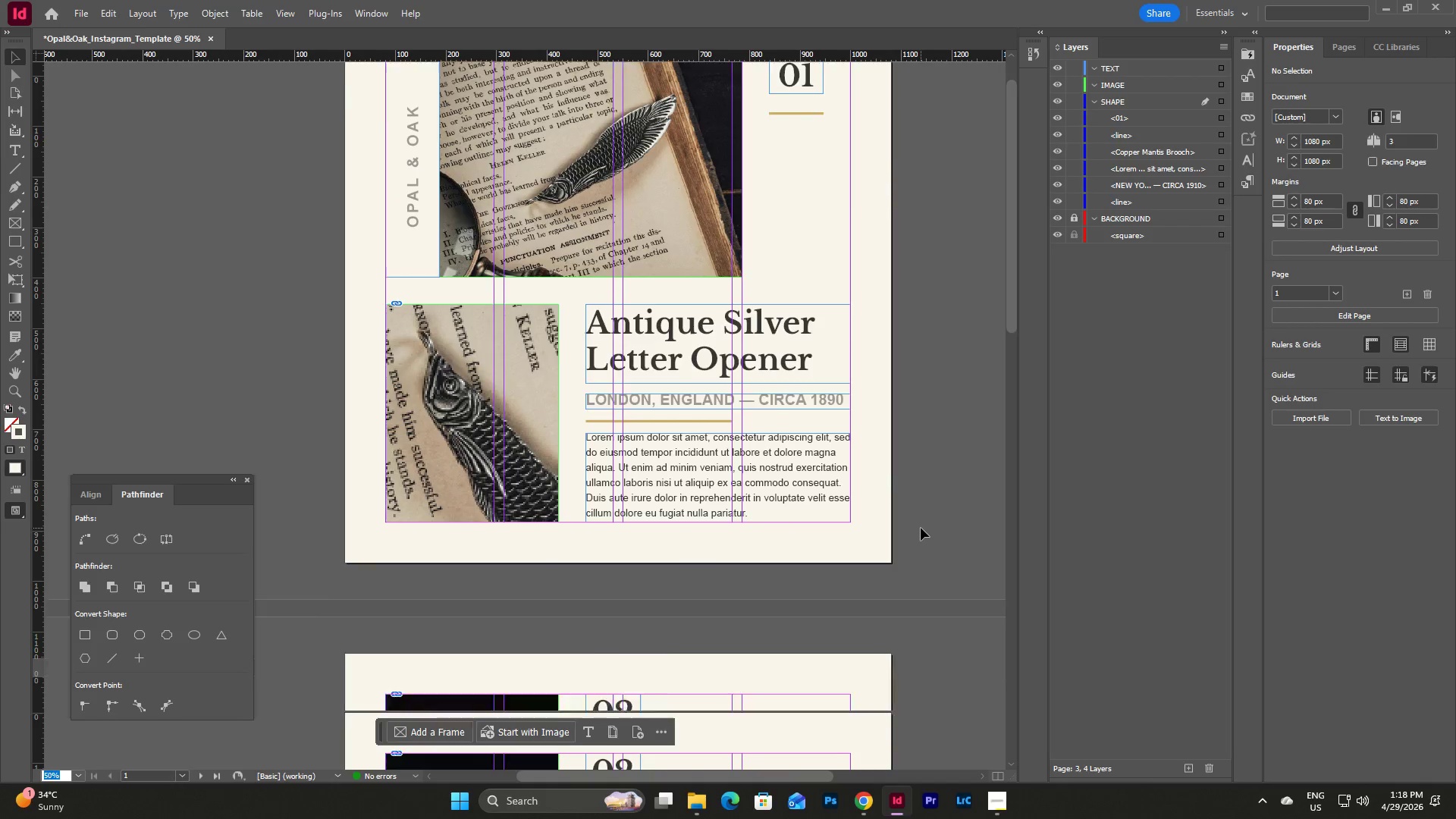 
scroll: coordinate [921, 528], scroll_direction: down, amount: 17.0
 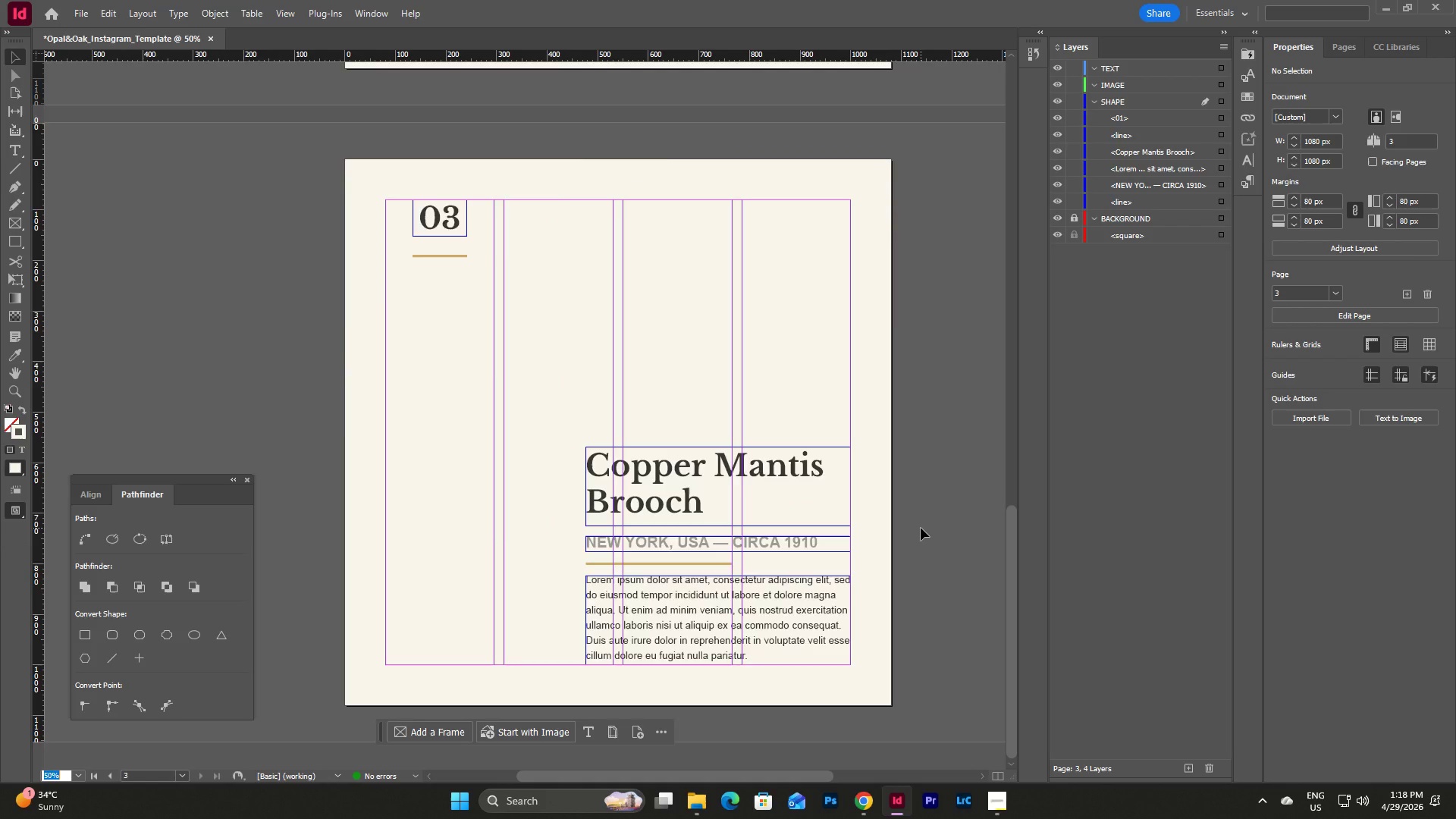 
scroll: coordinate [921, 528], scroll_direction: up, amount: 21.0
 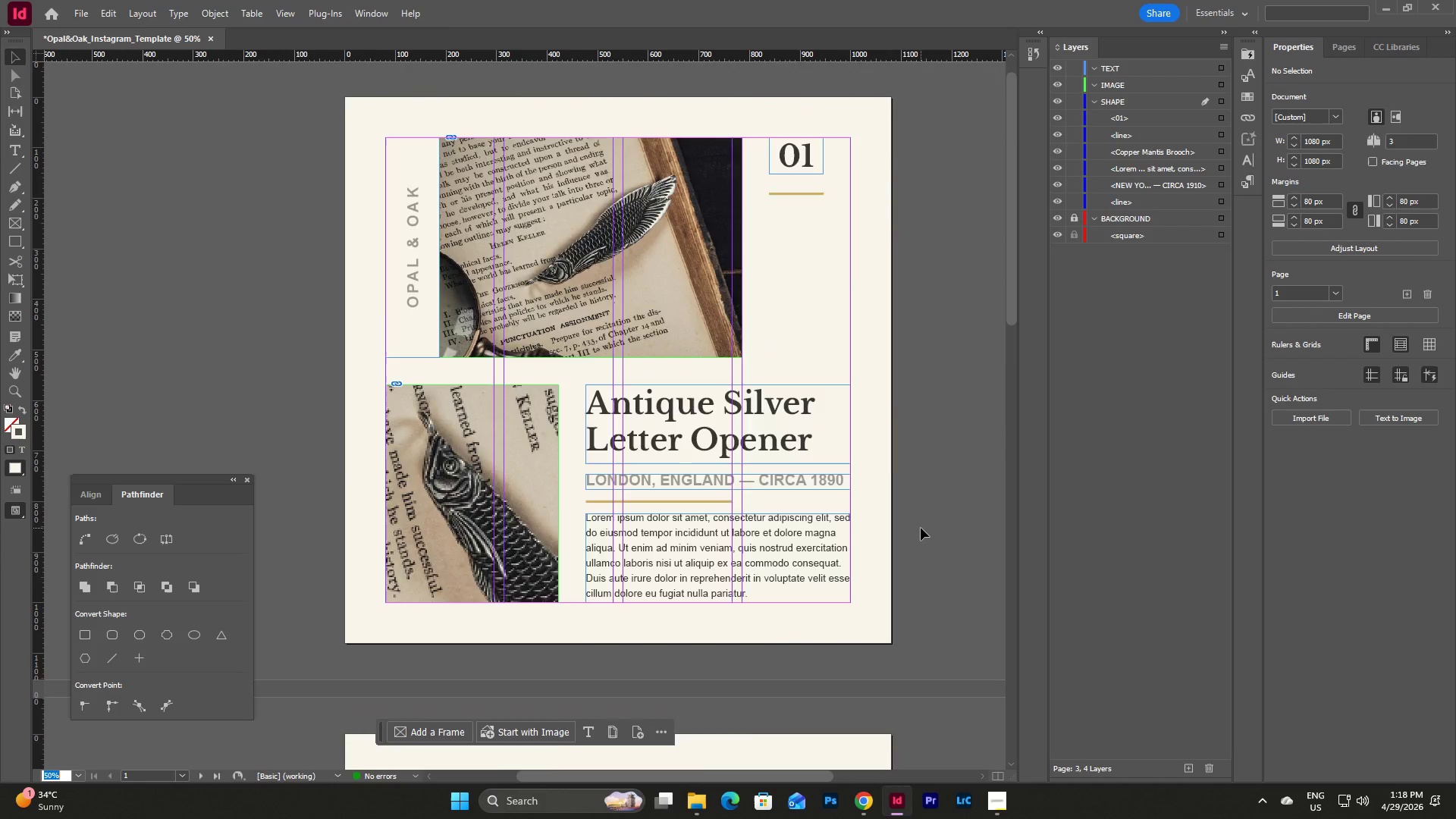 
scroll: coordinate [921, 528], scroll_direction: down, amount: 11.0
 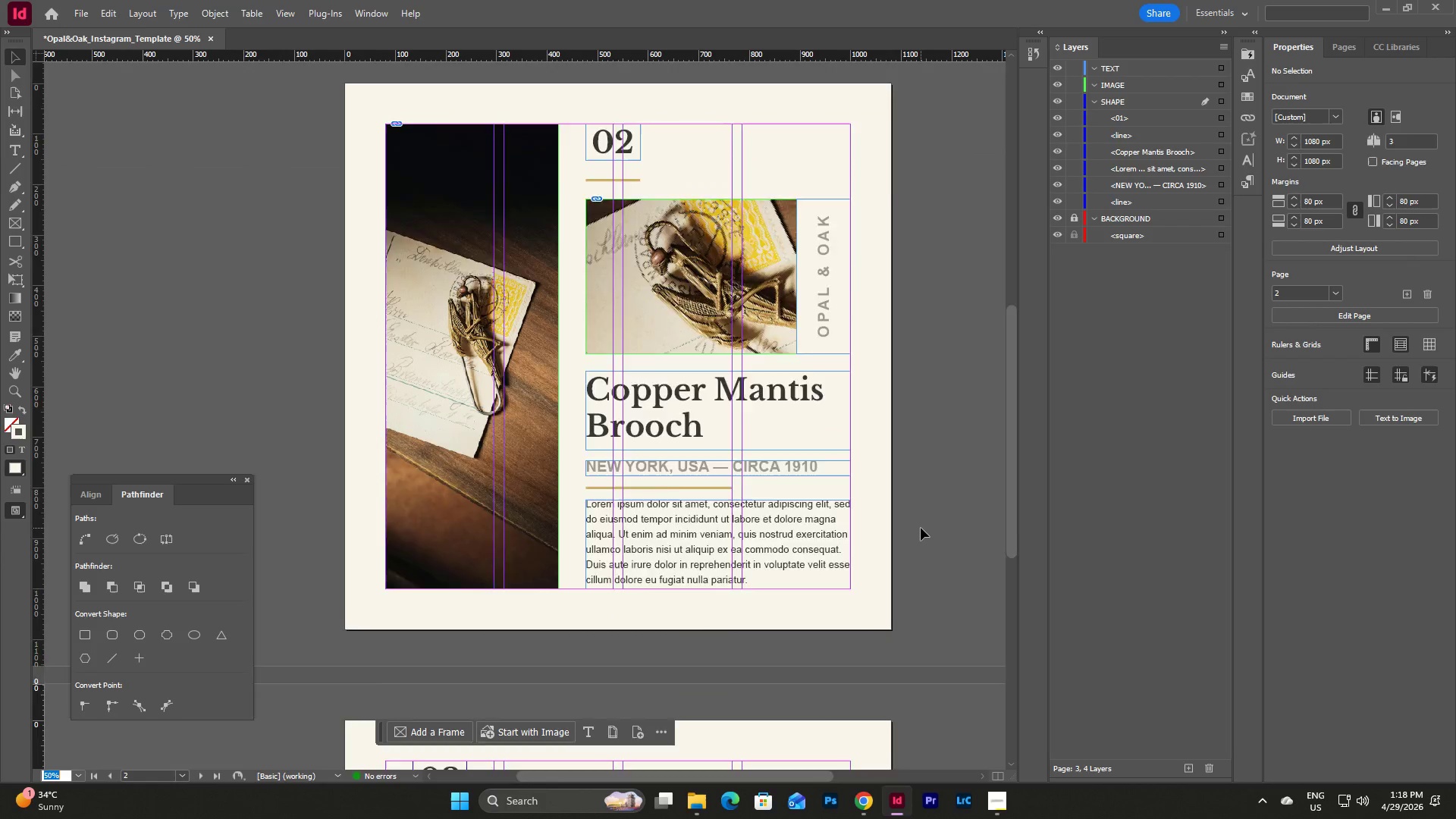 
scroll: coordinate [921, 528], scroll_direction: up, amount: 10.0
 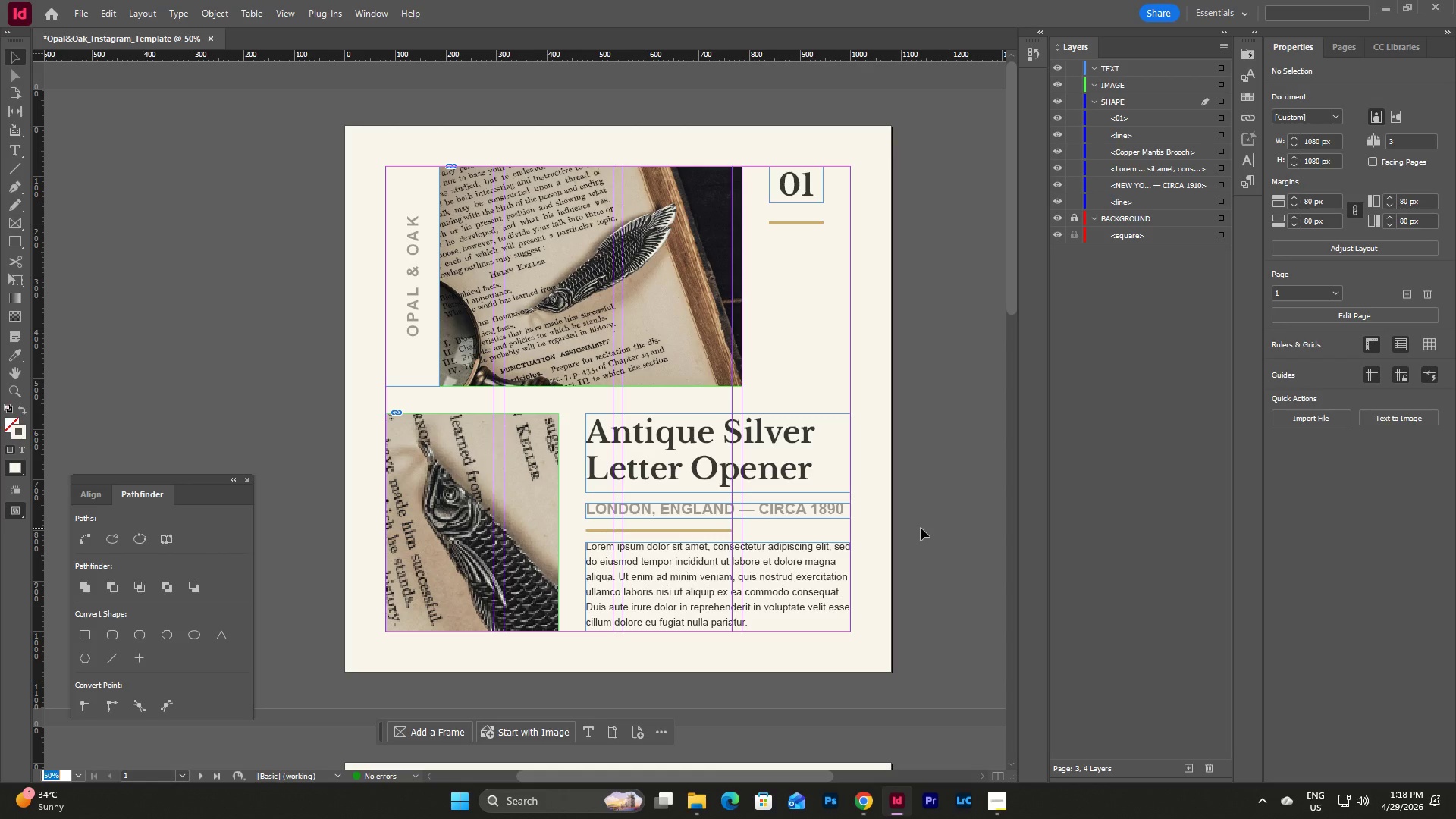 
scroll: coordinate [921, 528], scroll_direction: down, amount: 17.0
 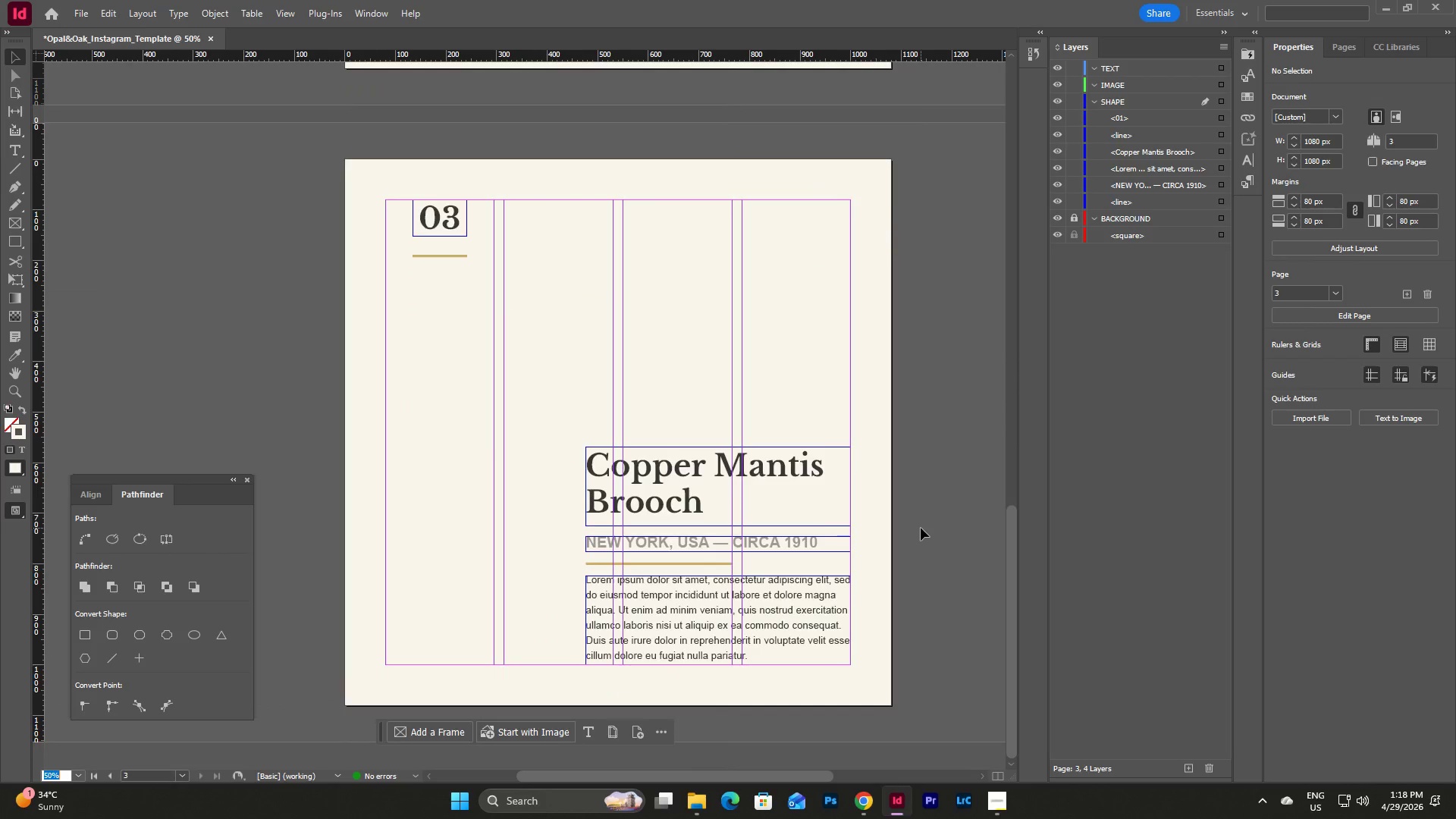 
left_click_drag(start_coordinate=[555, 463], to_coordinate=[822, 651])
 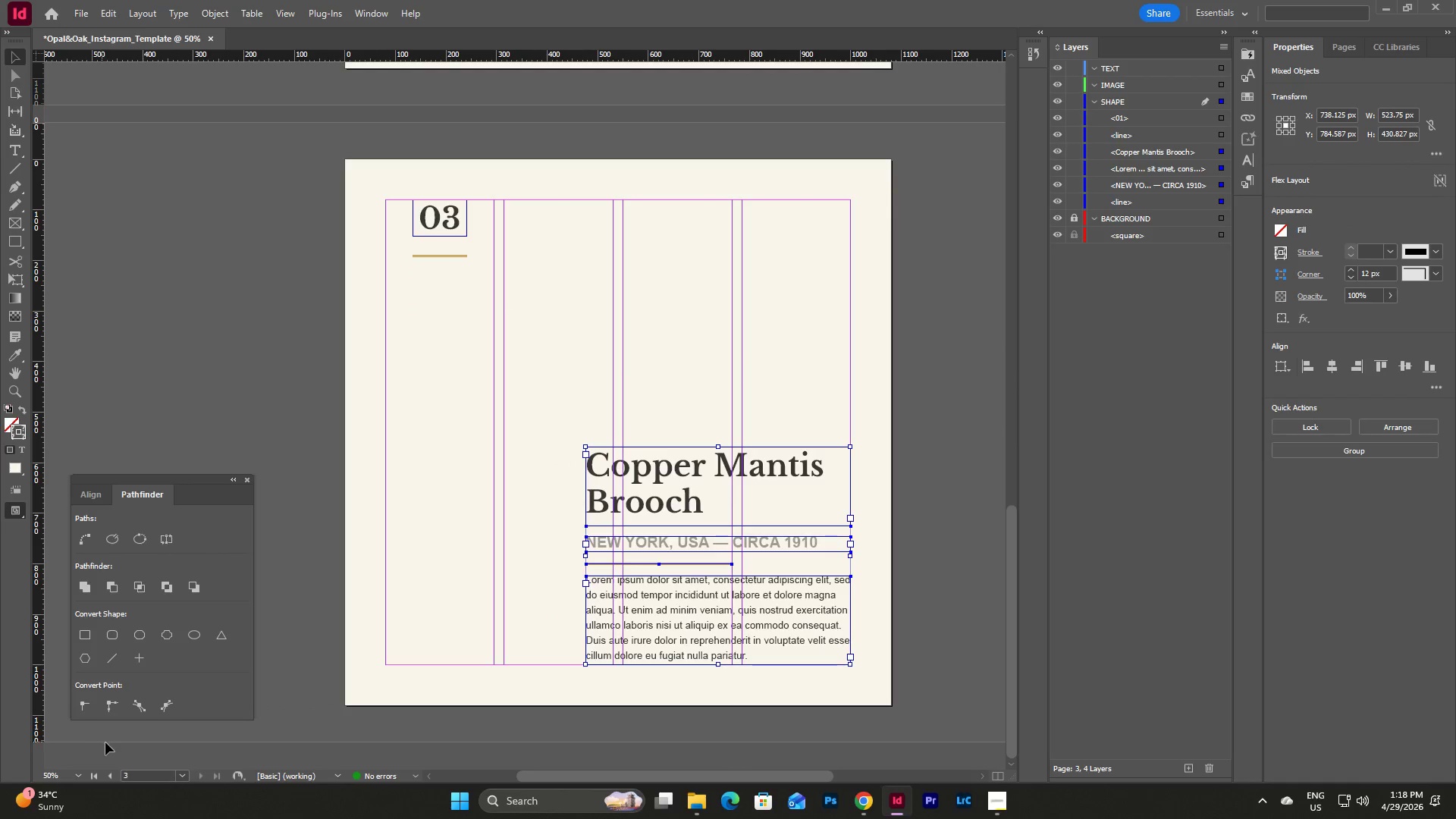 
left_click([77, 772])
 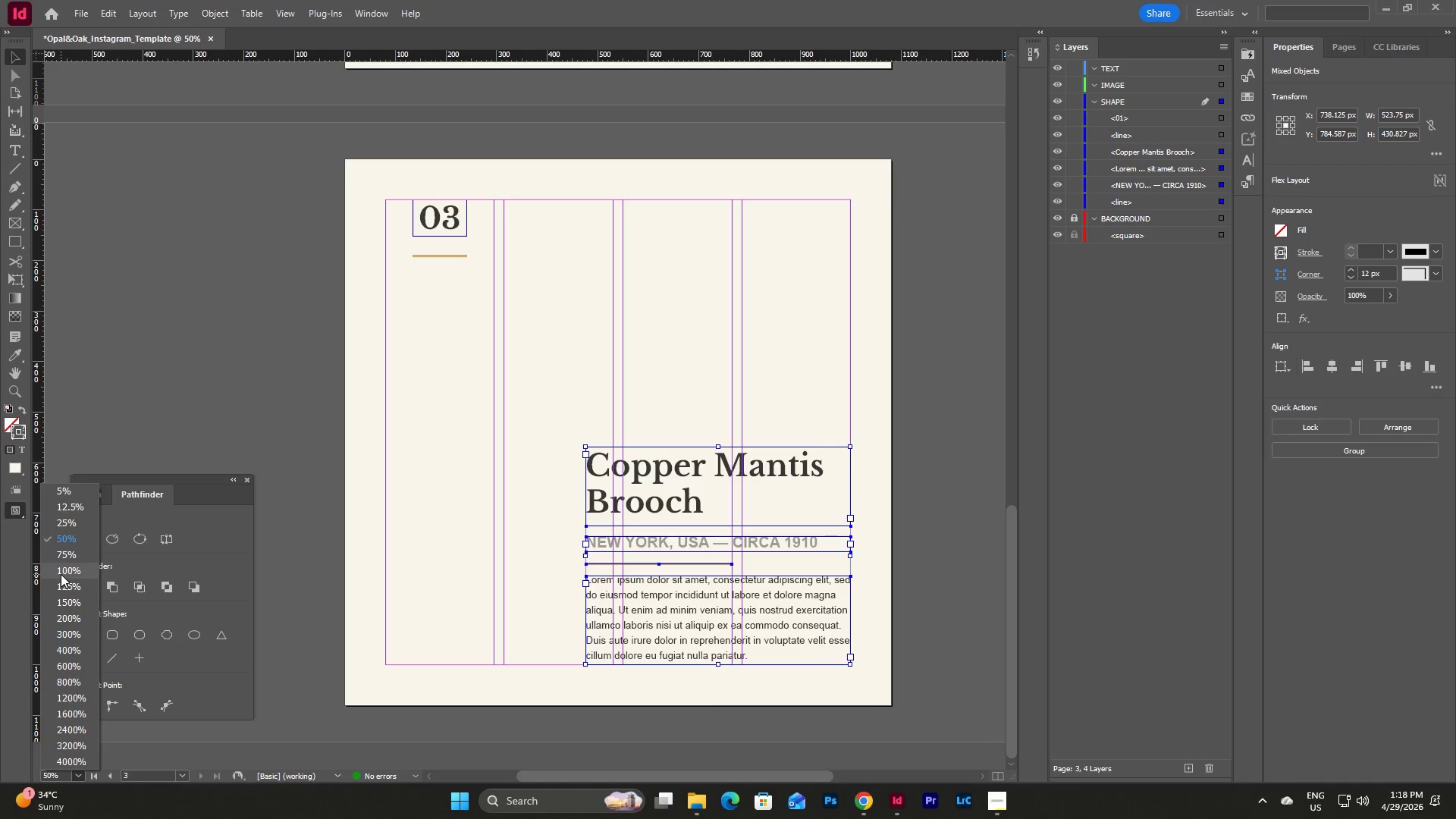 
left_click([60, 591])
 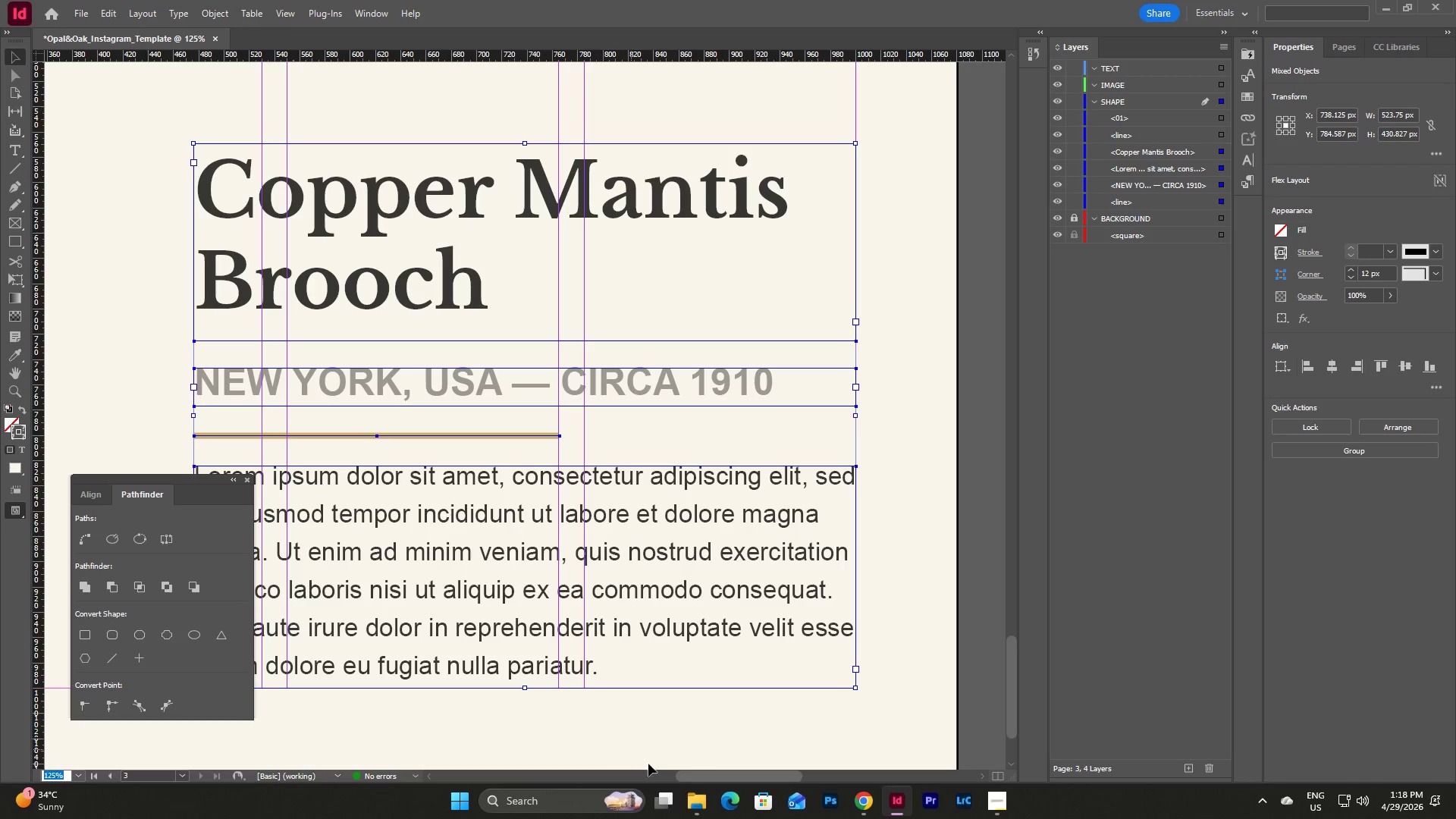 
left_click_drag(start_coordinate=[695, 777], to_coordinate=[613, 774])
 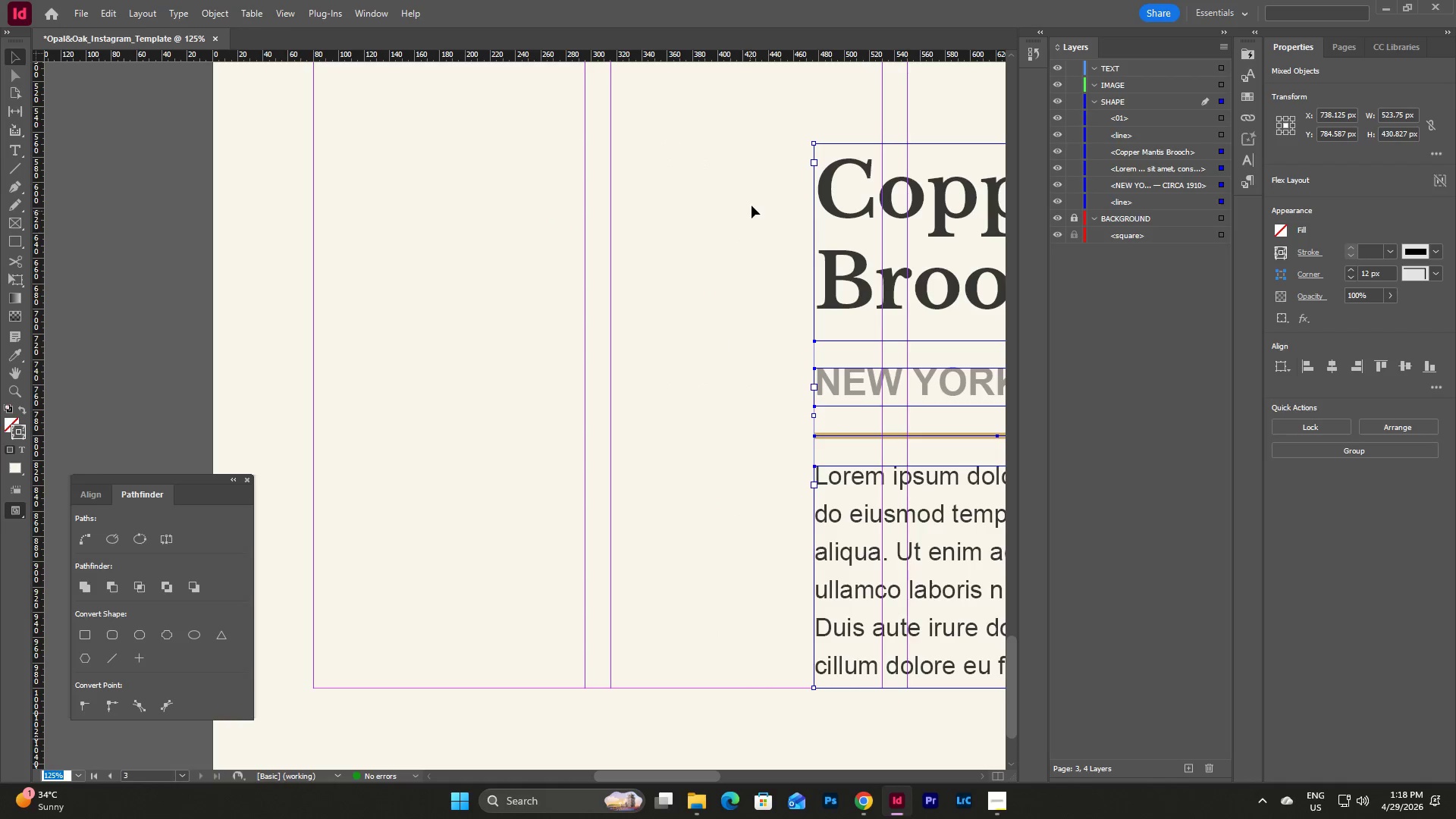 
left_click_drag(start_coordinate=[753, 195], to_coordinate=[934, 600])
 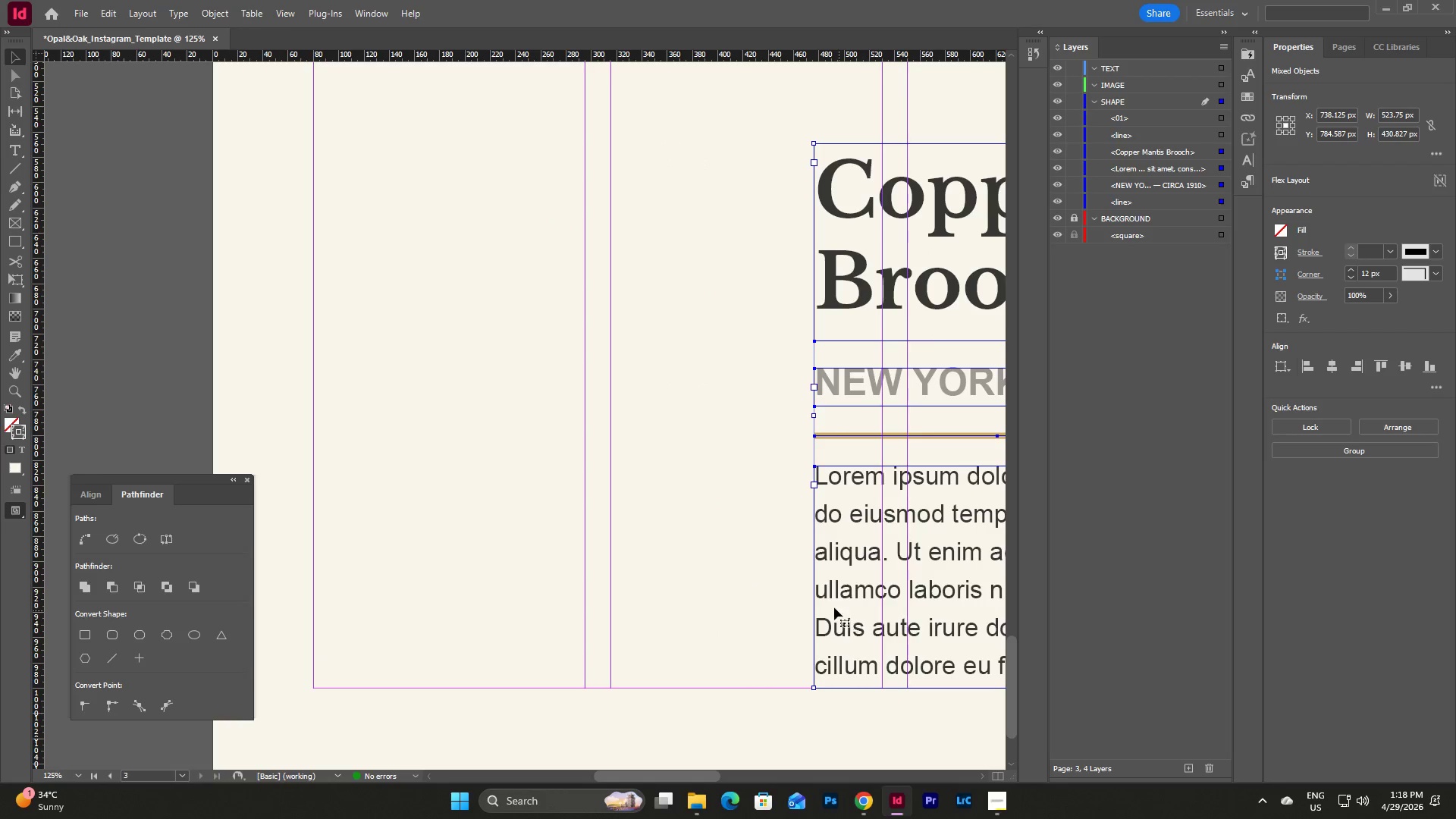 
left_click_drag(start_coordinate=[833, 604], to_coordinate=[334, 606])
 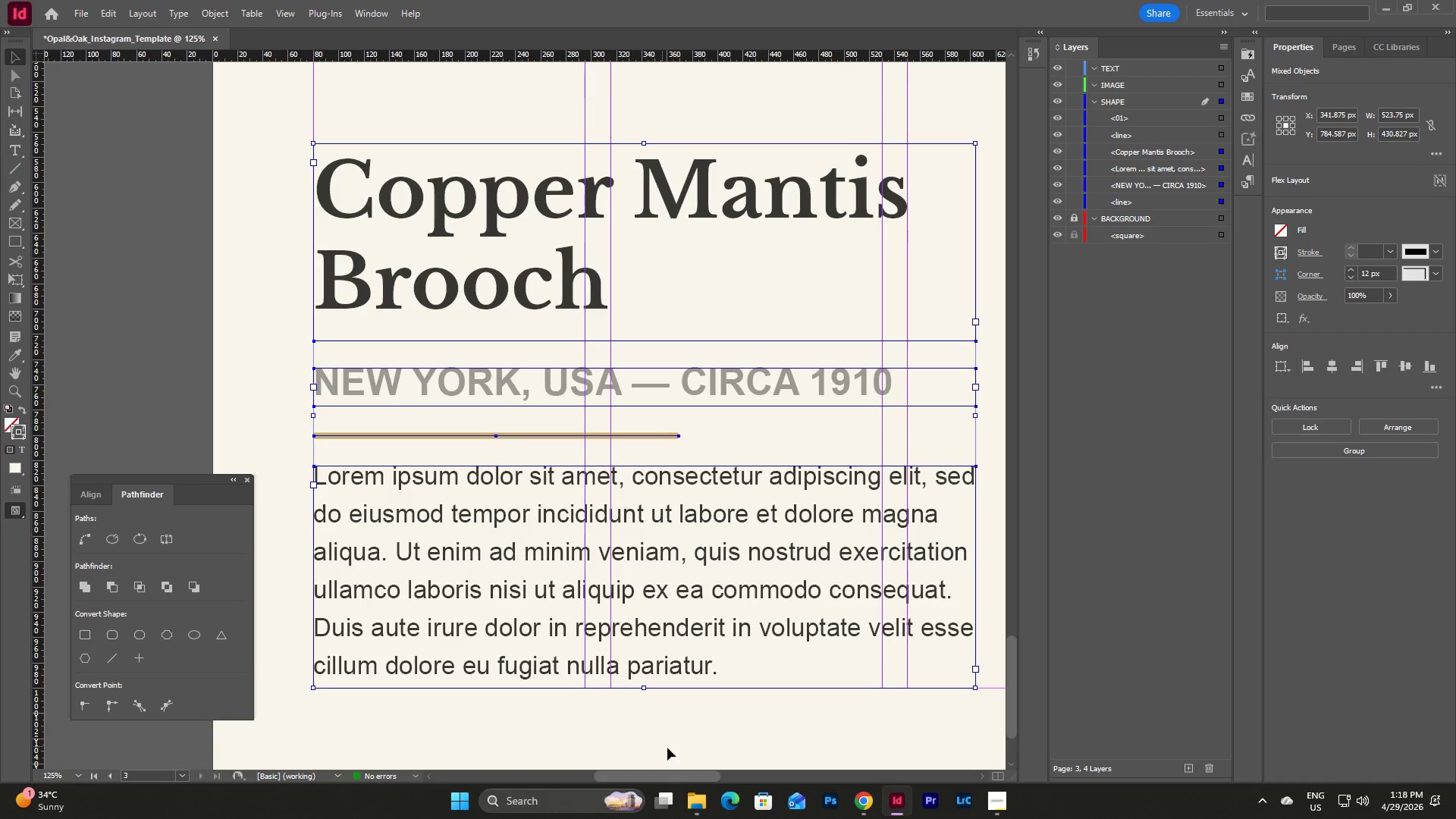 
left_click([674, 743])
 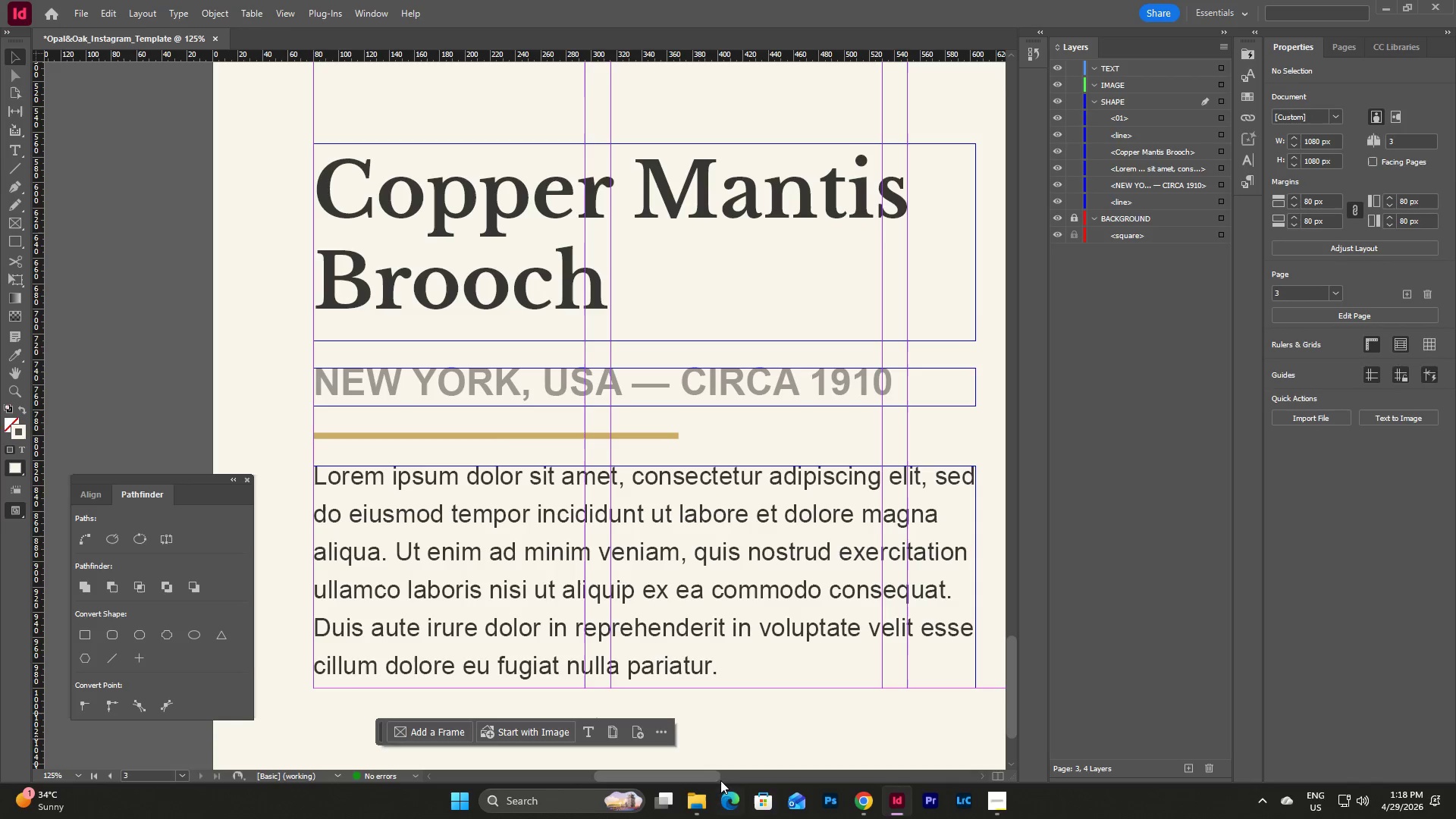 
left_click_drag(start_coordinate=[701, 775], to_coordinate=[744, 780])
 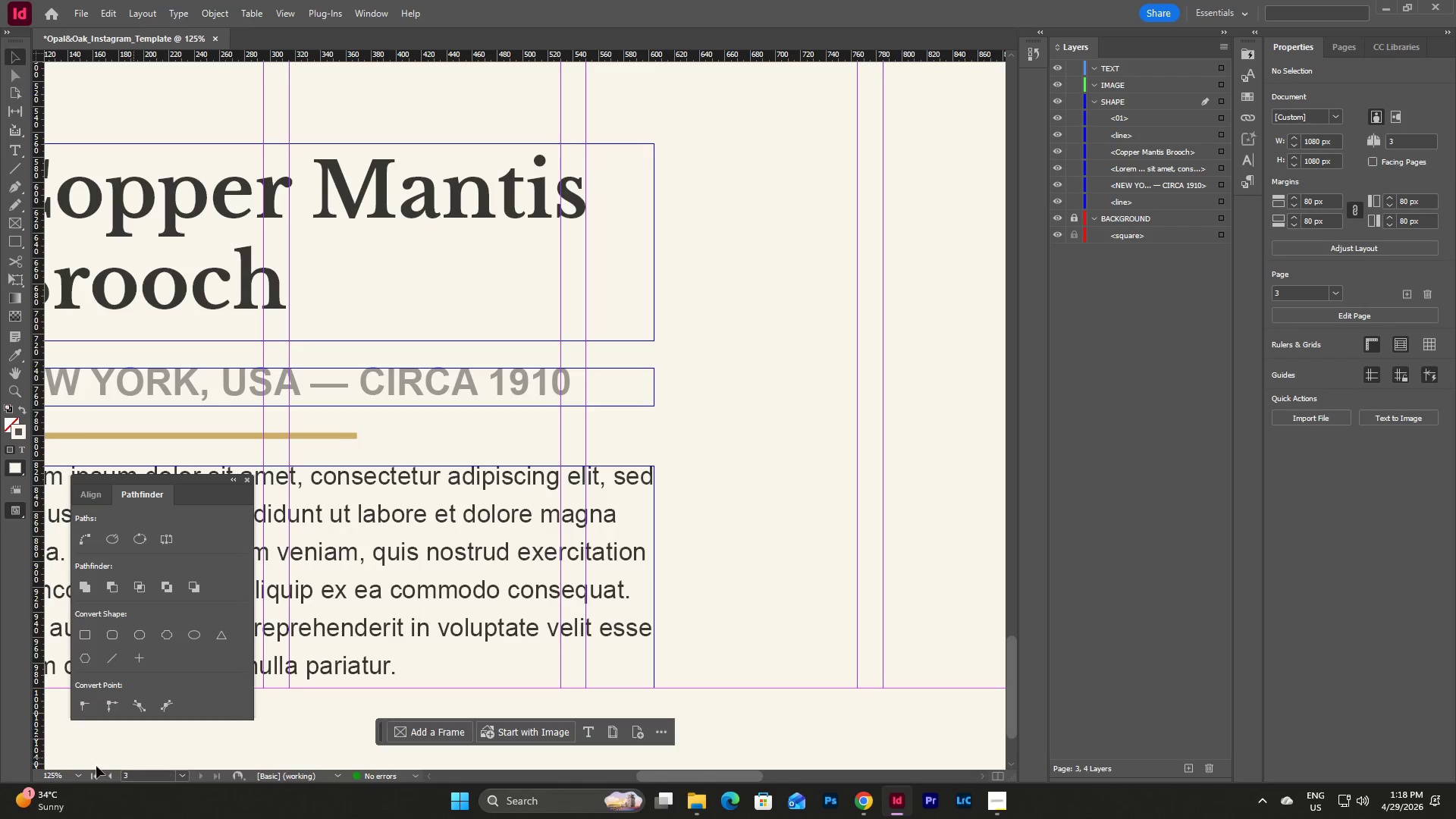 
left_click([78, 777])
 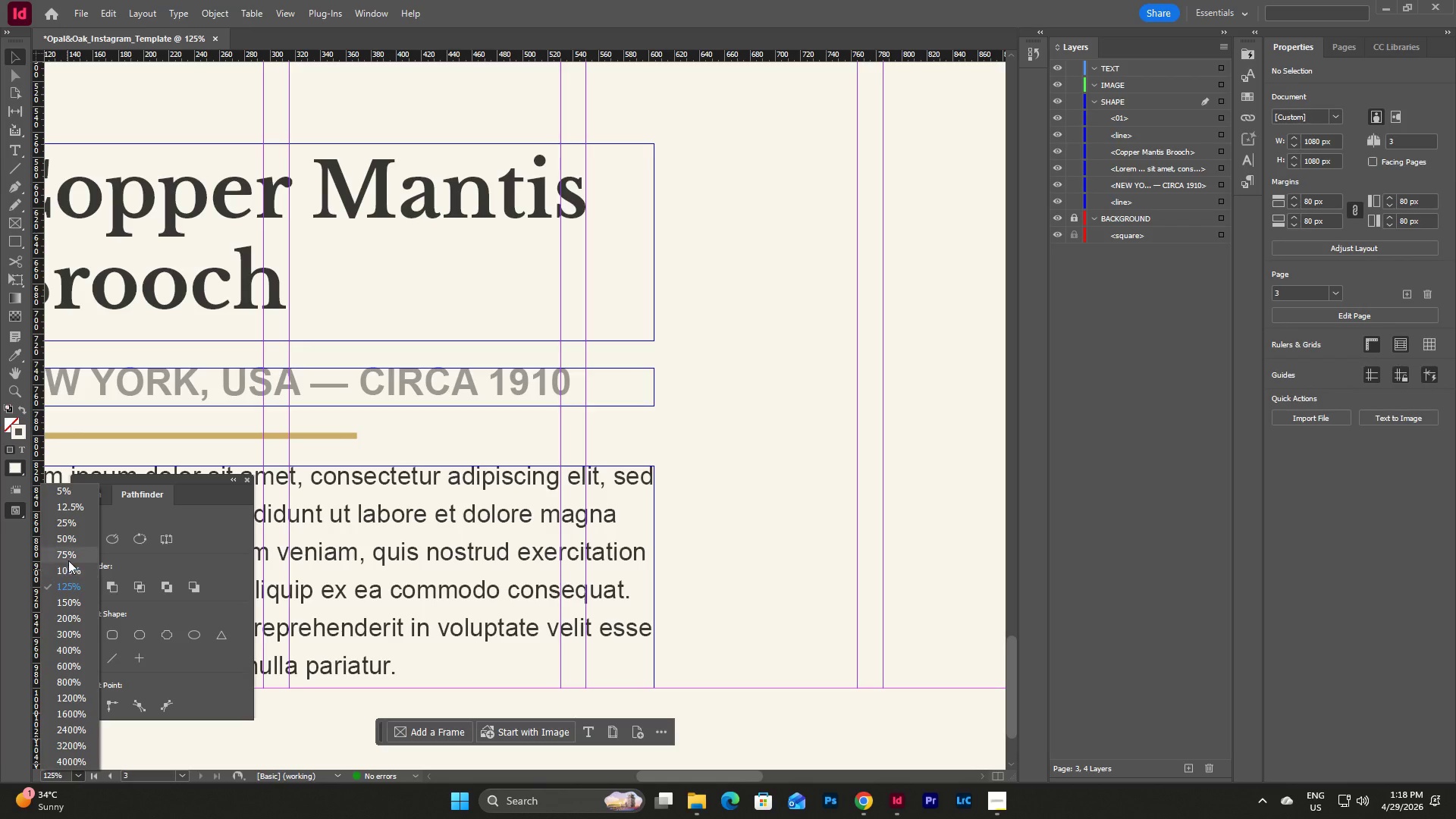 
left_click([69, 544])
 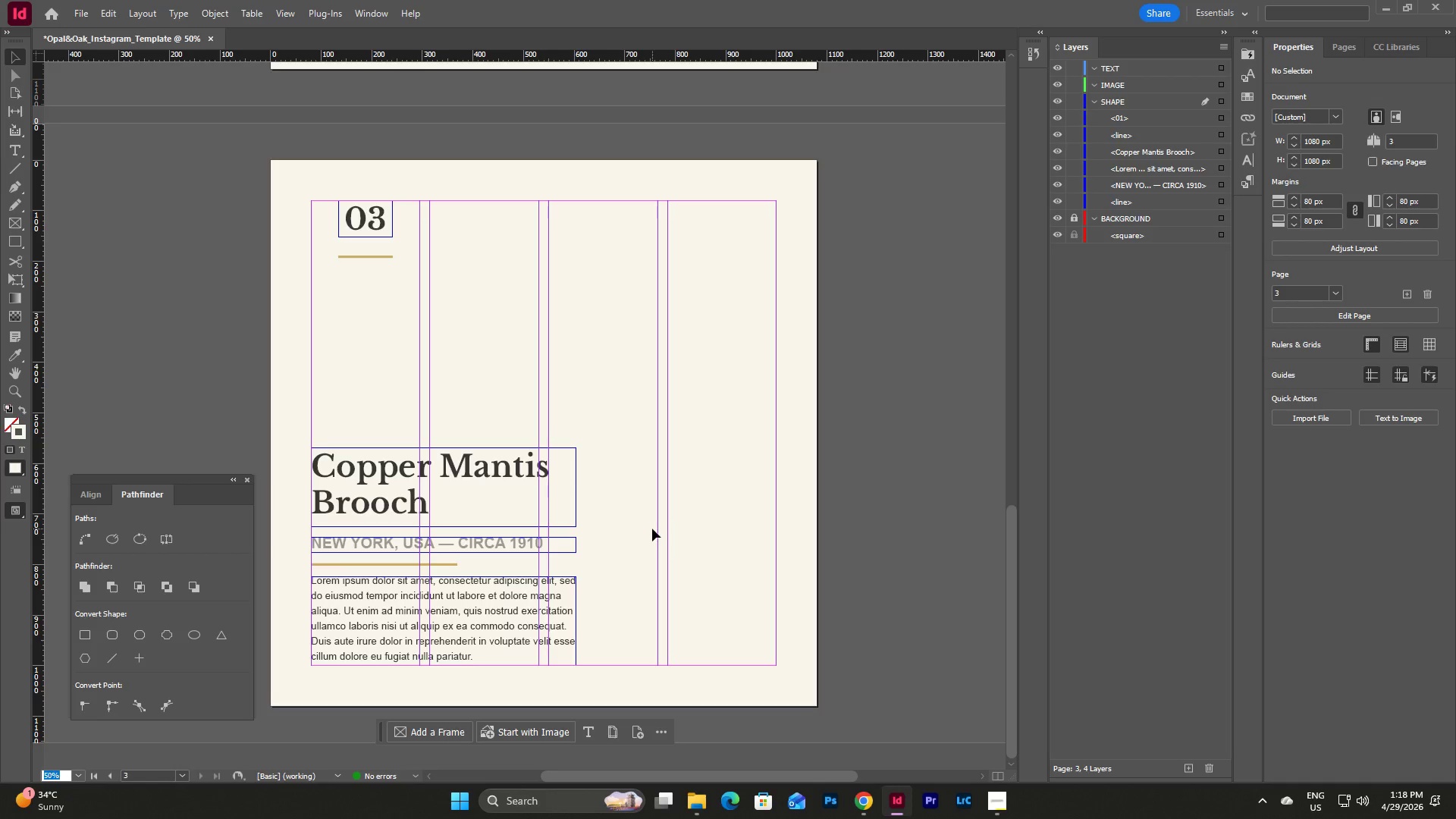 
scroll: coordinate [916, 475], scroll_direction: up, amount: 21.0
 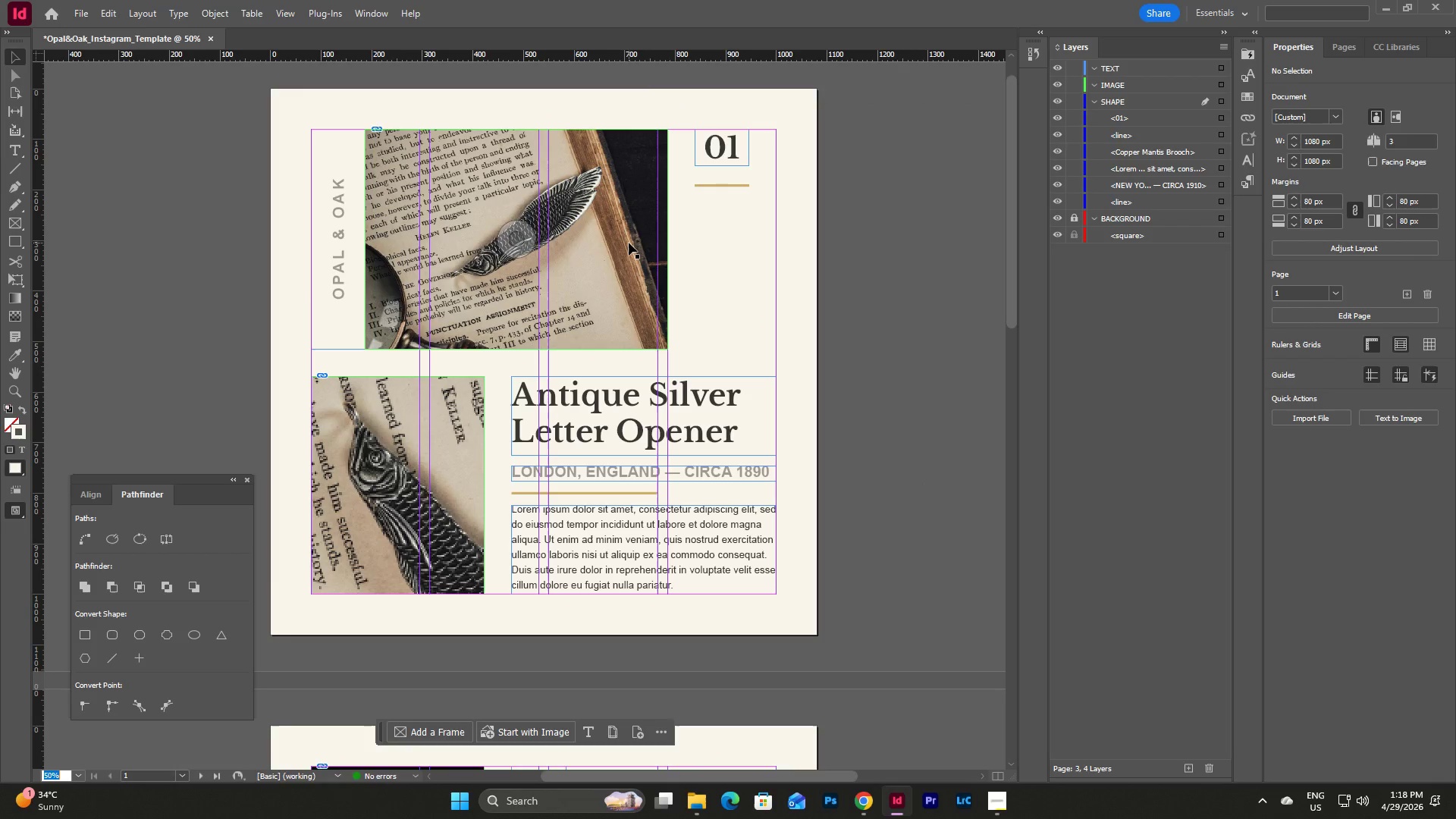 
left_click([629, 243])
 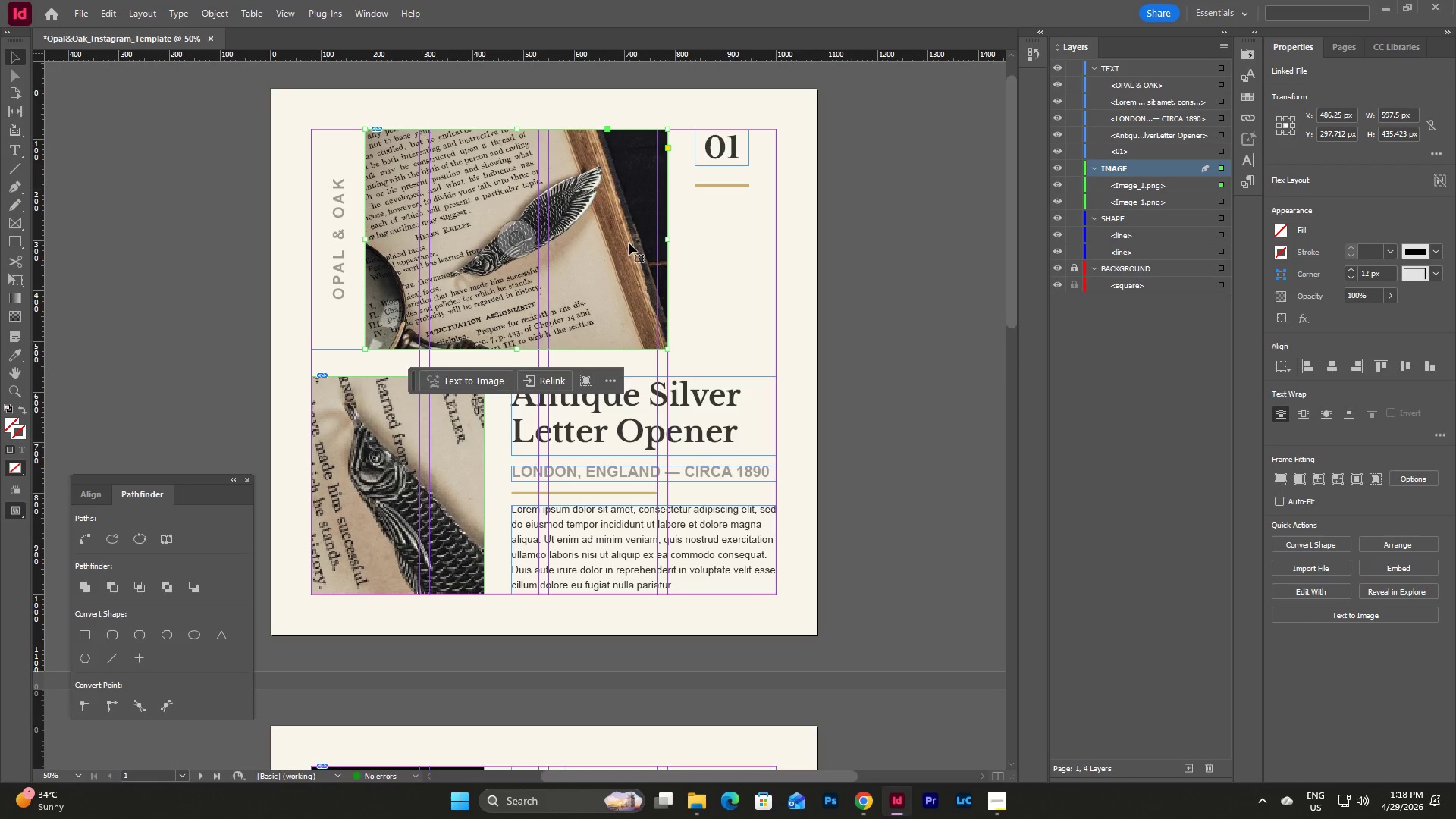 
key(Control+C)
 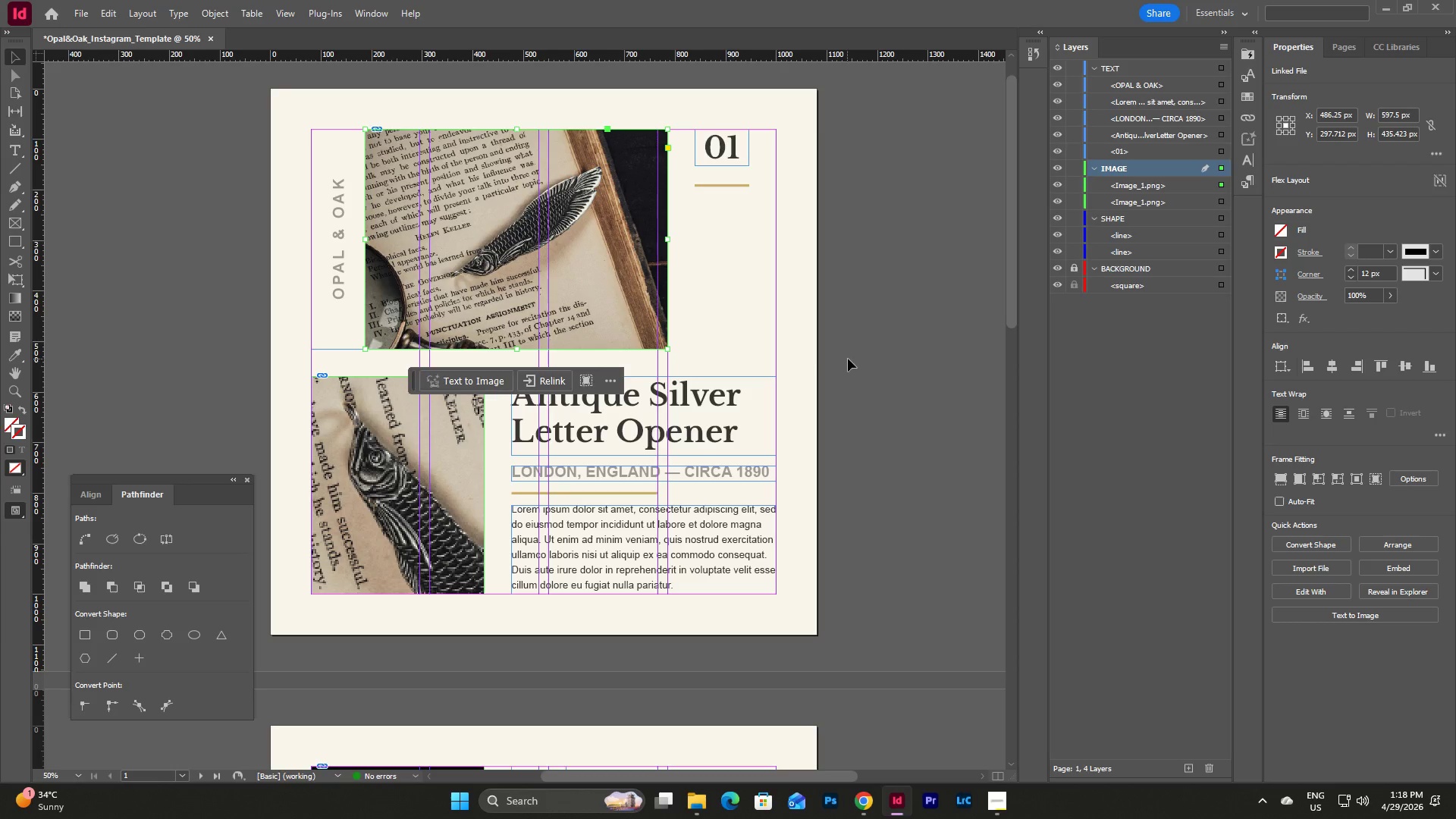 
scroll: coordinate [848, 359], scroll_direction: down, amount: 9.0
 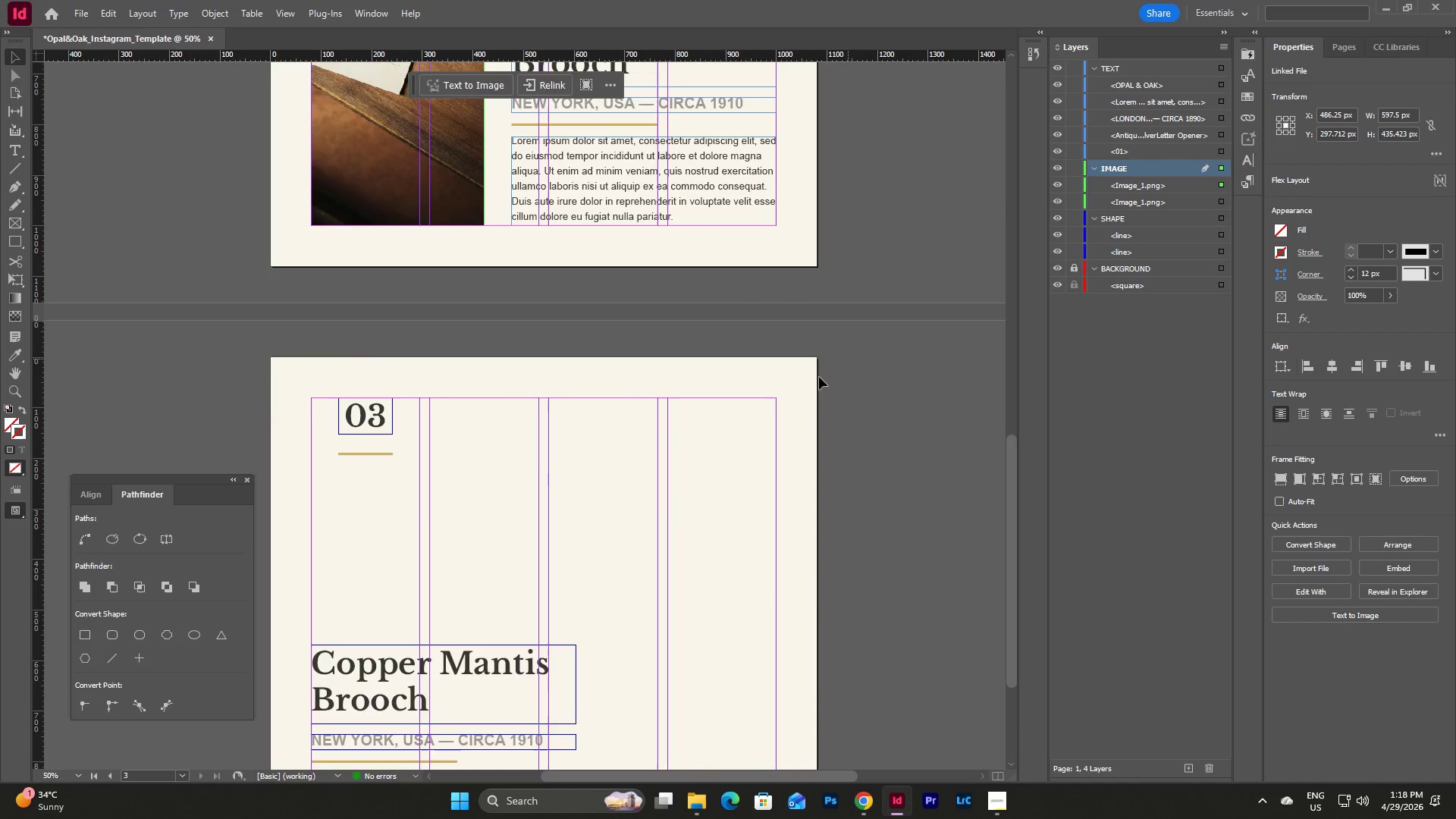 
left_click([448, 518])
 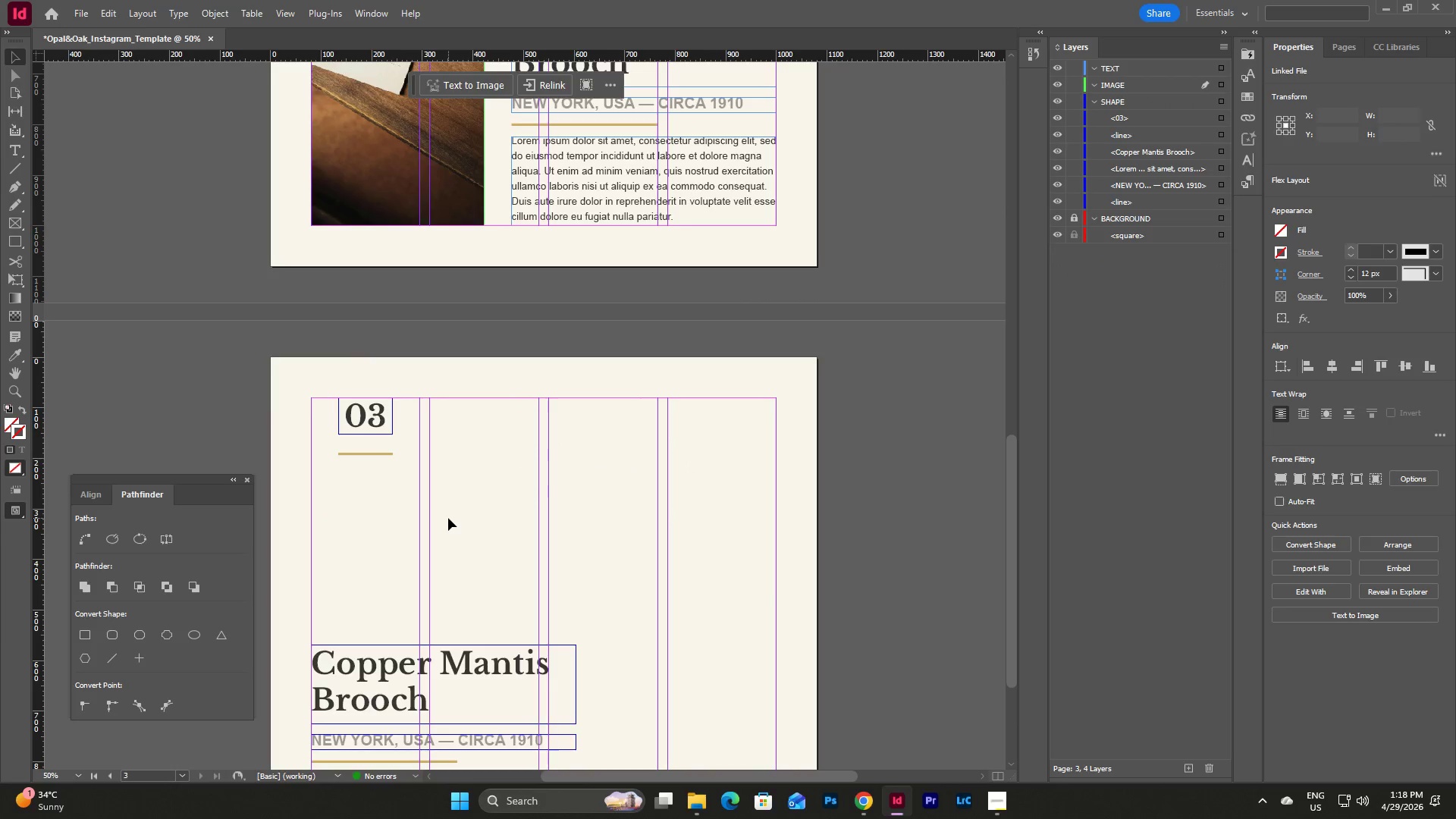 
key(Control+V)
 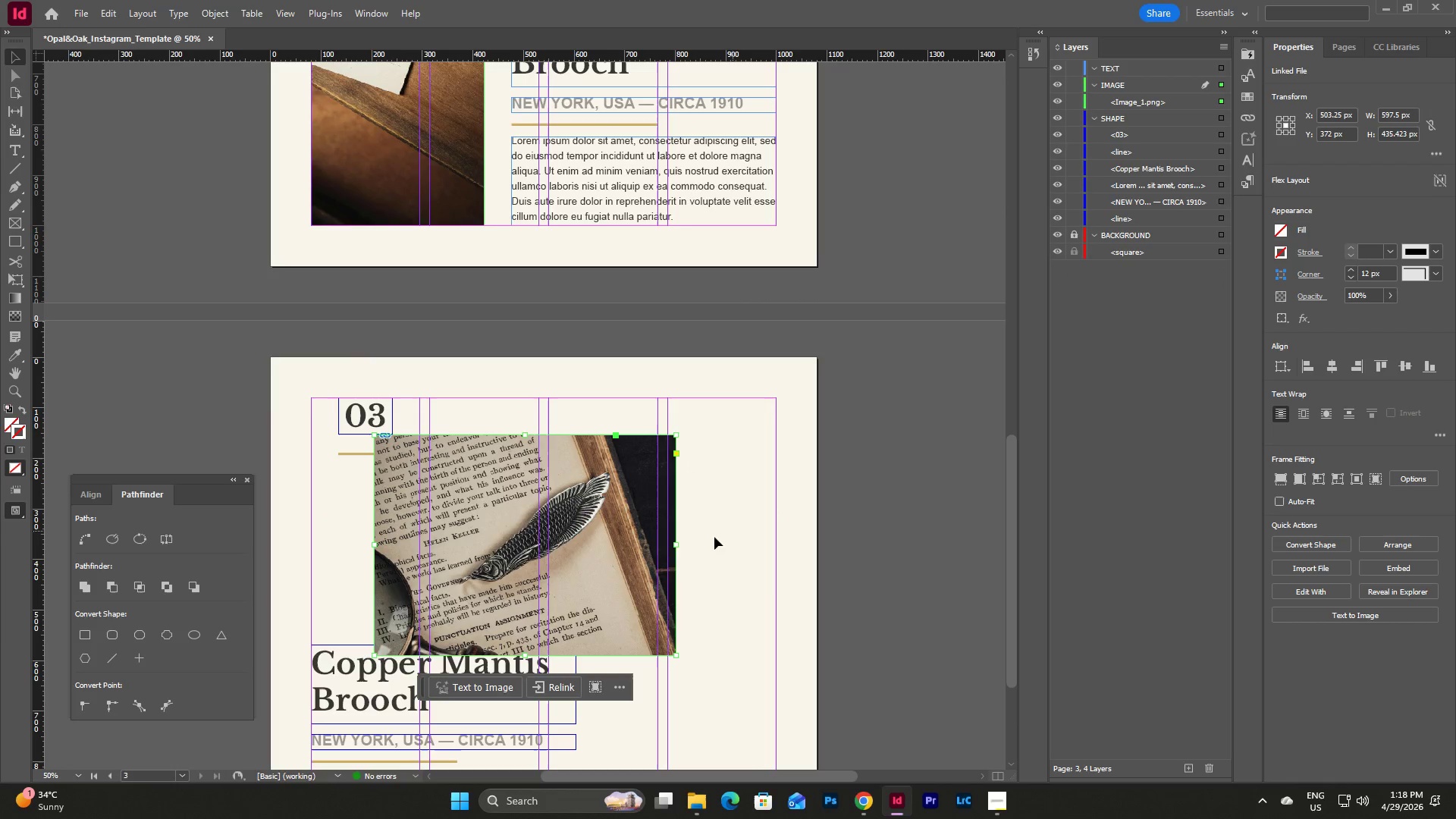 
double_click([618, 529])
 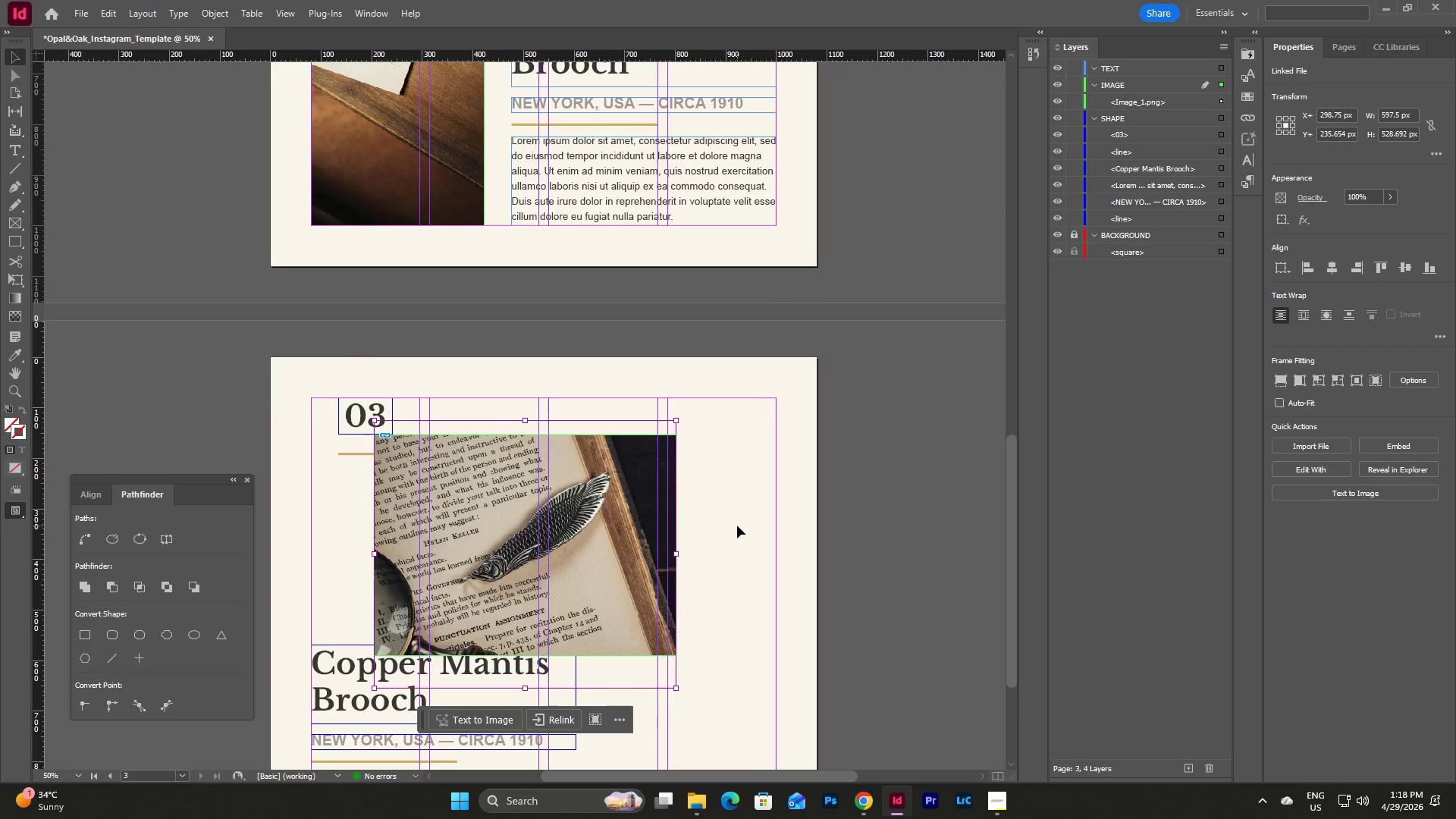 
left_click([737, 526])
 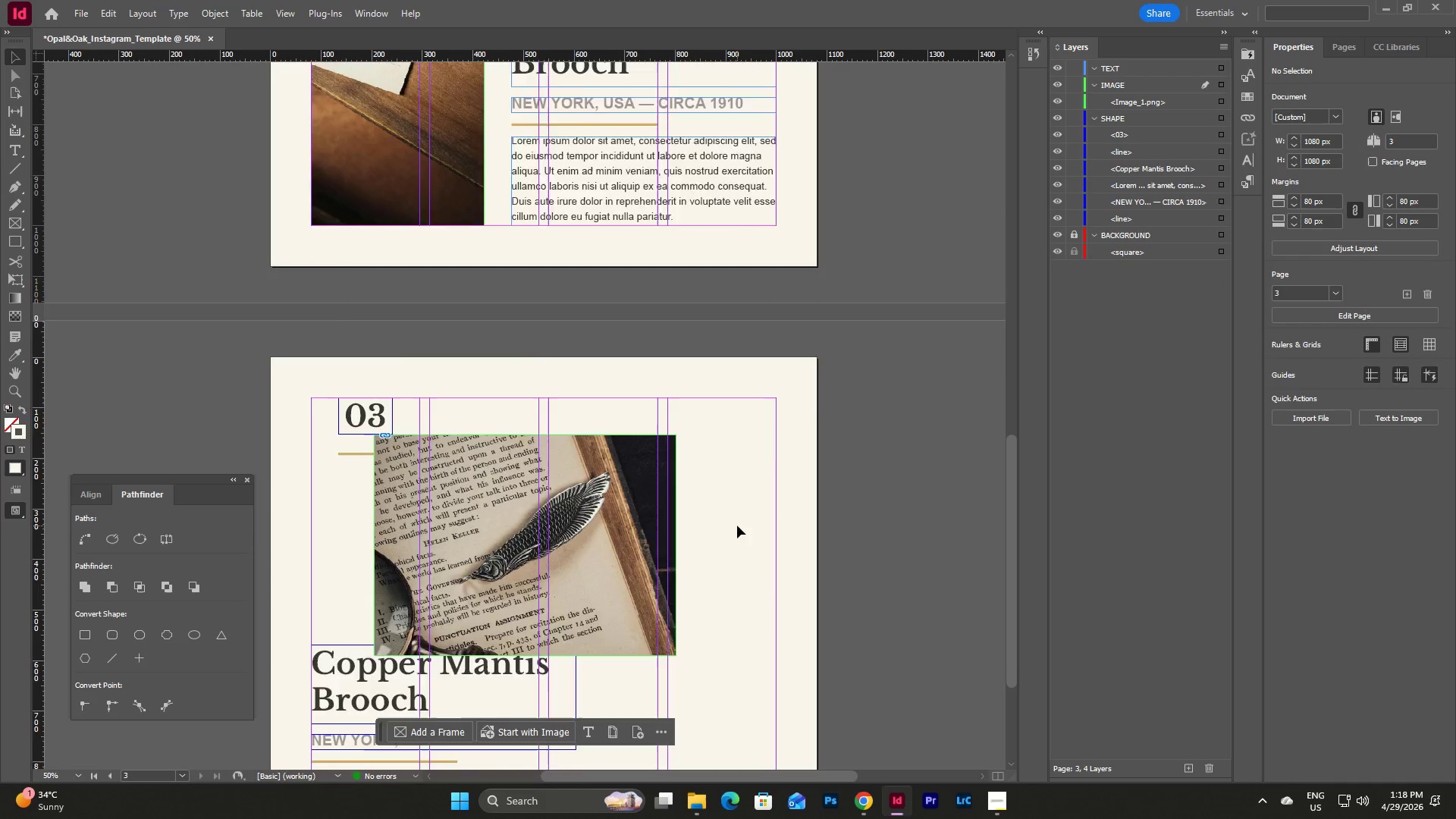 
scroll: coordinate [737, 526], scroll_direction: up, amount: 19.0
 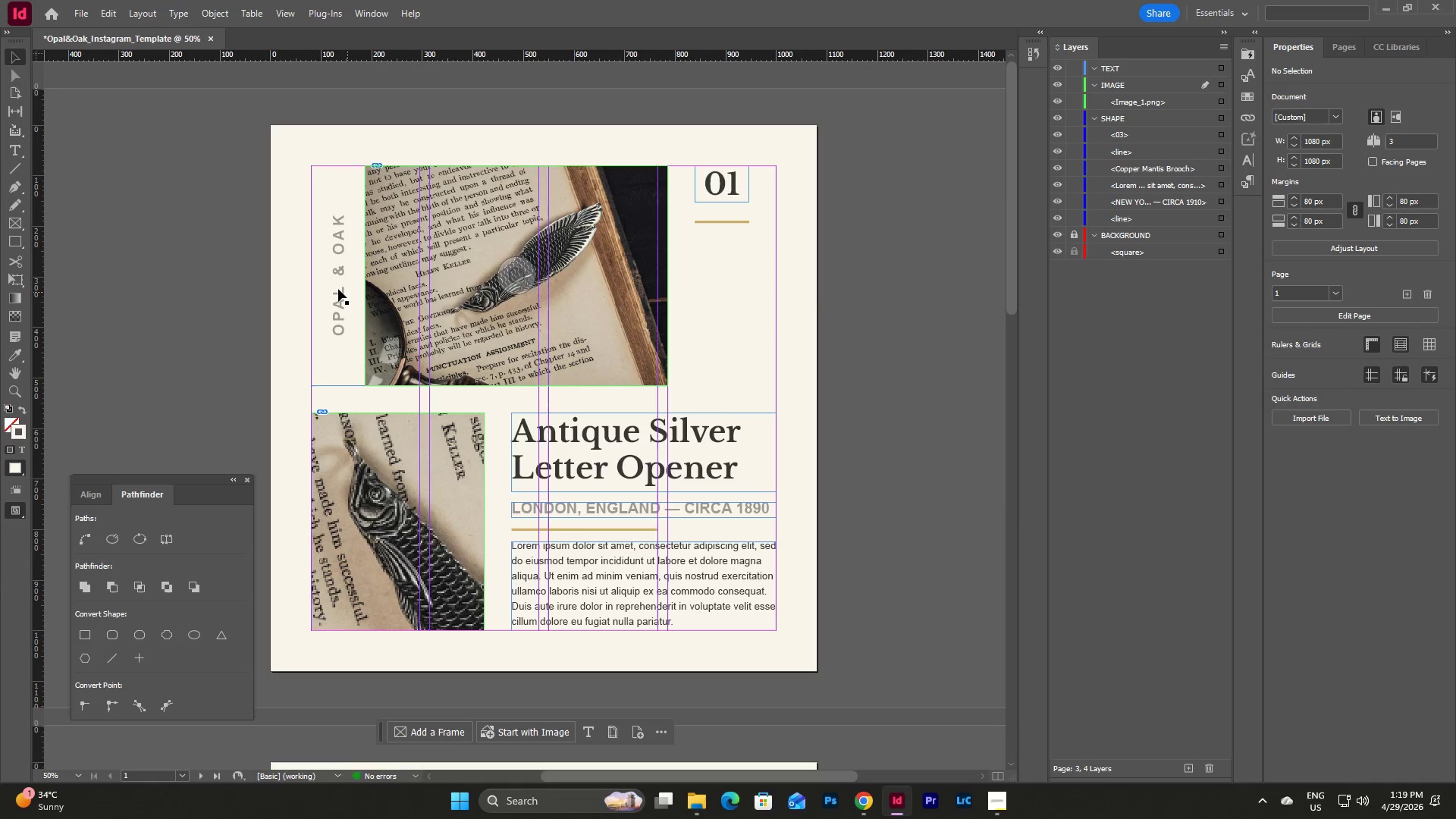 
left_click([334, 287])
 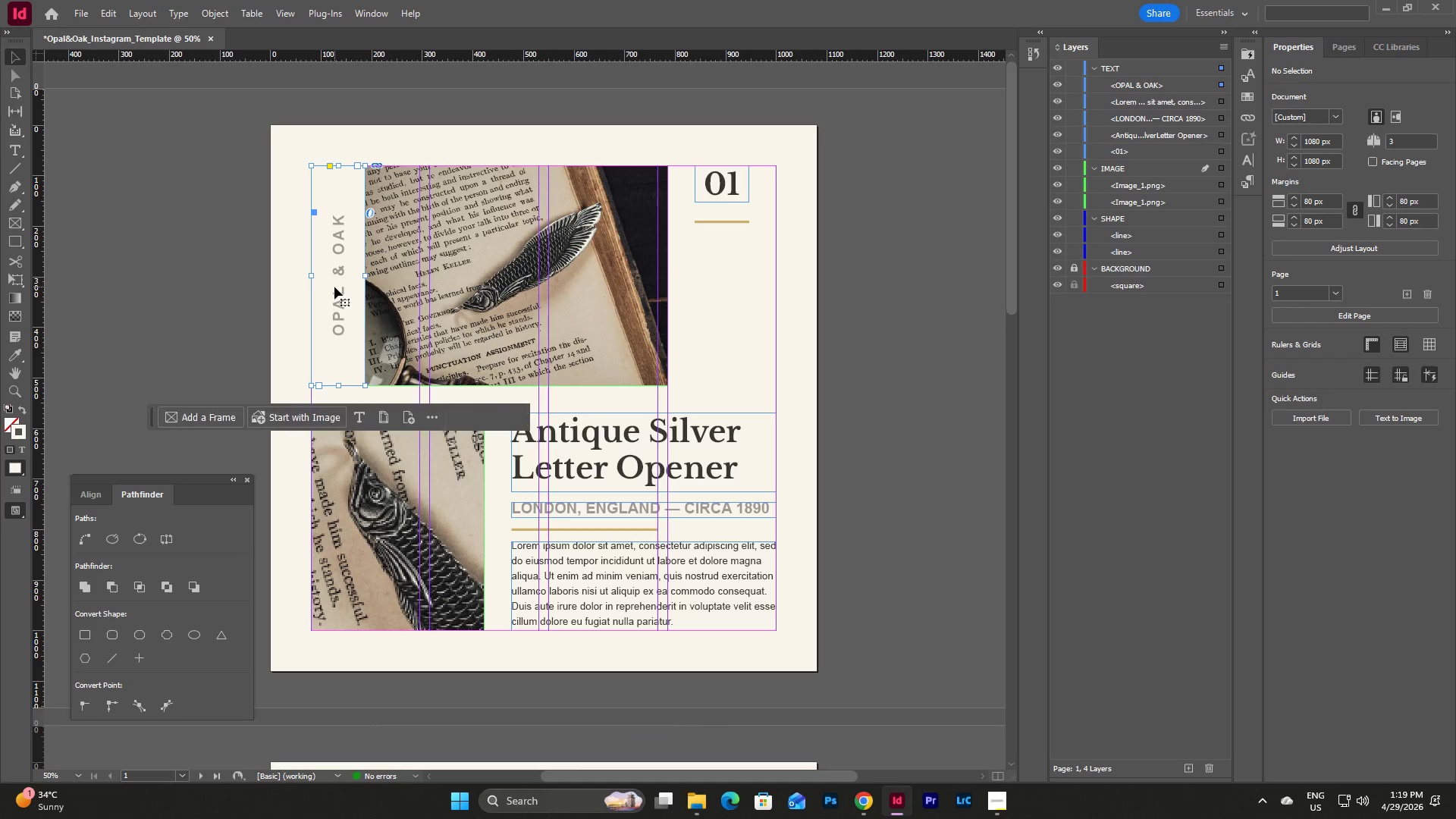 
key(Control+C)
 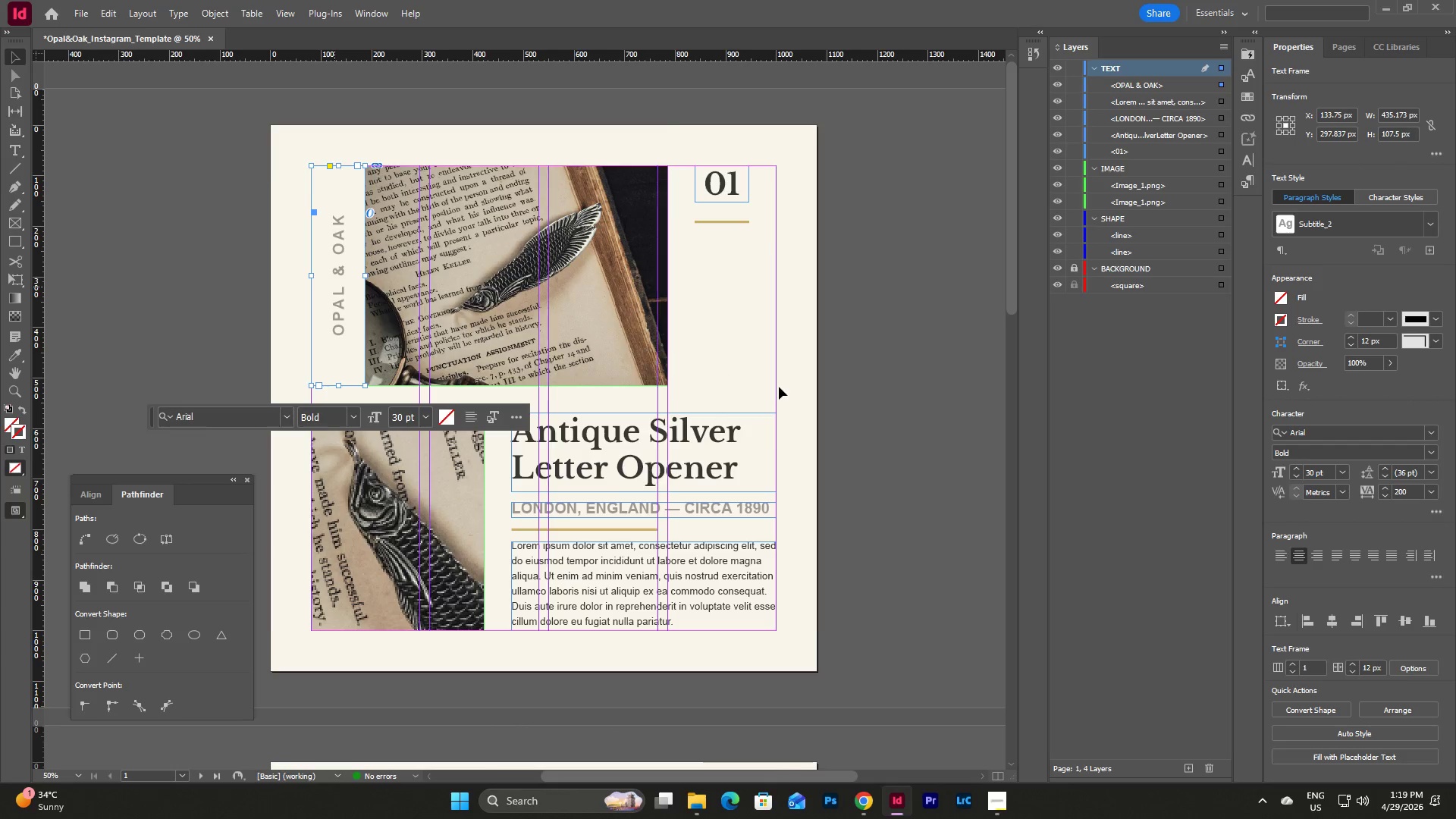 
scroll: coordinate [779, 387], scroll_direction: down, amount: 18.0
 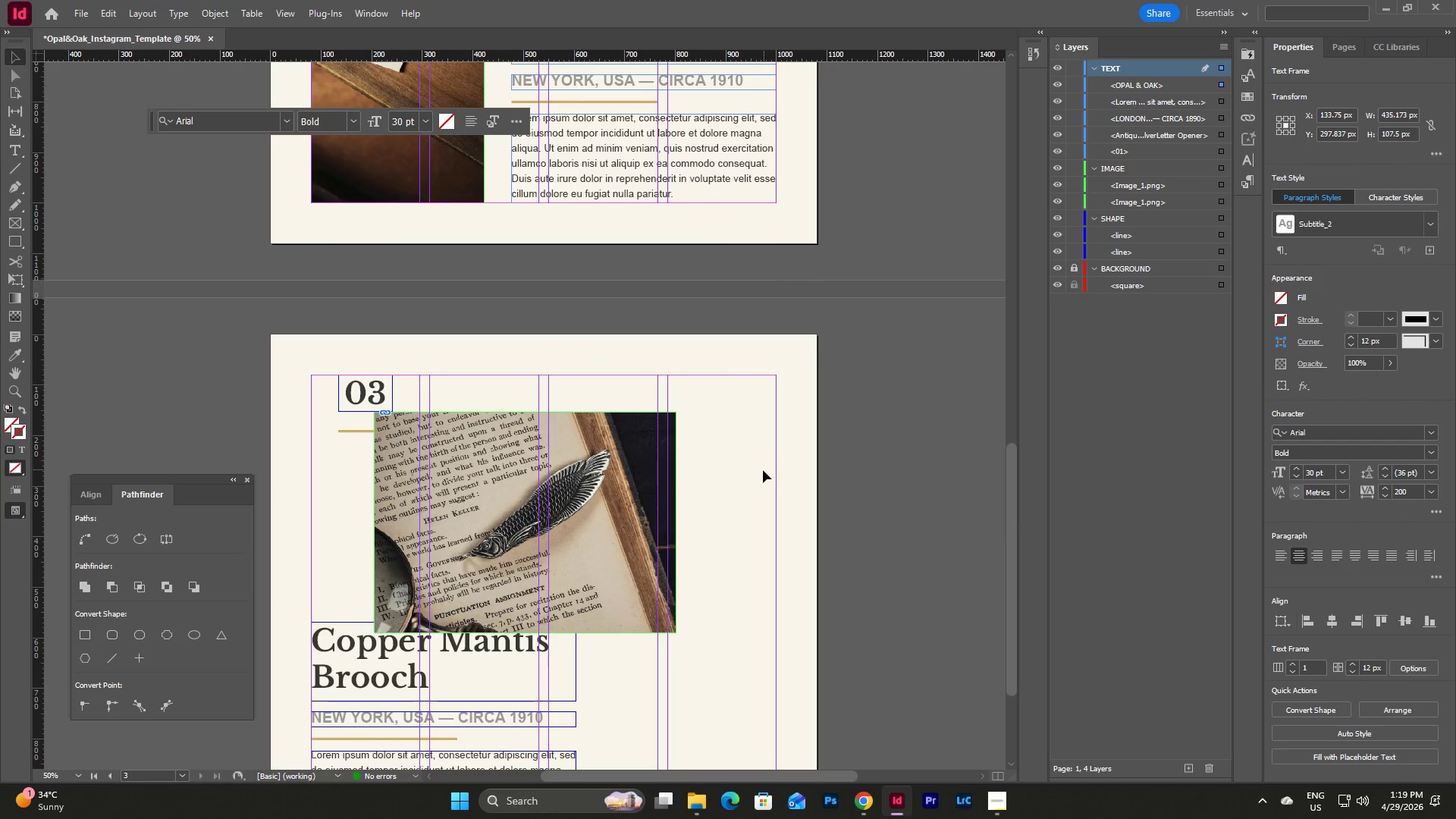 
left_click([763, 470])
 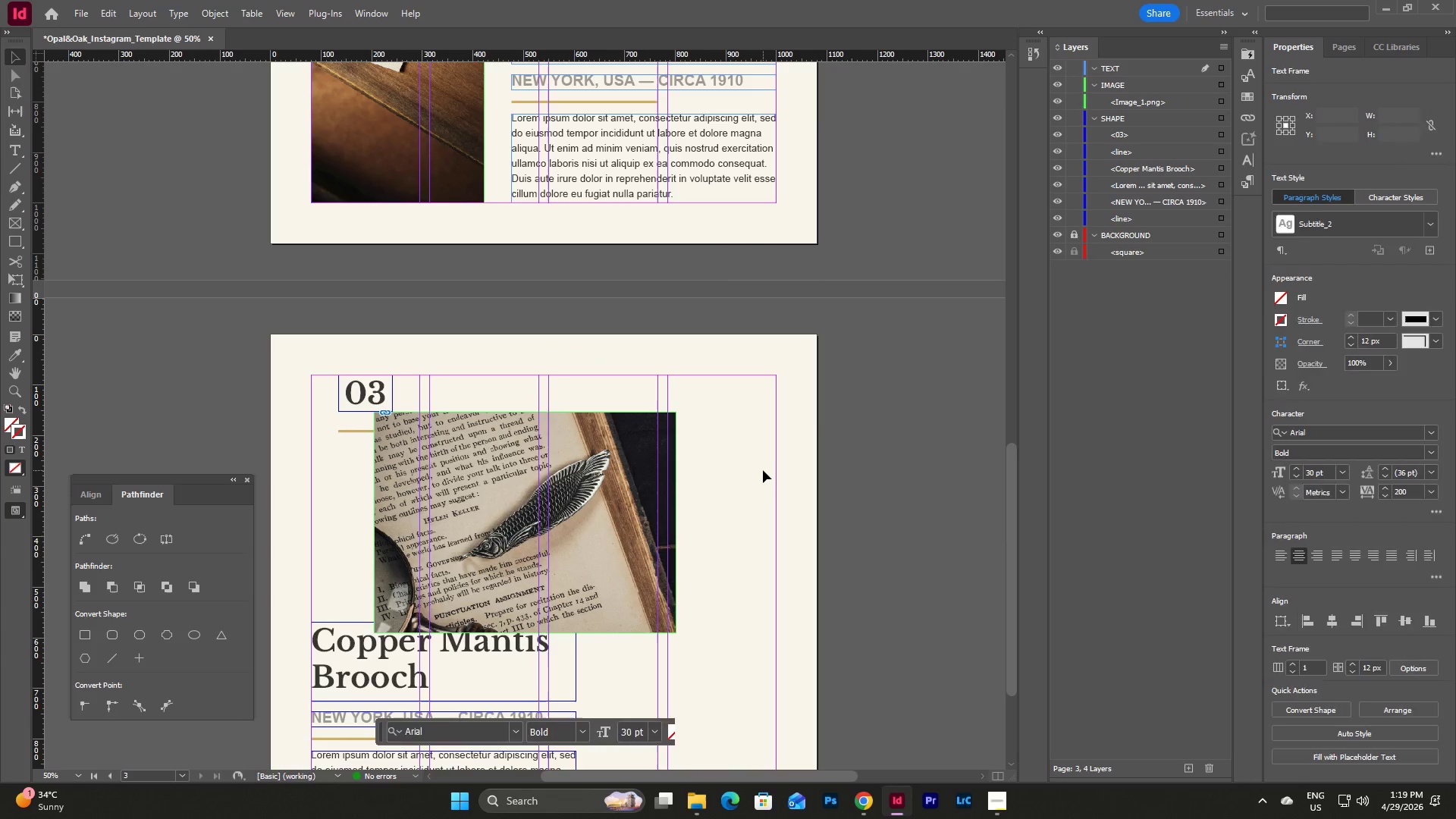 
key(Control+V)
 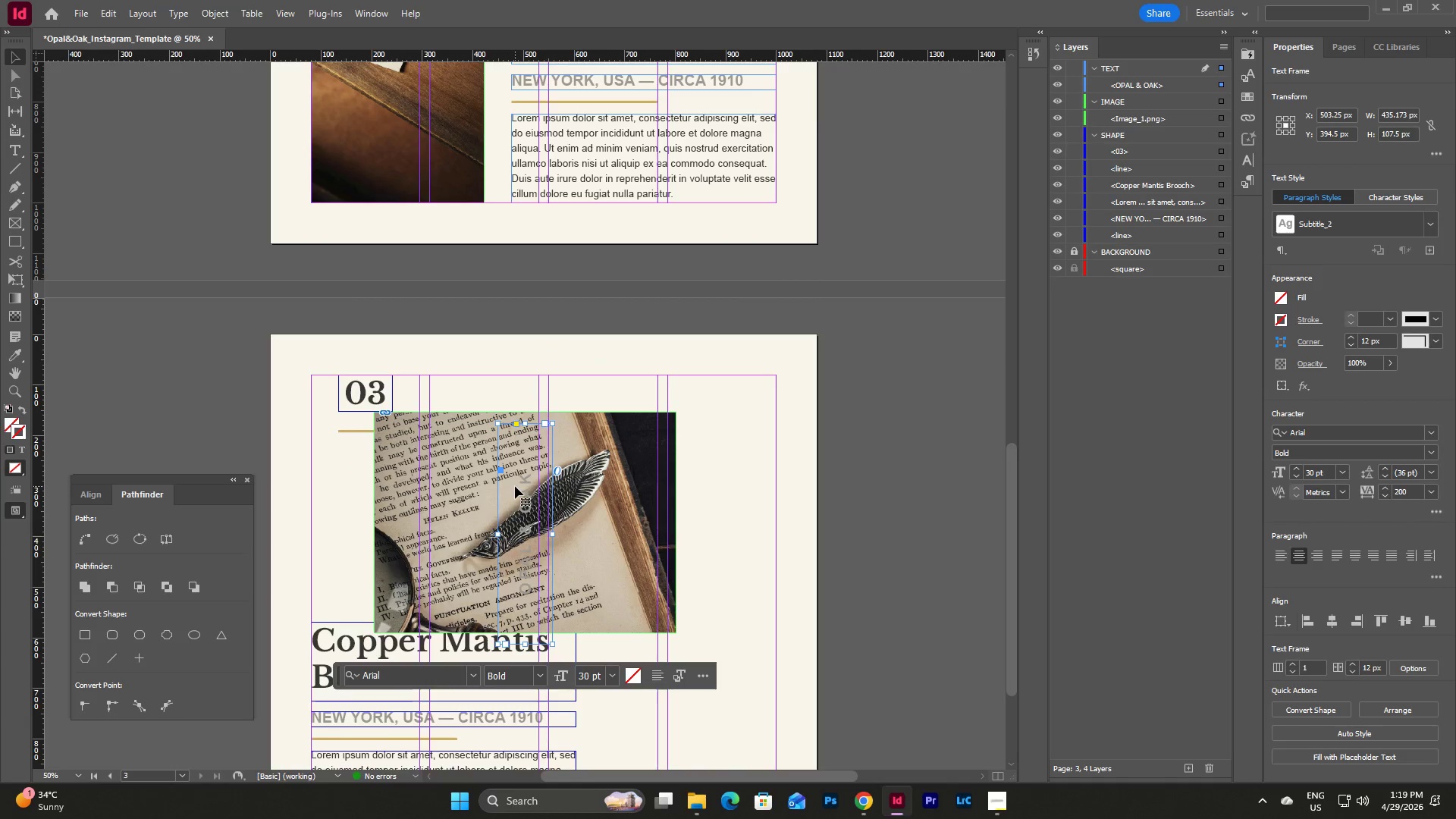 
left_click_drag(start_coordinate=[515, 486], to_coordinate=[739, 438])
 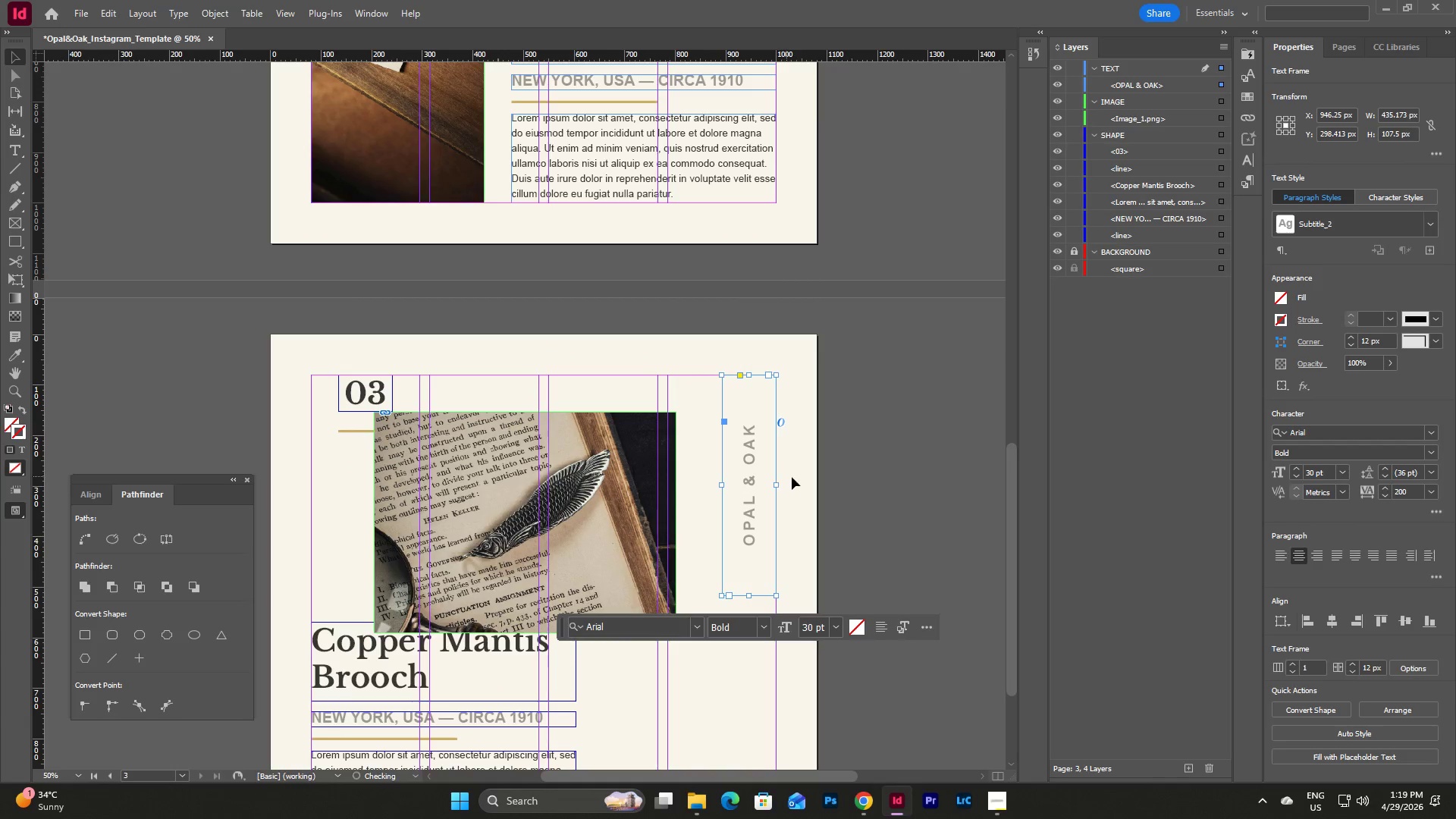 
left_click([793, 478])
 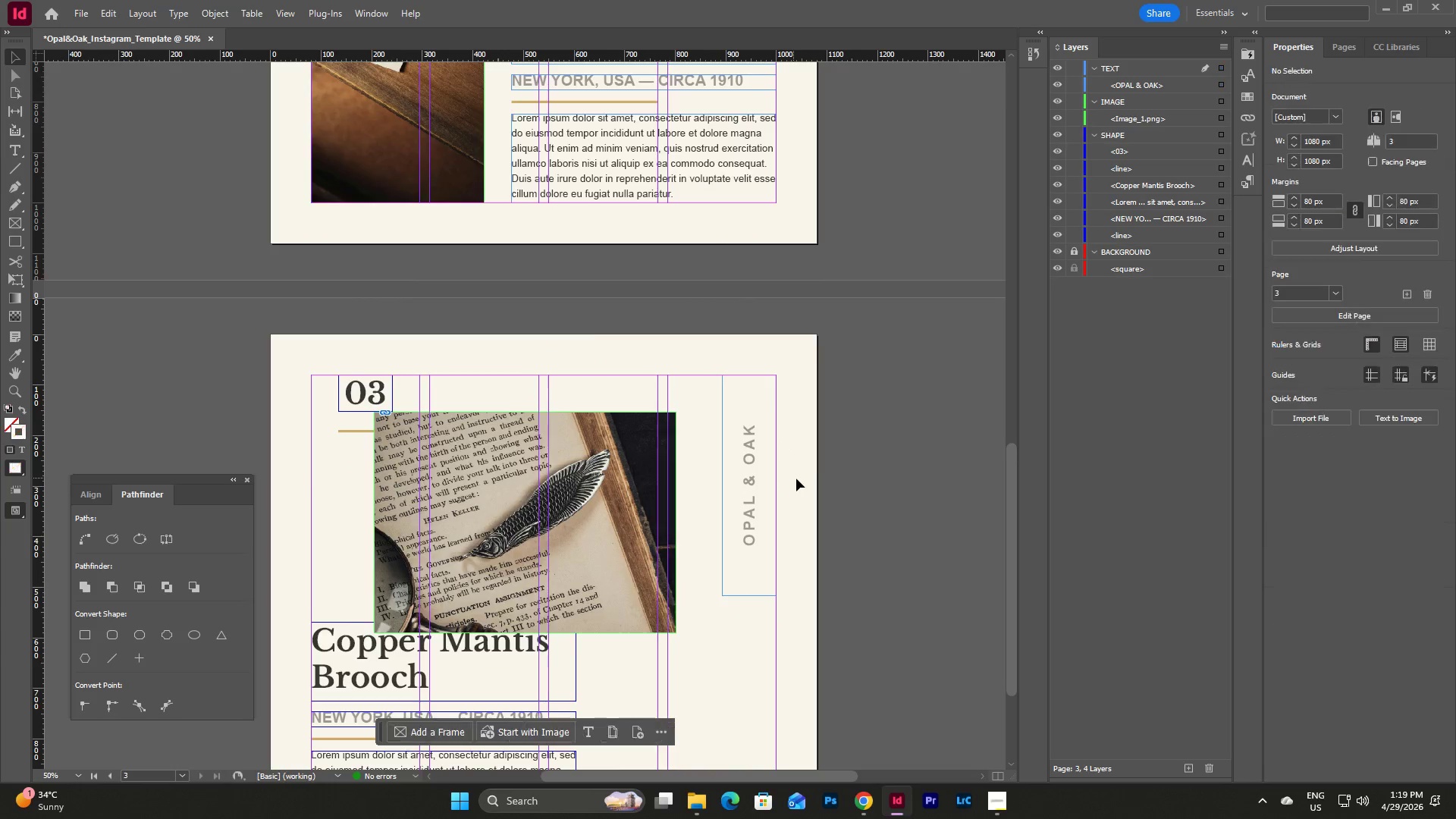 
scroll: coordinate [890, 486], scroll_direction: up, amount: 19.0
 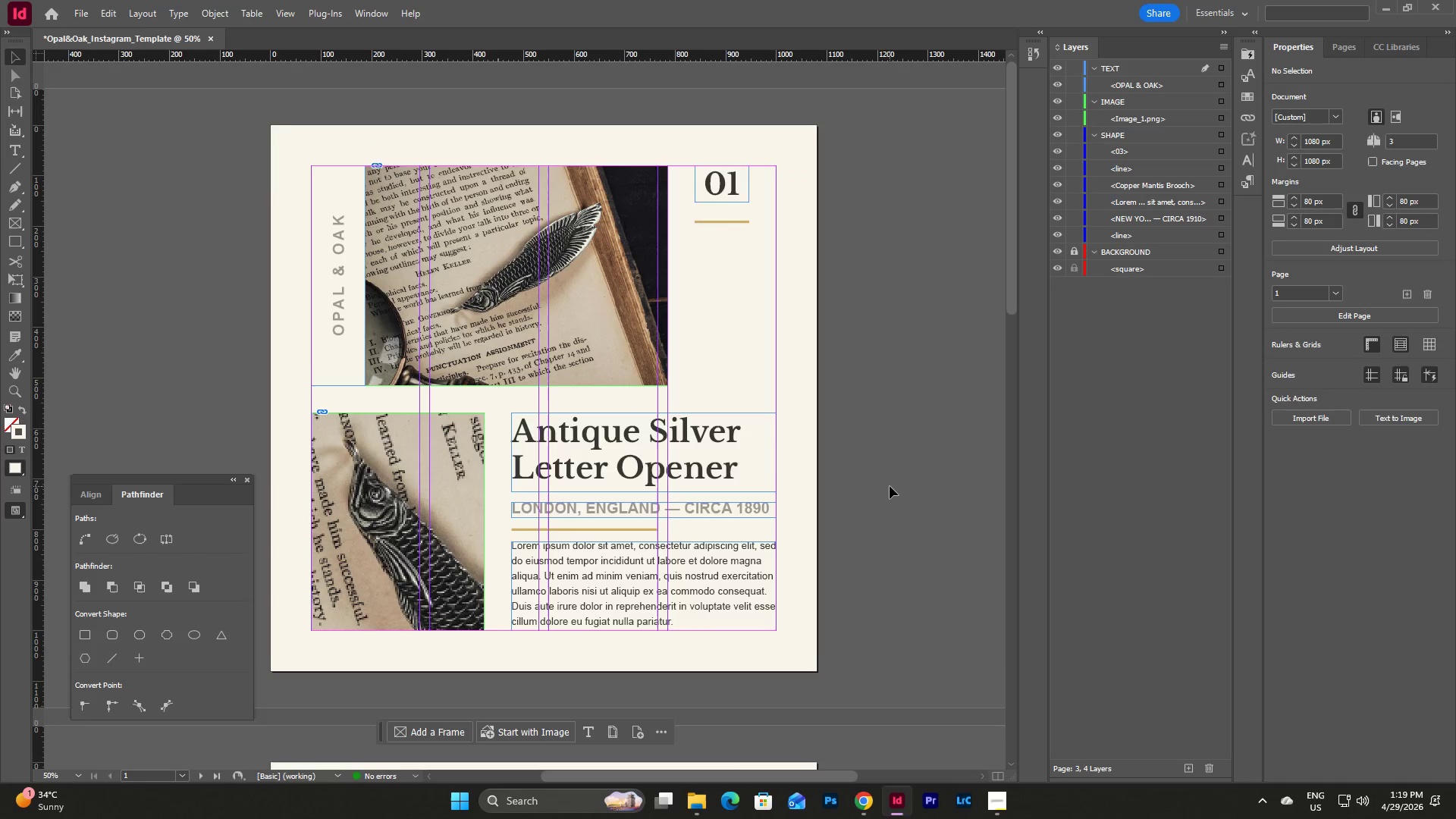 
scroll: coordinate [890, 486], scroll_direction: down, amount: 10.0
 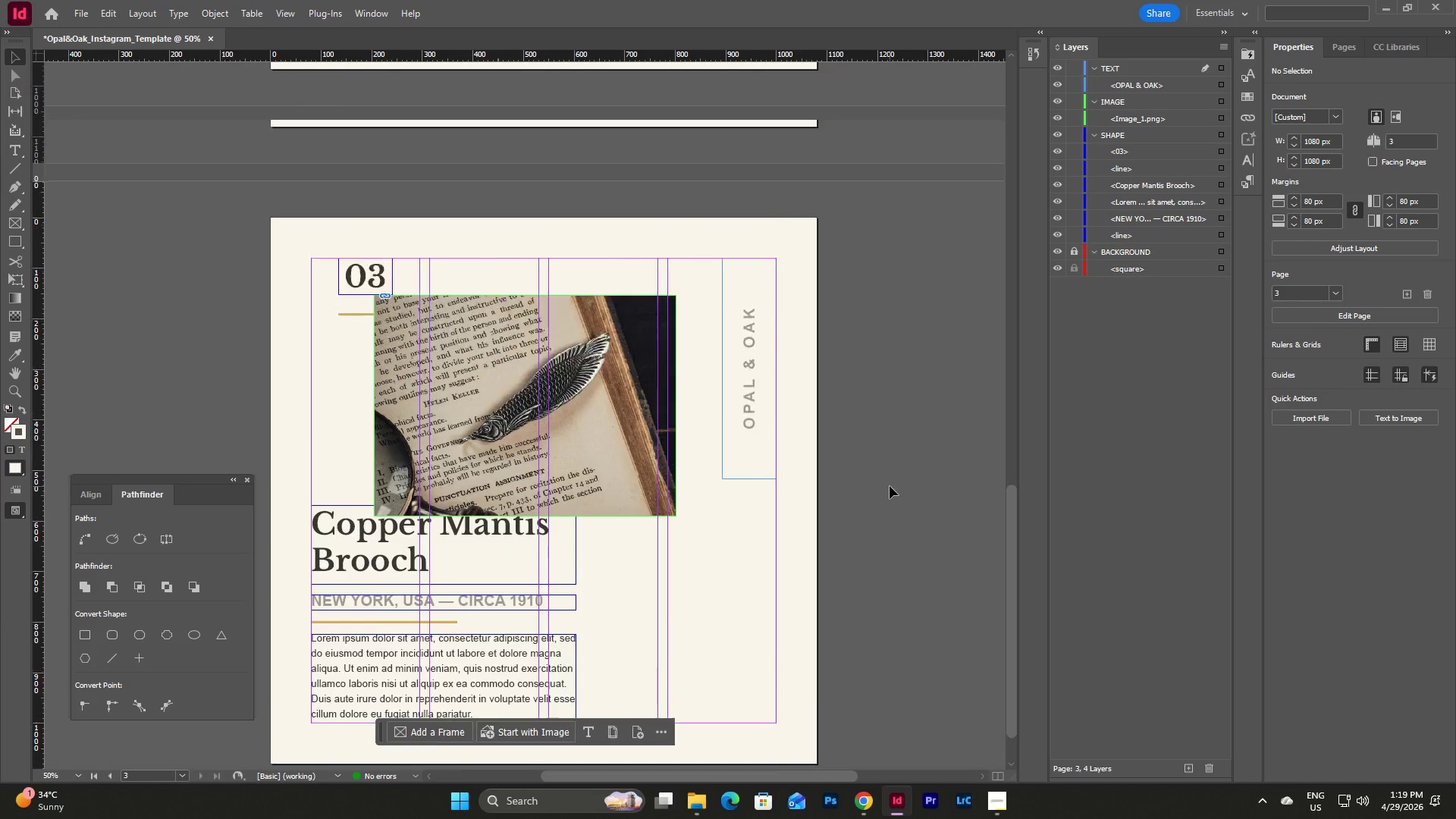 
scroll: coordinate [890, 486], scroll_direction: none, amount: 0.0
 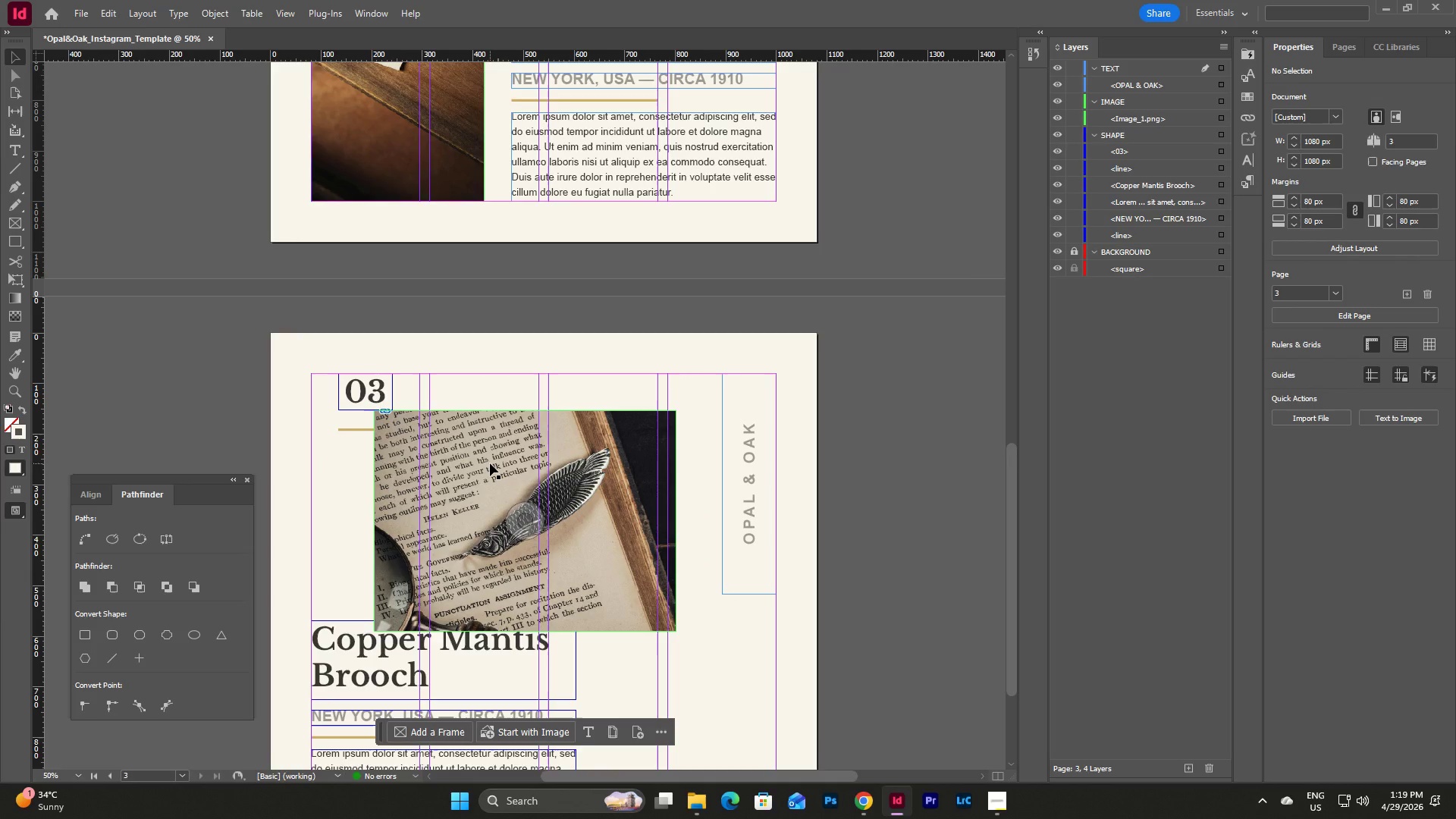 
scroll: coordinate [791, 538], scroll_direction: up, amount: 18.0
 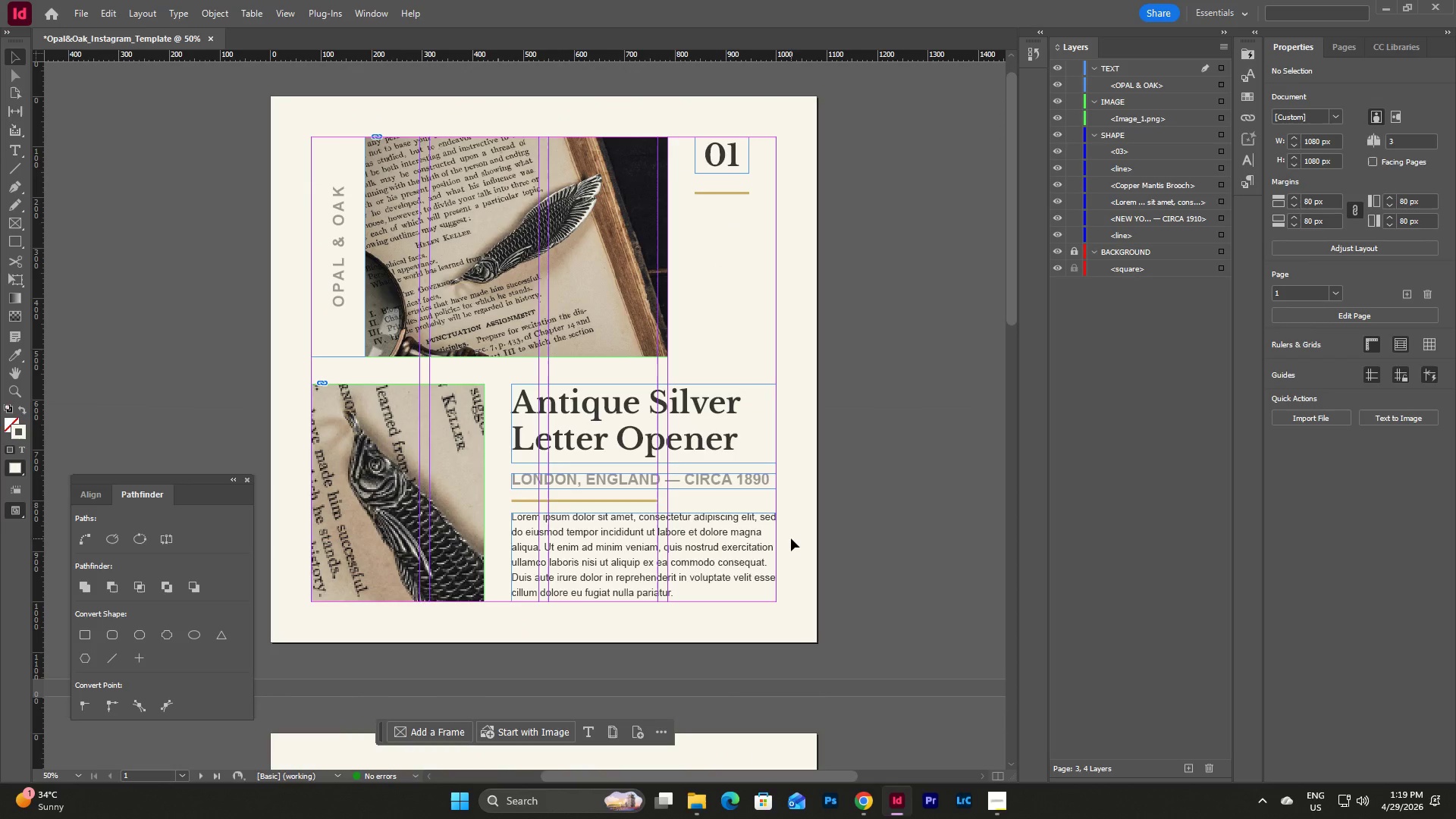 
scroll: coordinate [791, 538], scroll_direction: down, amount: 18.0
 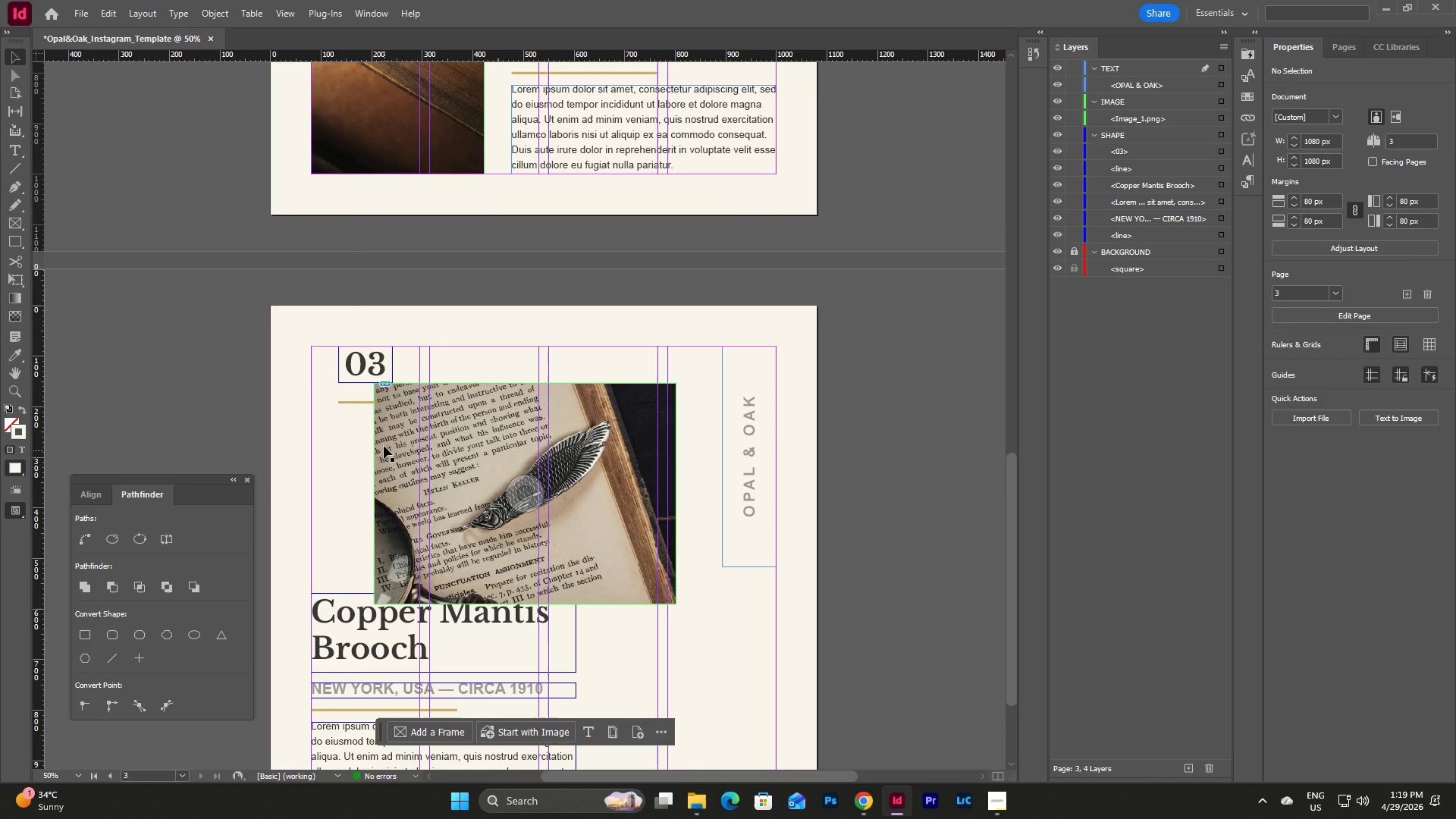 
left_click_drag(start_coordinate=[383, 441], to_coordinate=[444, 411])
 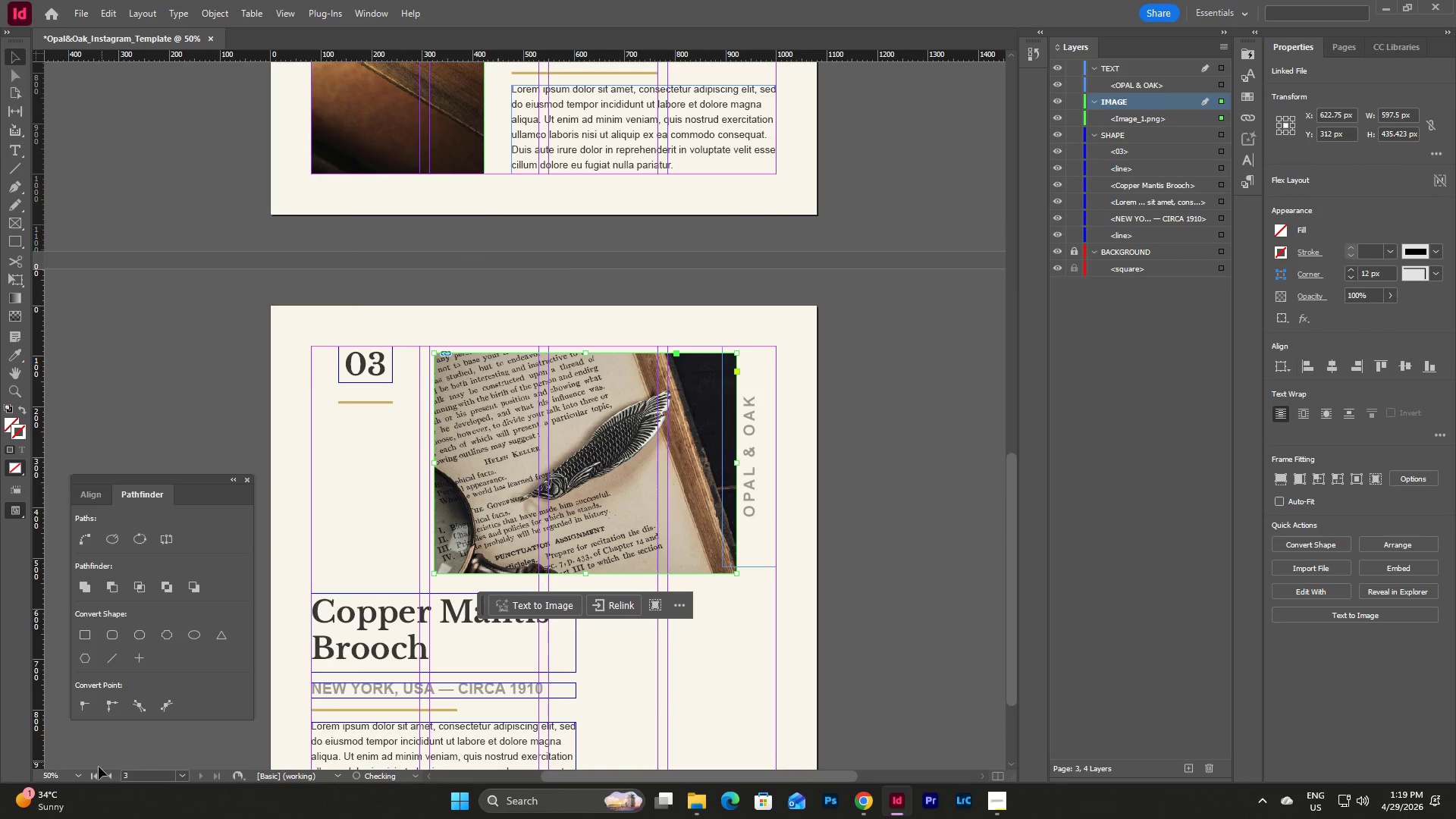 
left_click([74, 772])
 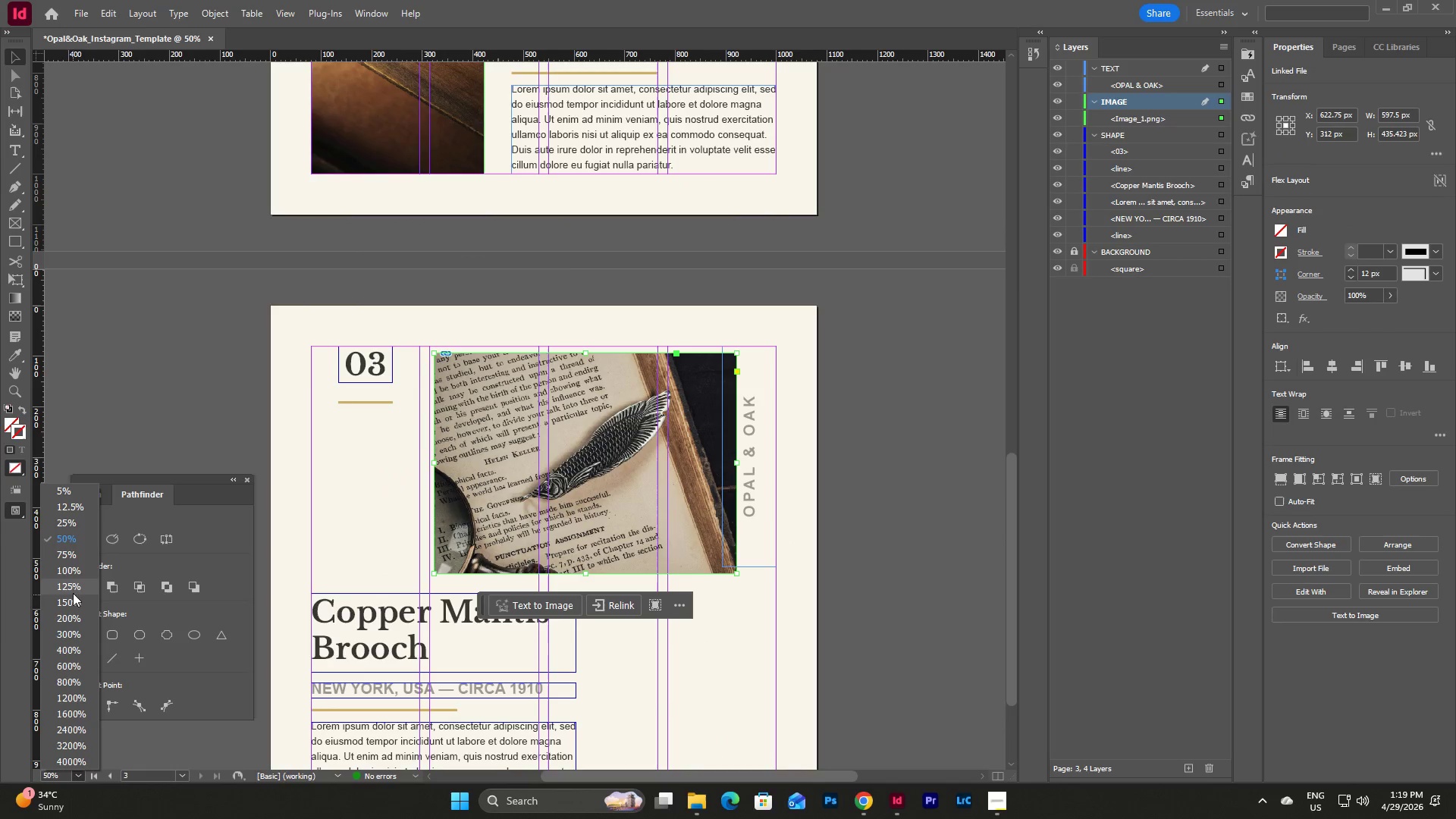 
left_click([71, 585])
 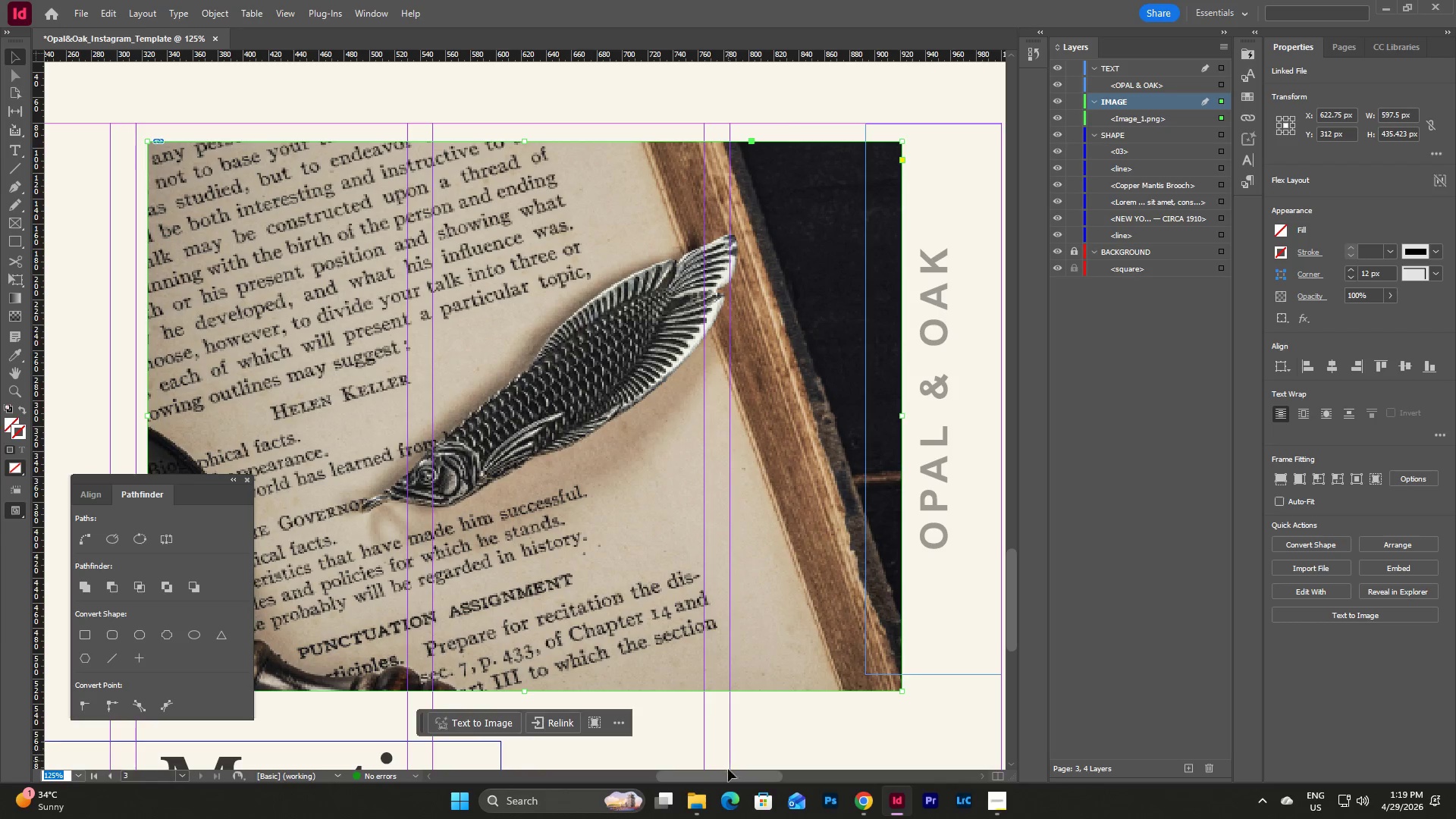 
left_click_drag(start_coordinate=[725, 777], to_coordinate=[682, 777])
 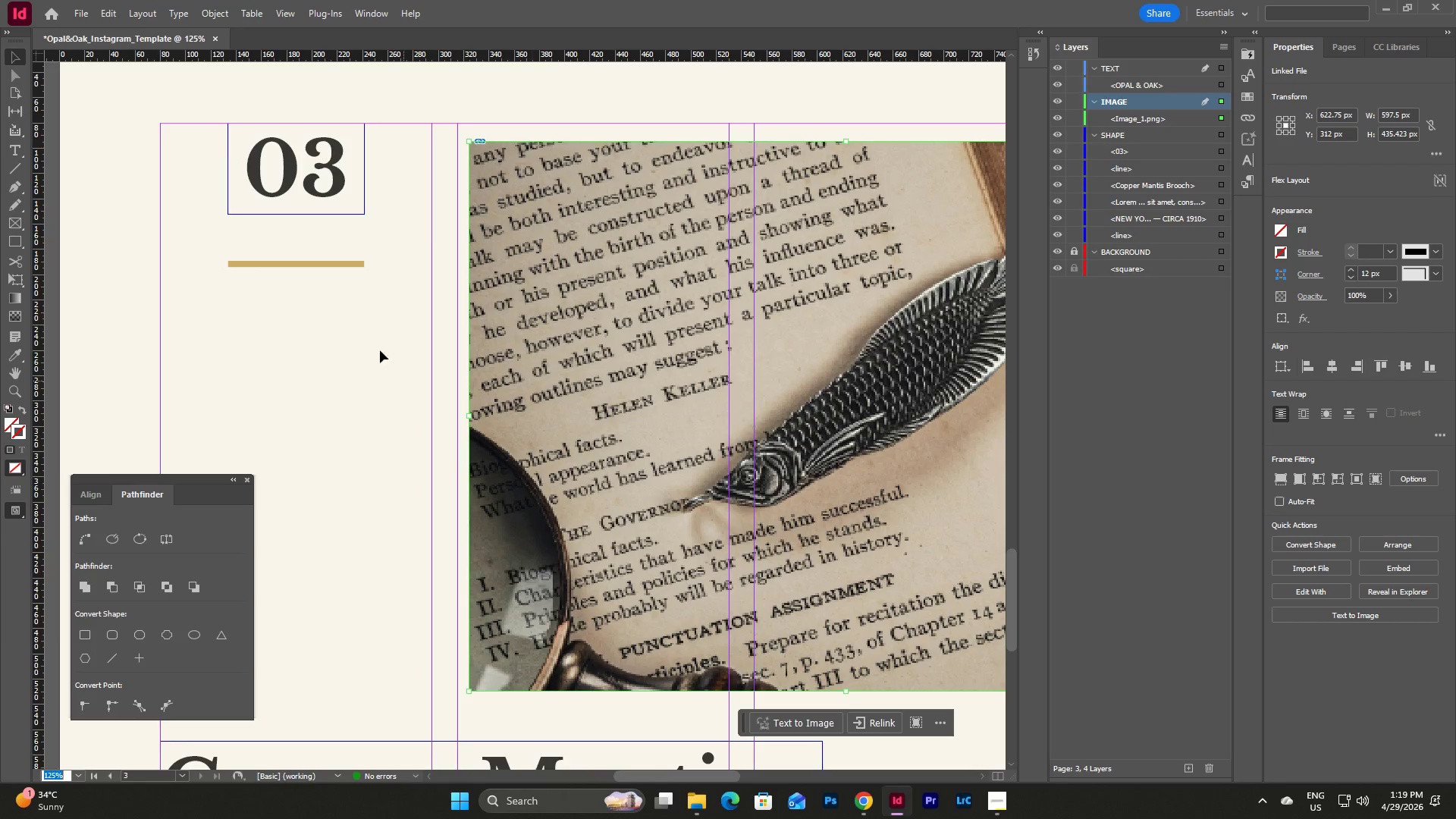 
scroll: coordinate [375, 342], scroll_direction: up, amount: 2.0
 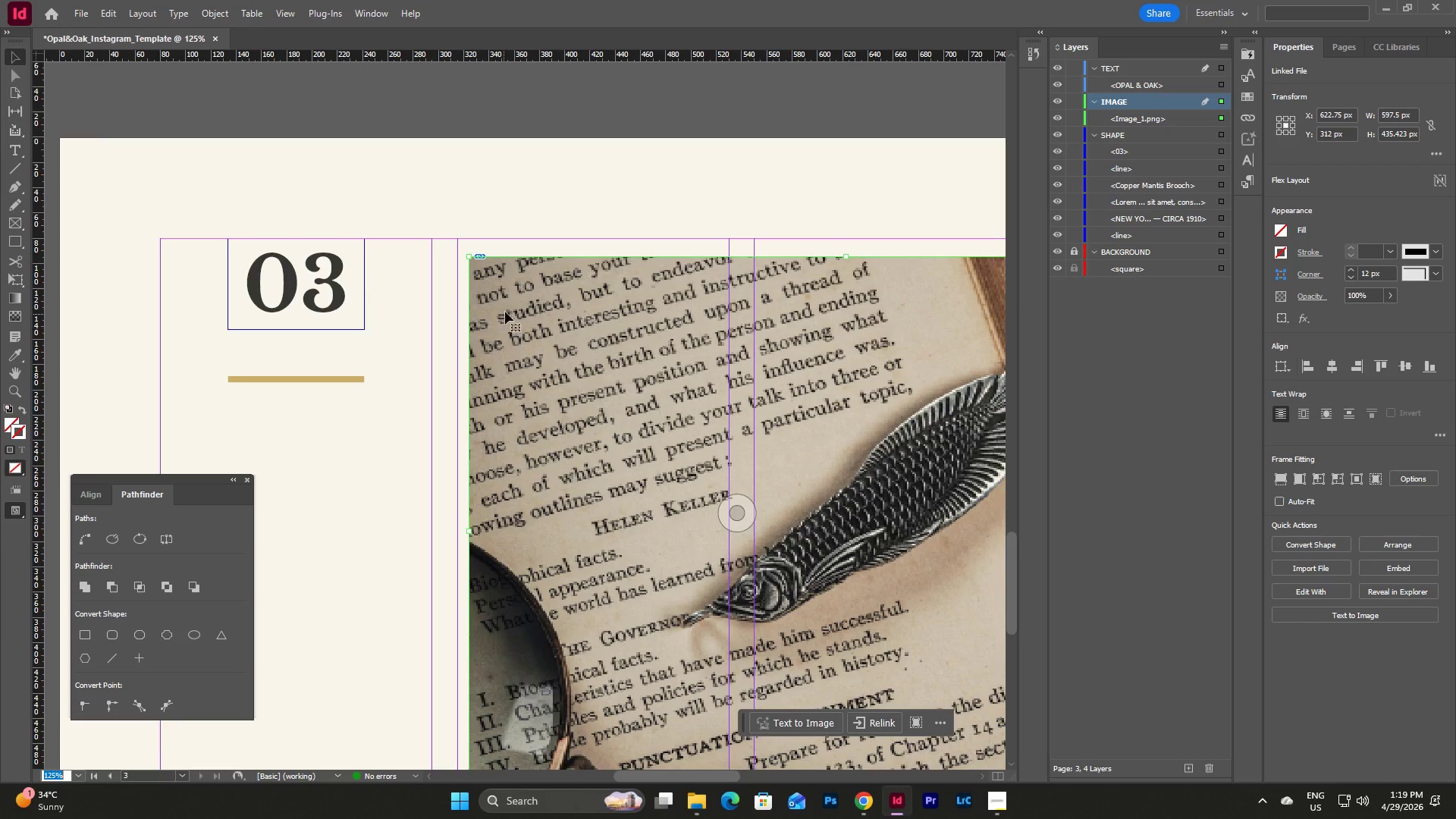 
left_click_drag(start_coordinate=[510, 301], to_coordinate=[499, 285])
 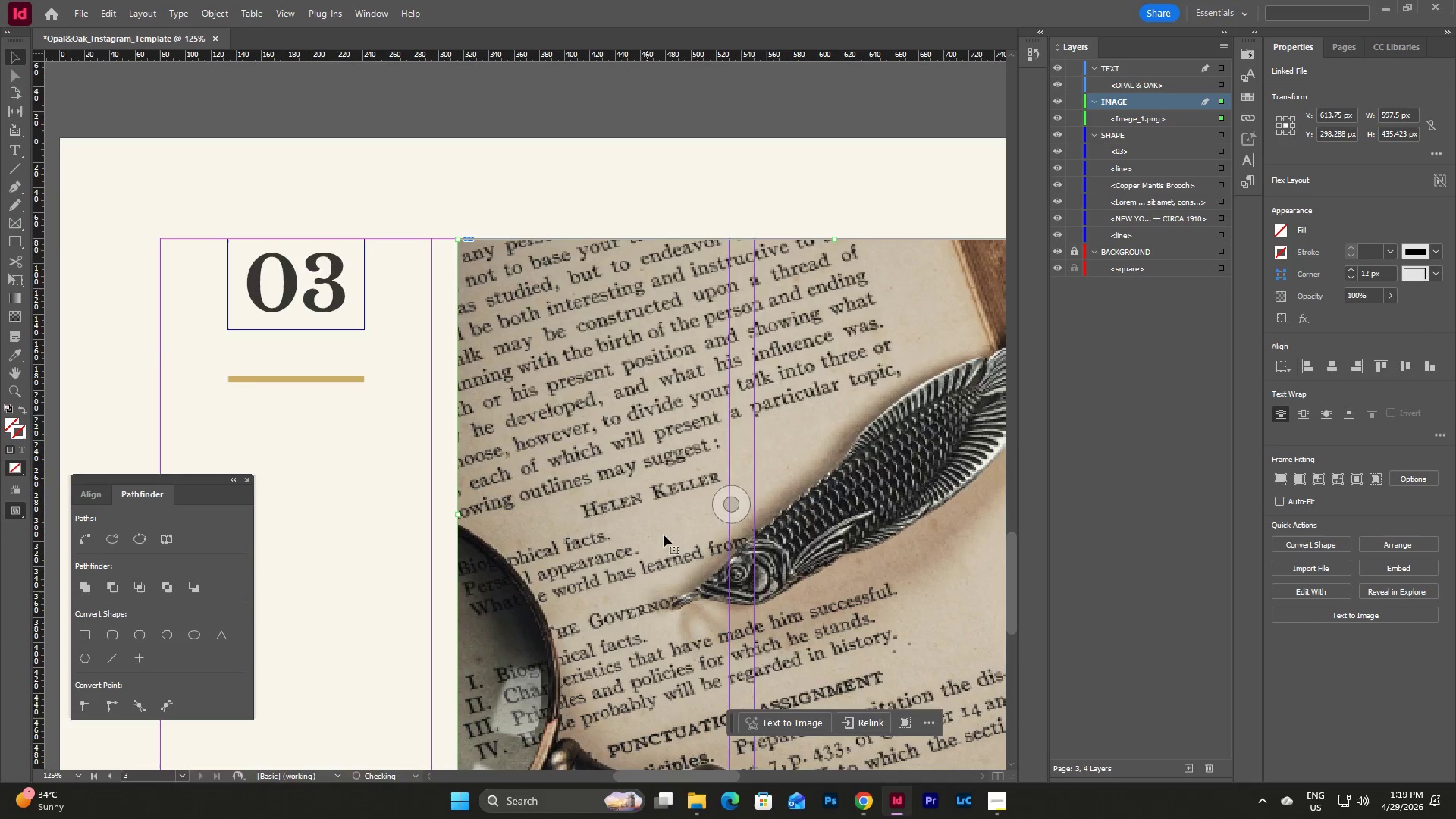 
scroll: coordinate [666, 543], scroll_direction: up, amount: 26.0
 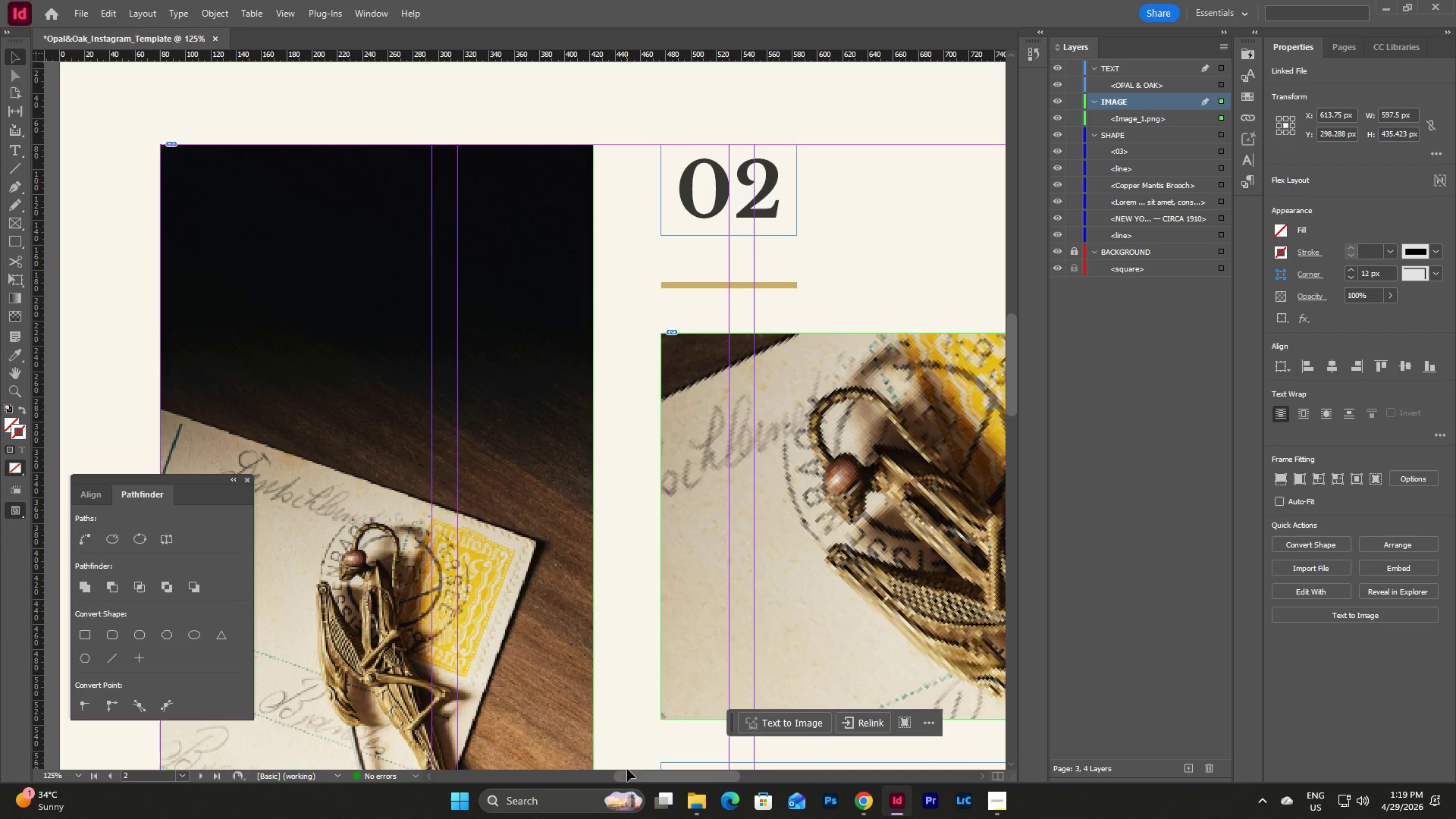 
left_click_drag(start_coordinate=[649, 775], to_coordinate=[756, 767])
 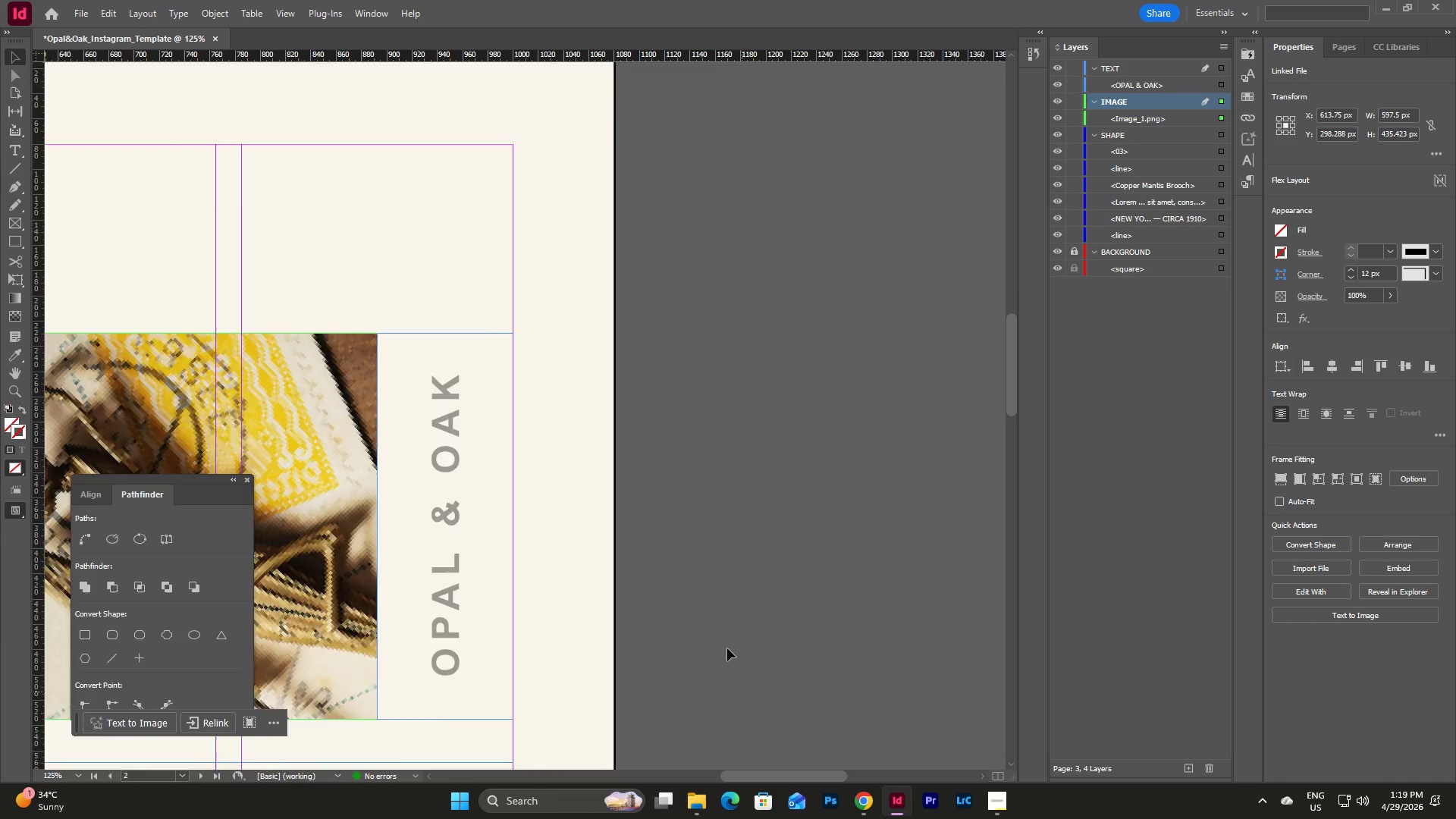 
scroll: coordinate [727, 644], scroll_direction: up, amount: 27.0
 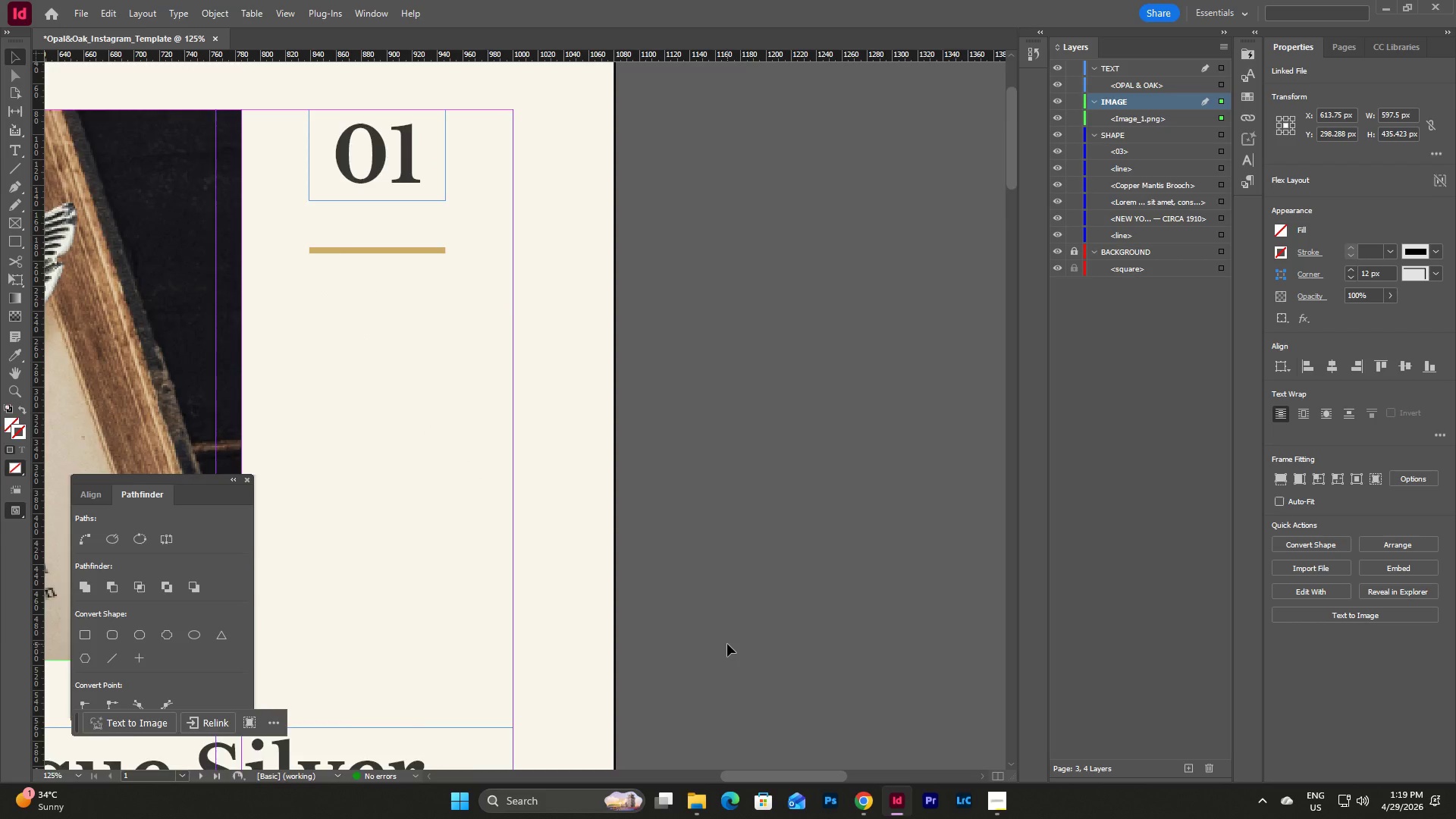 
scroll: coordinate [727, 644], scroll_direction: down, amount: 44.0
 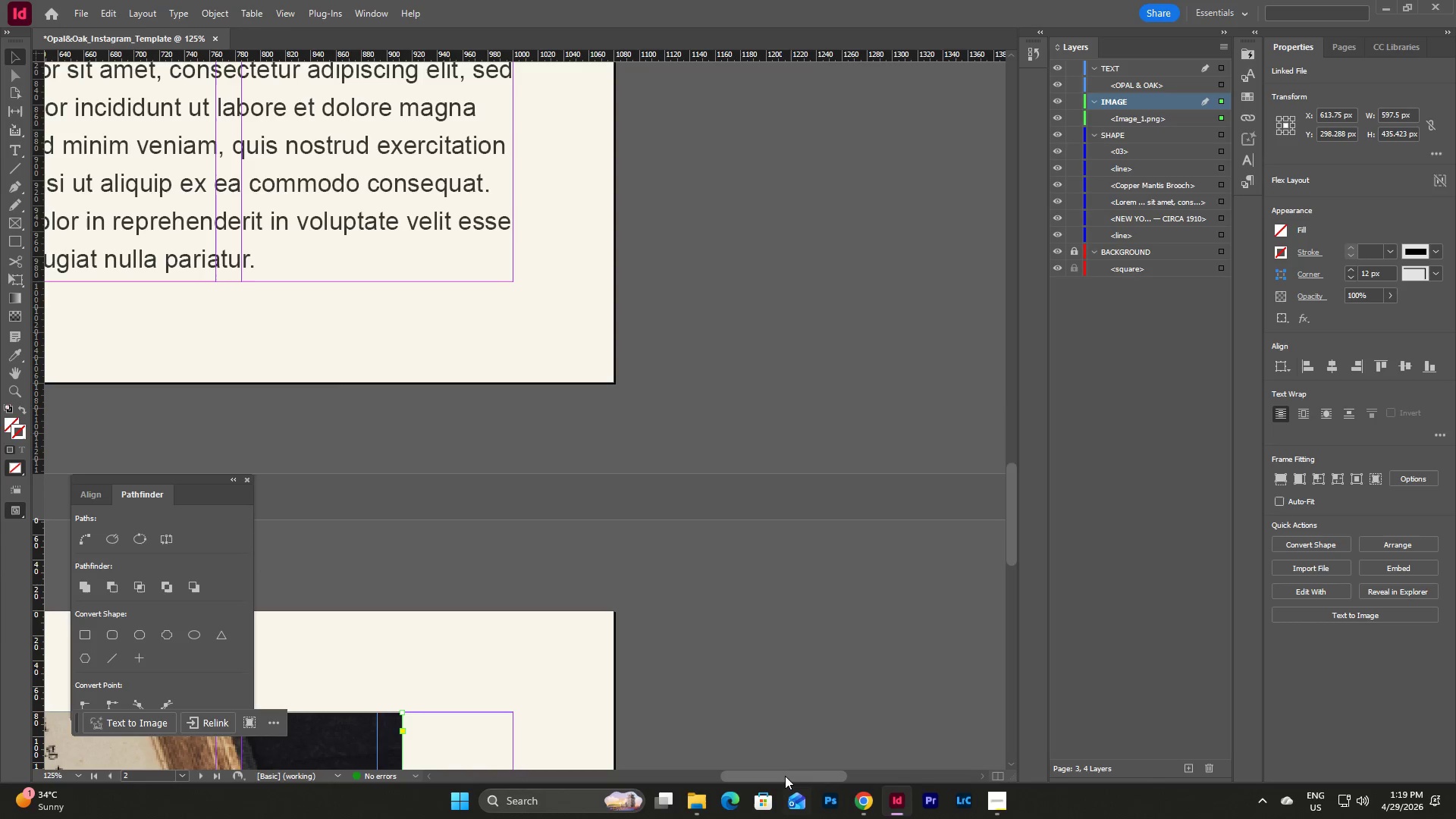 
left_click_drag(start_coordinate=[785, 775], to_coordinate=[686, 779])
 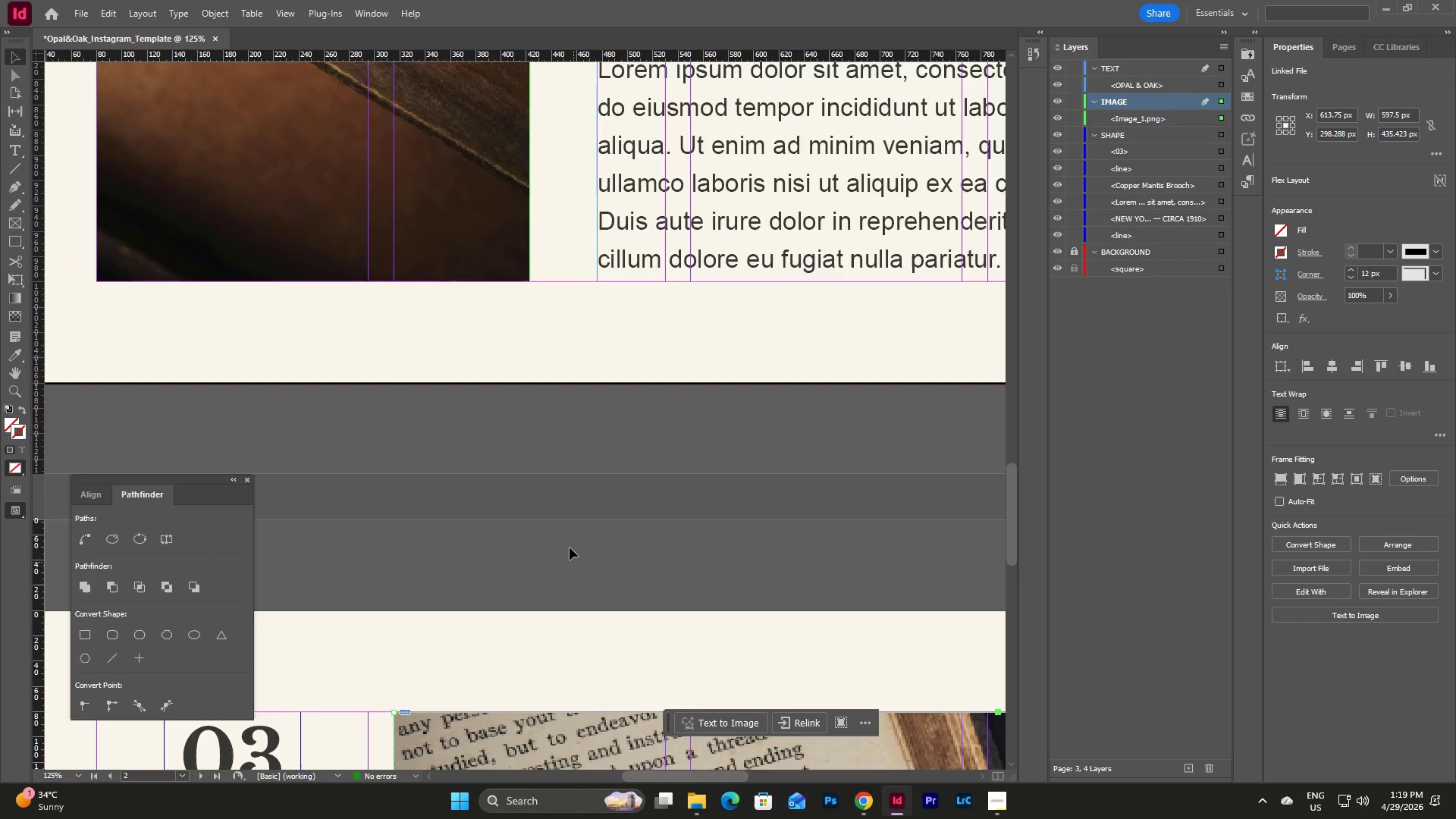 
scroll: coordinate [570, 548], scroll_direction: down, amount: 8.0
 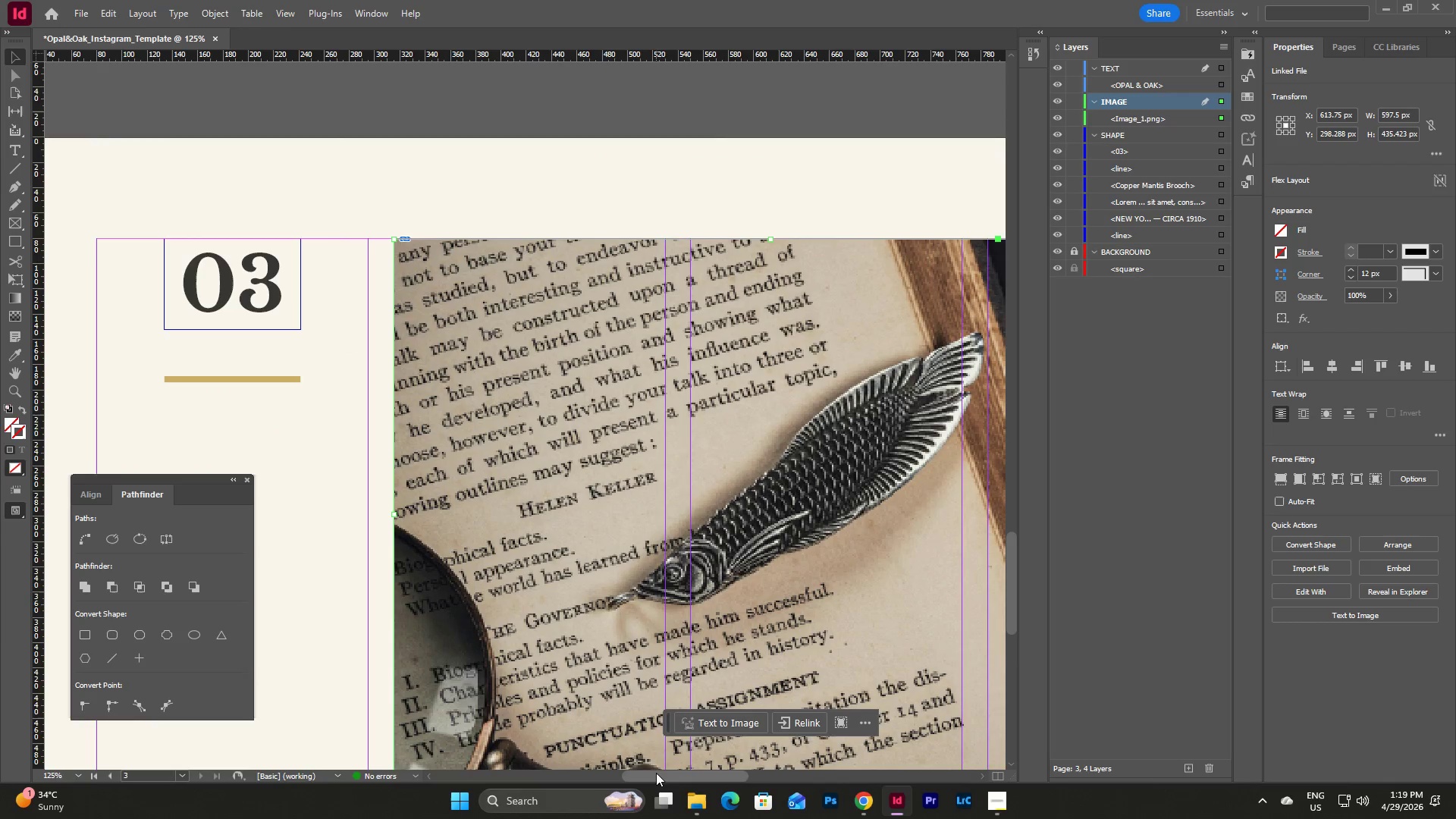 
left_click_drag(start_coordinate=[656, 774], to_coordinate=[641, 774])
 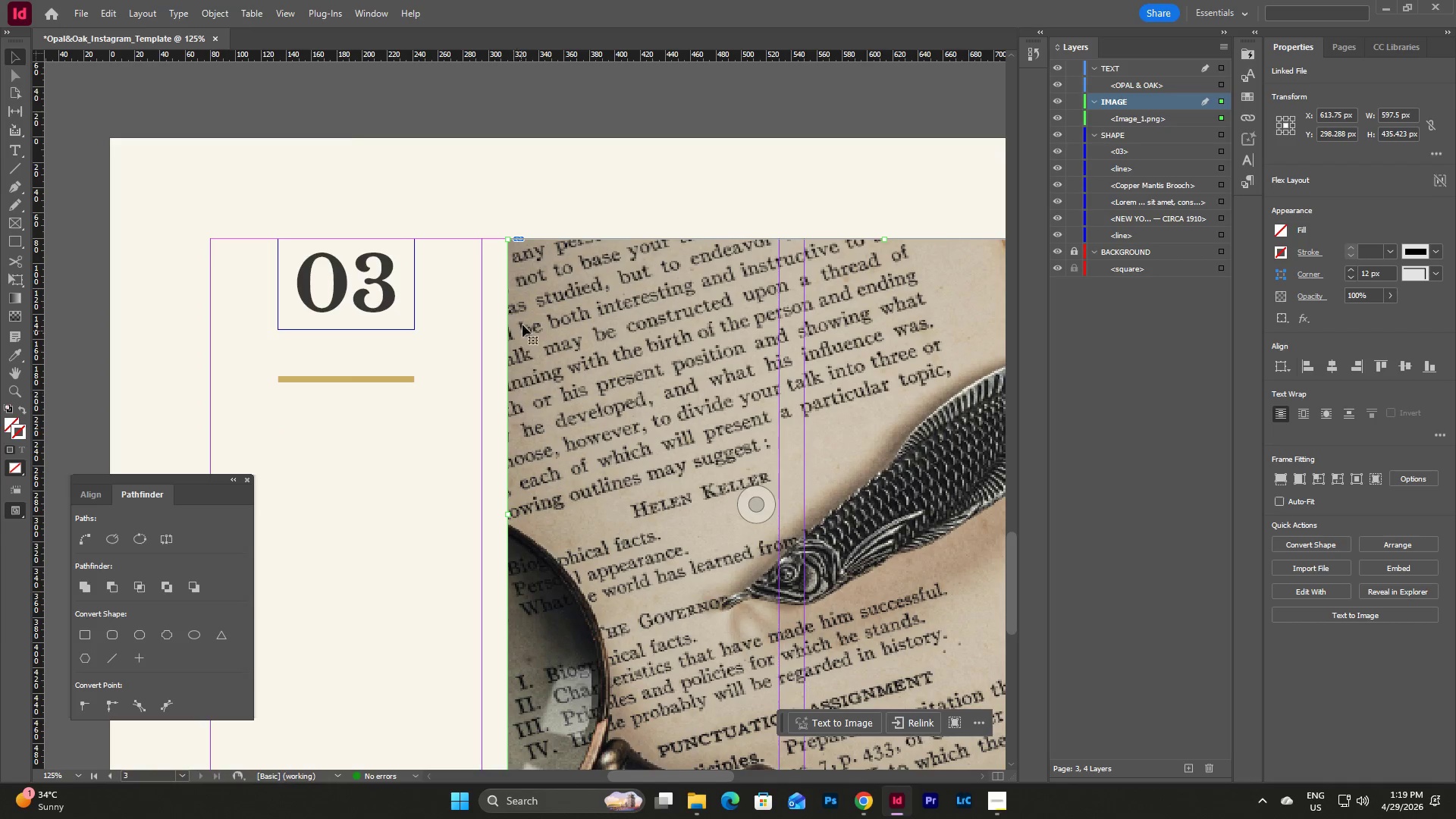 
left_click_drag(start_coordinate=[525, 313], to_coordinate=[502, 313])
 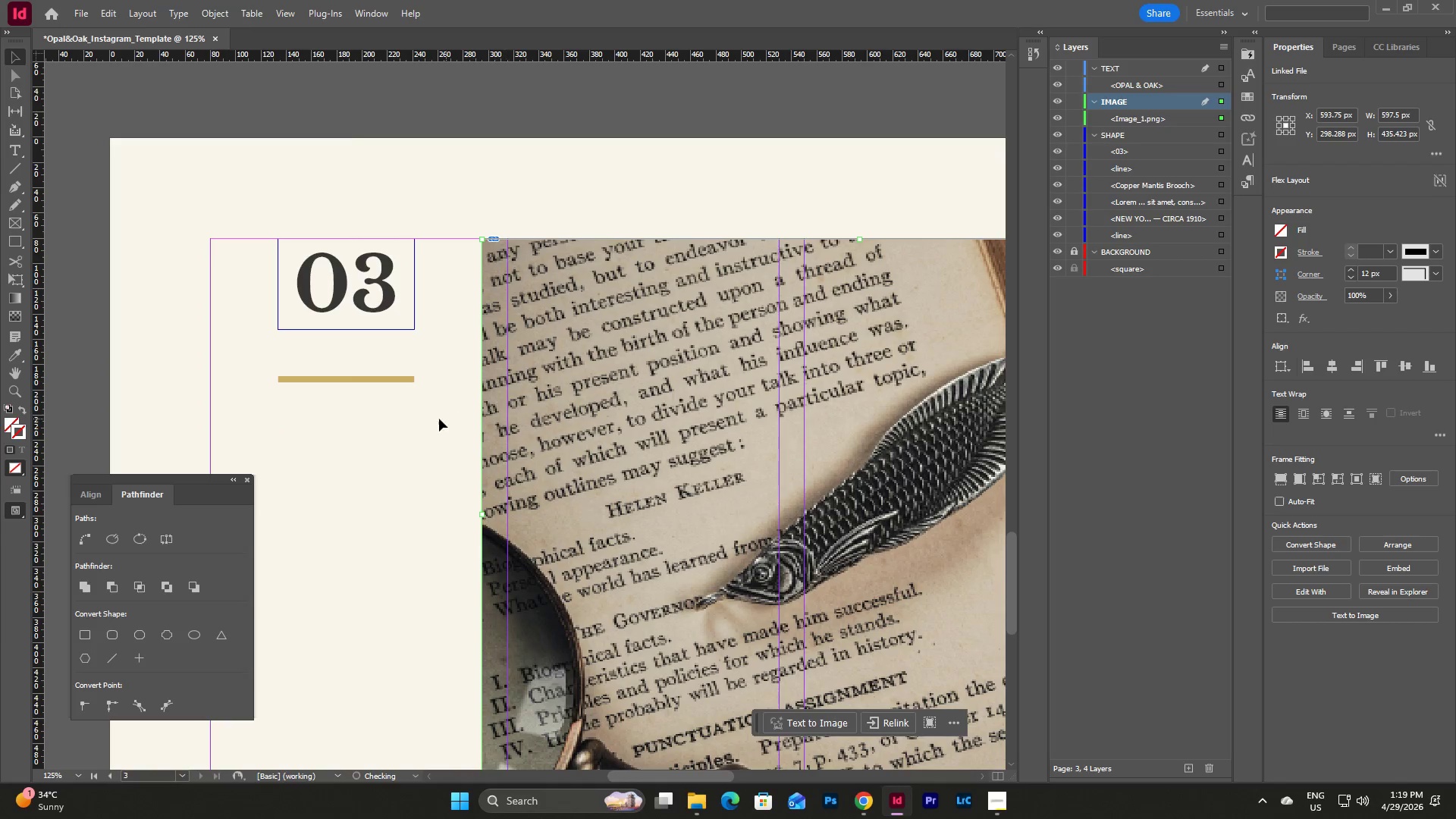 
left_click([435, 420])
 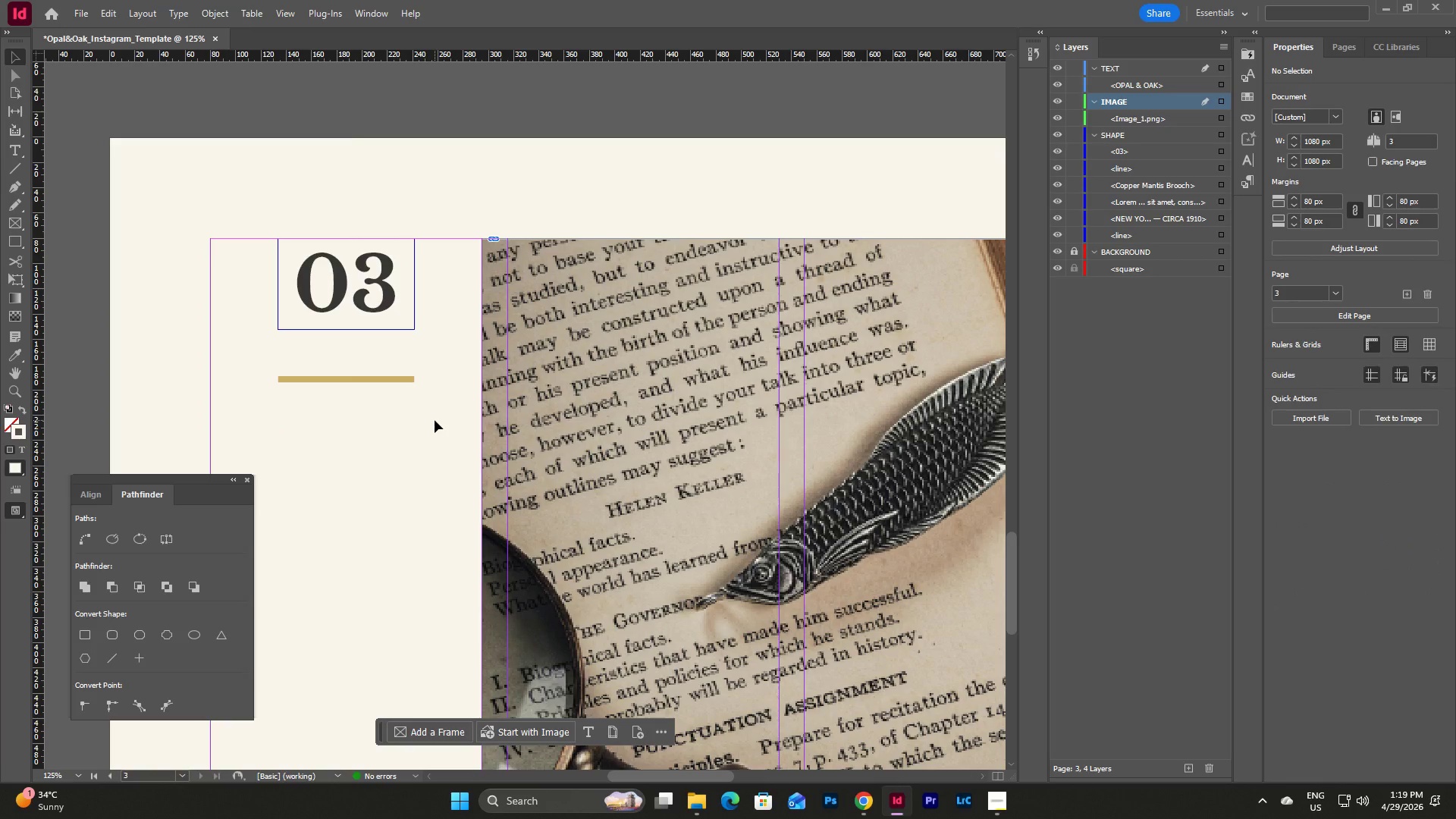 
scroll: coordinate [435, 420], scroll_direction: up, amount: 2.0
 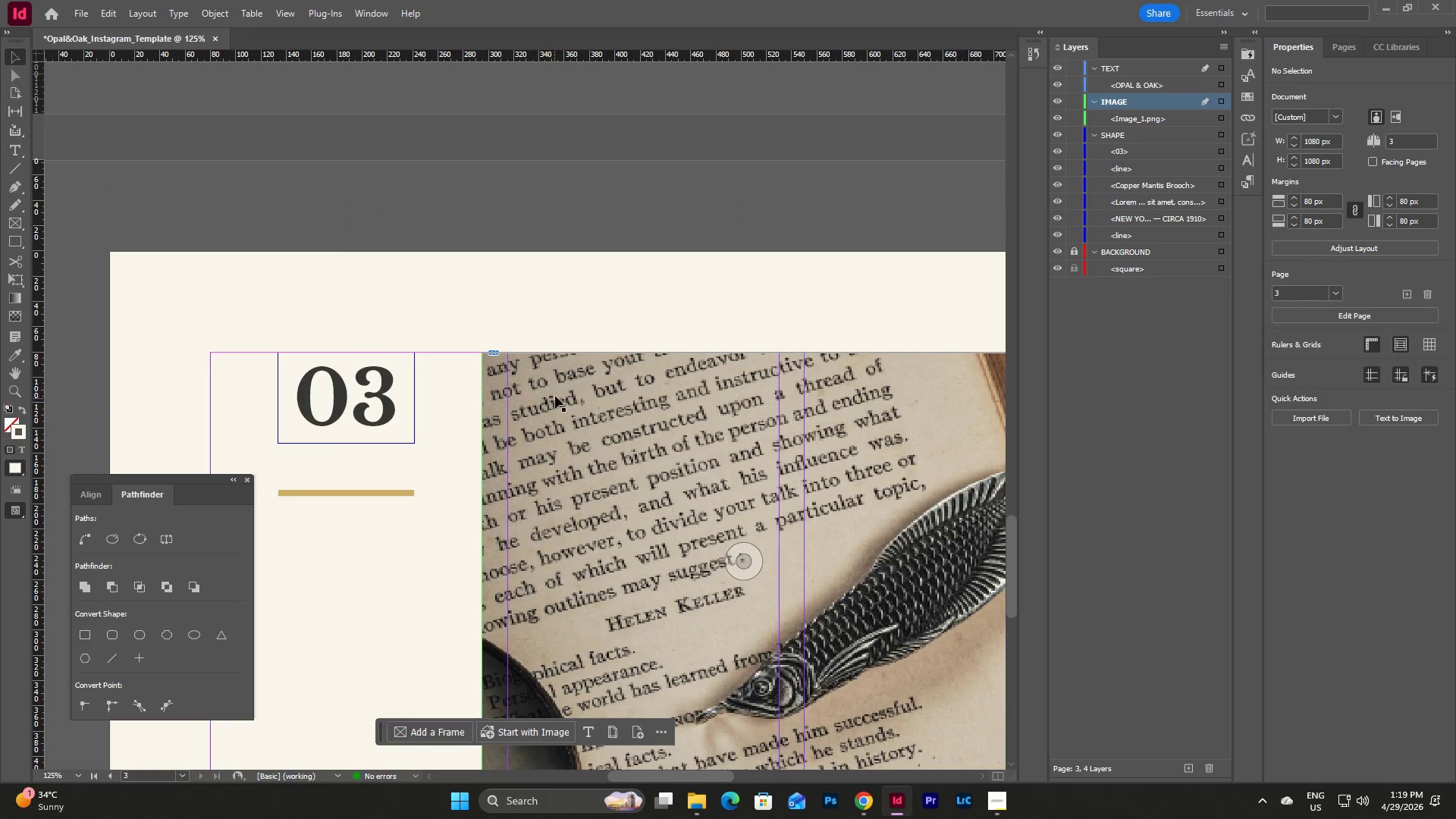 
left_click_drag(start_coordinate=[556, 392], to_coordinate=[556, 425])
 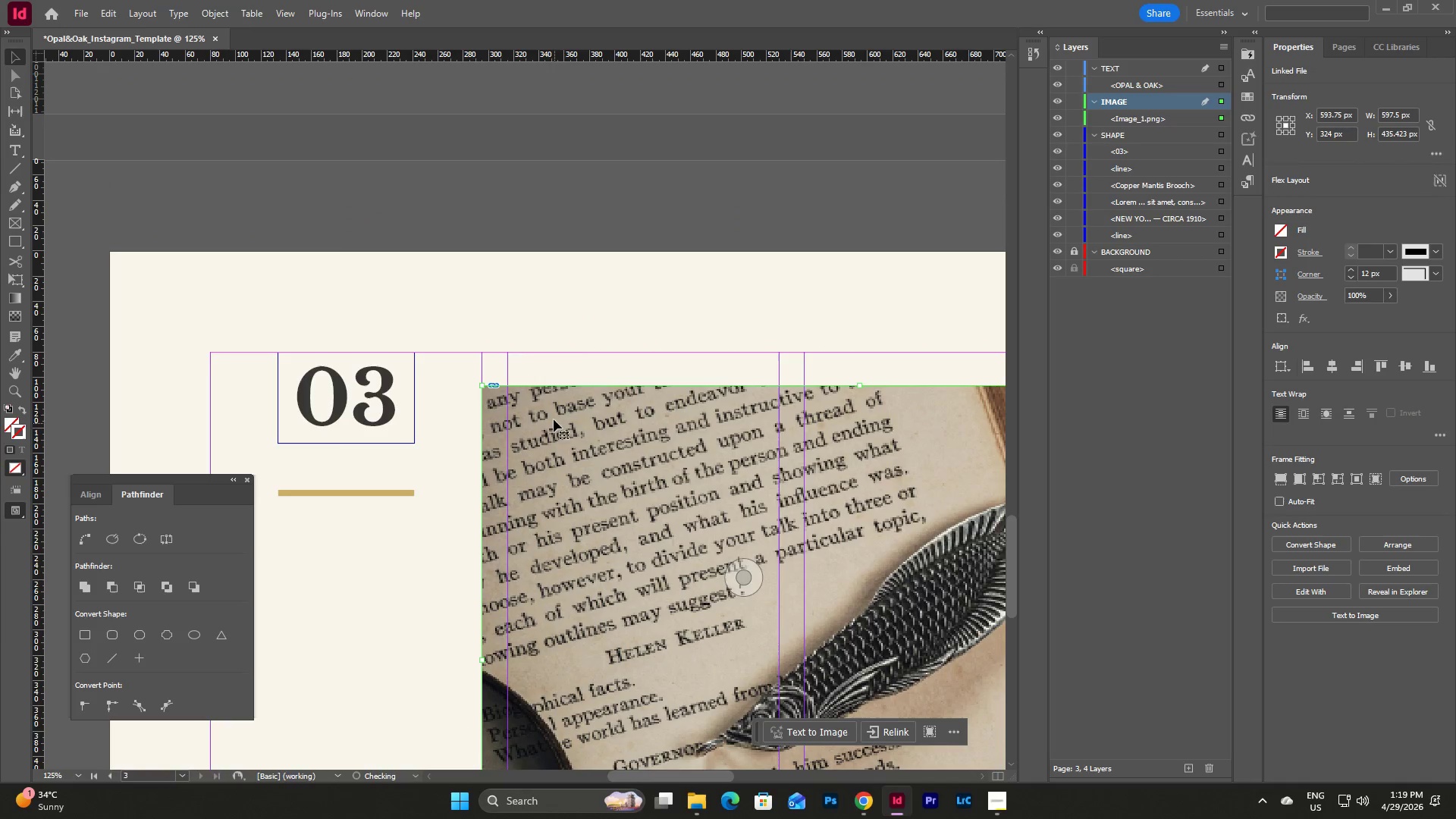 
left_click_drag(start_coordinate=[554, 417], to_coordinate=[554, 381])
 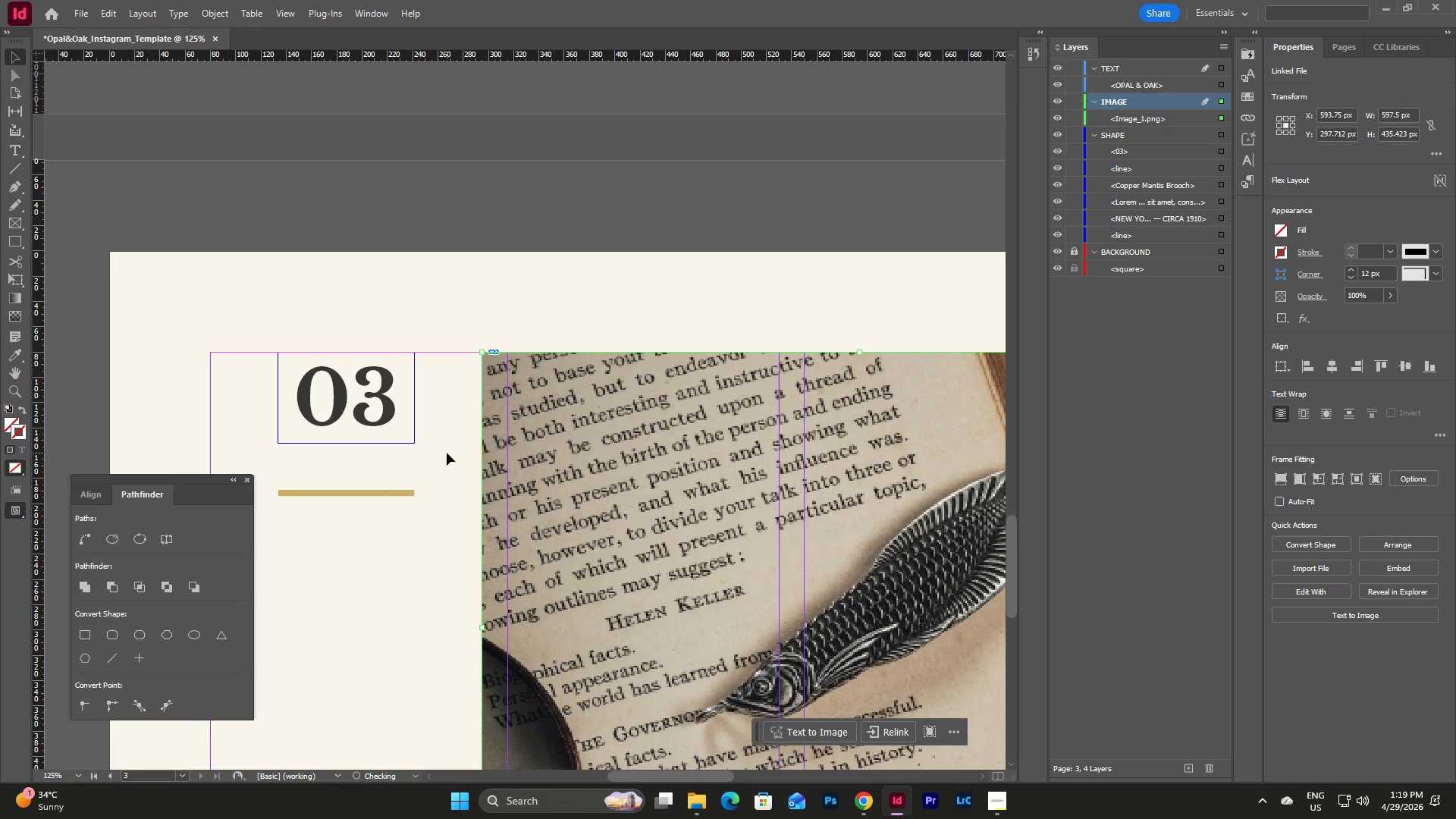 
left_click([447, 453])
 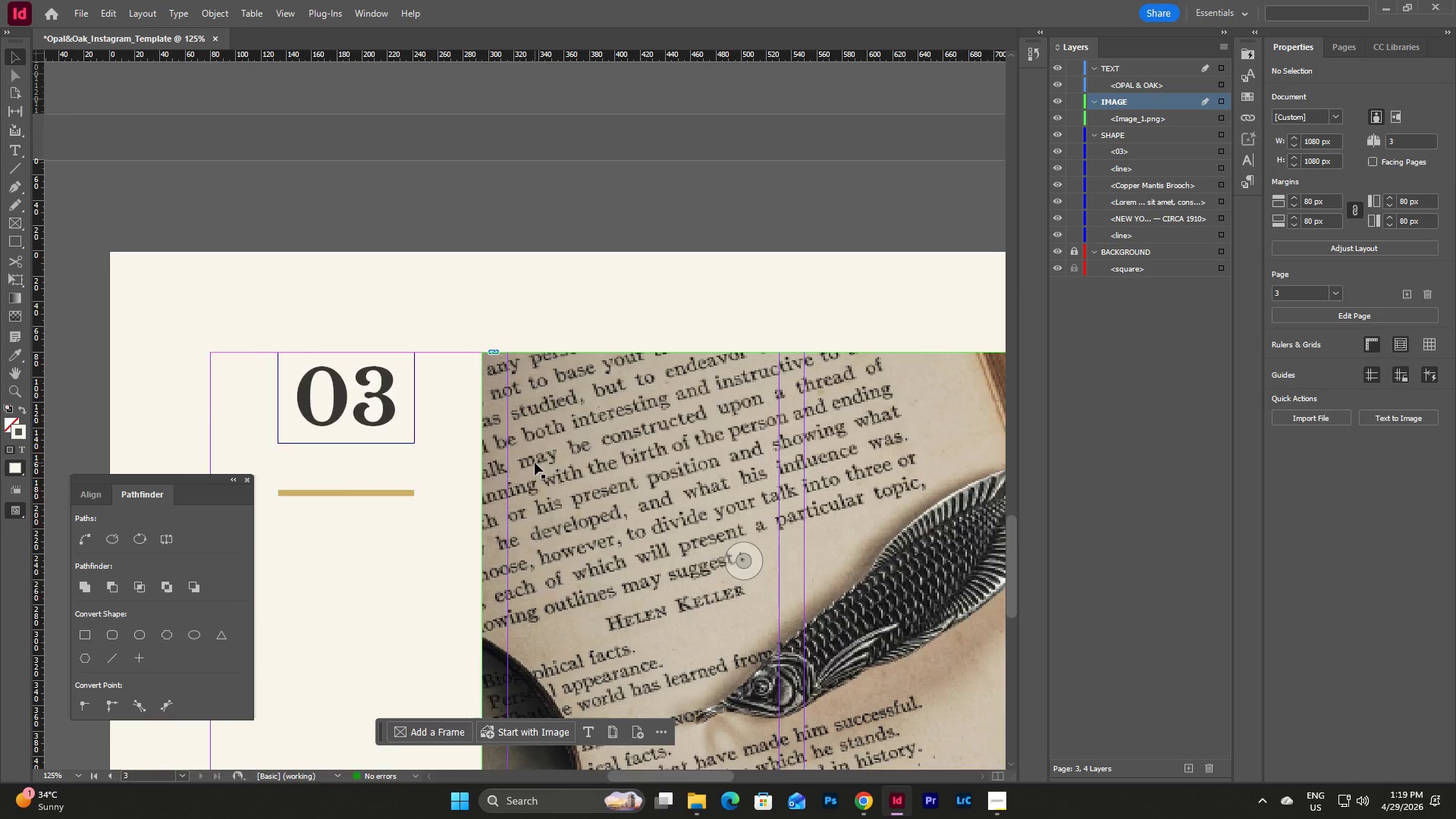 
scroll: coordinate [535, 463], scroll_direction: down, amount: 6.0
 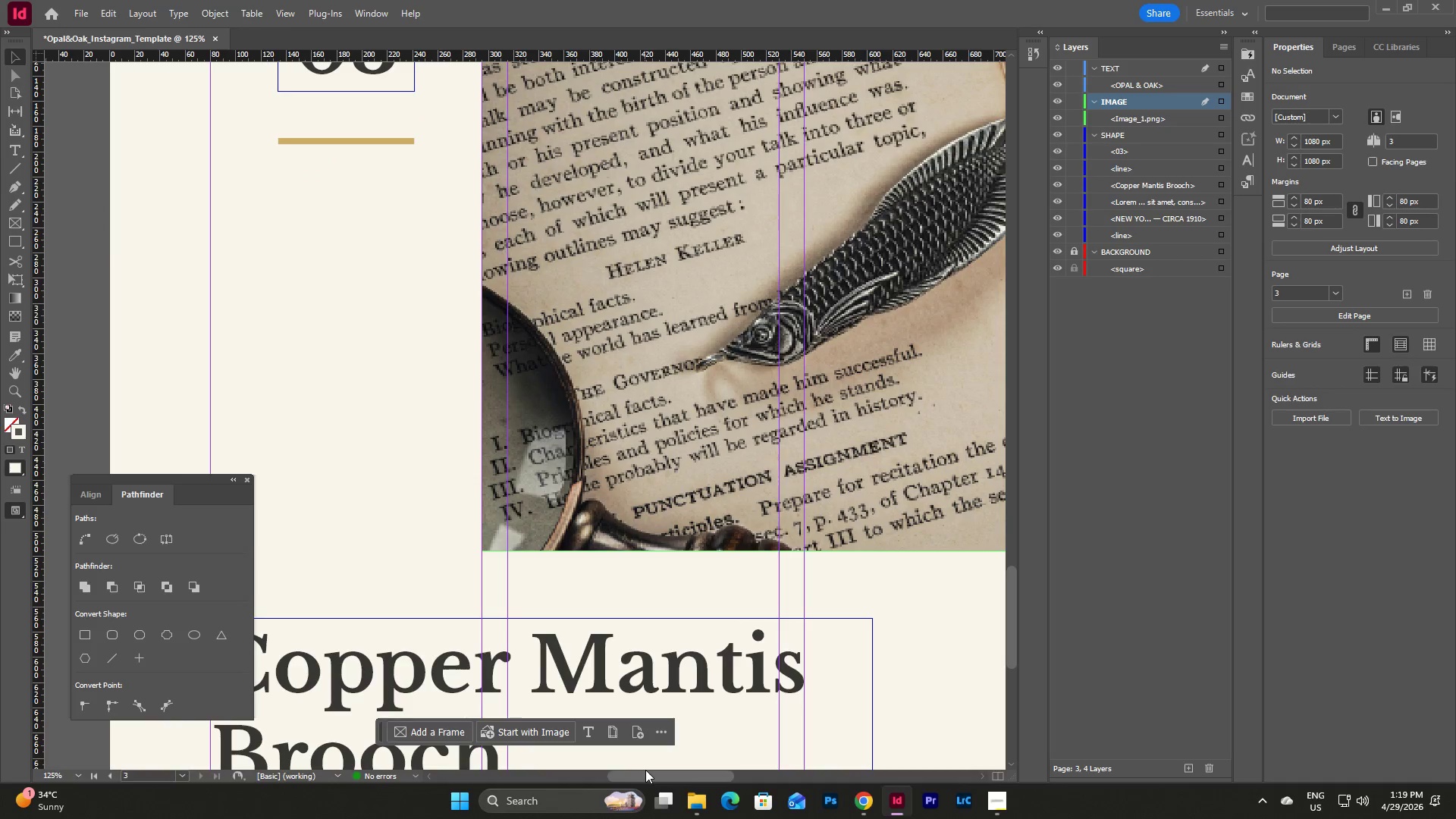 
left_click_drag(start_coordinate=[649, 774], to_coordinate=[723, 764])
 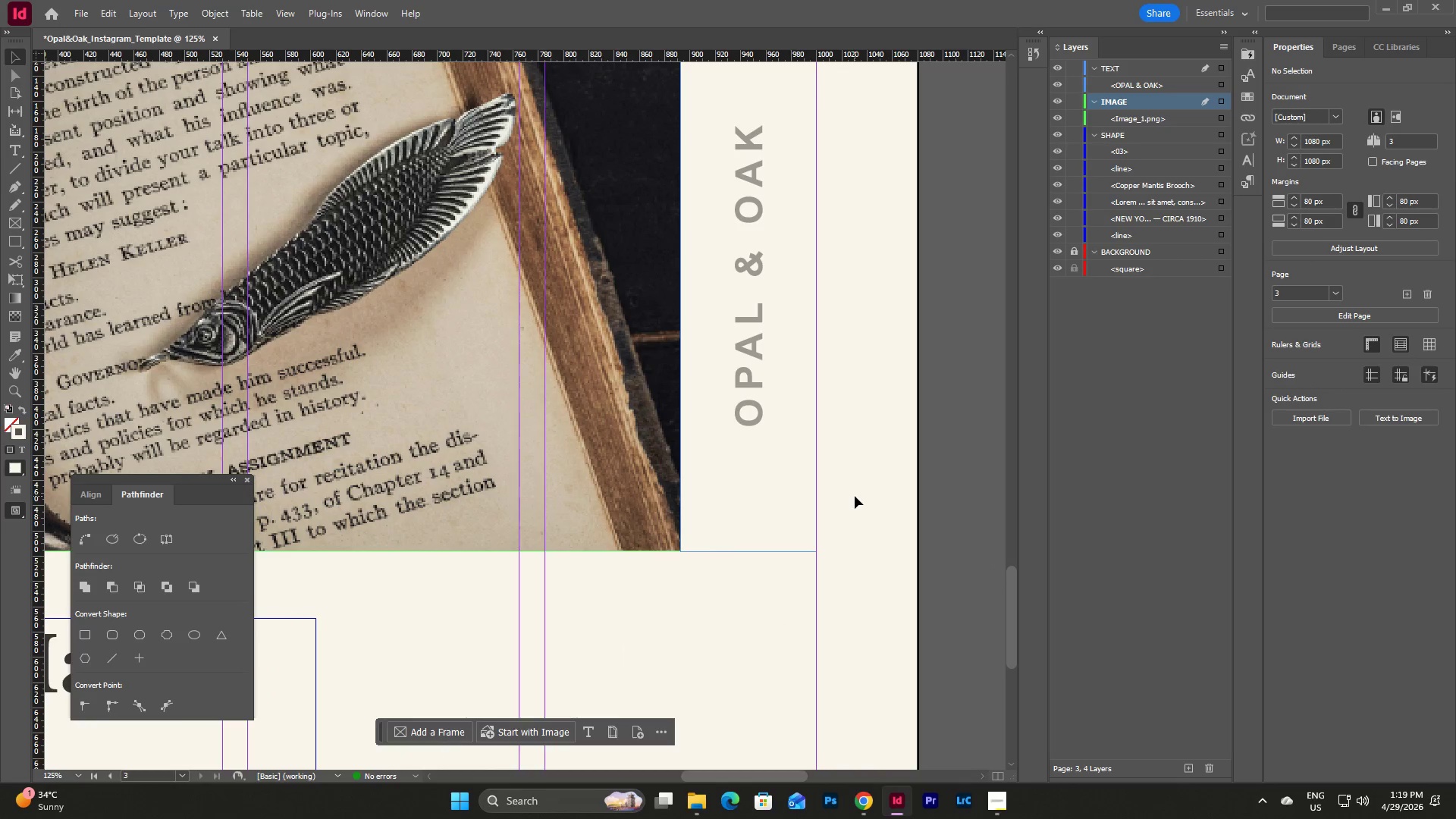 
left_click([855, 496])
 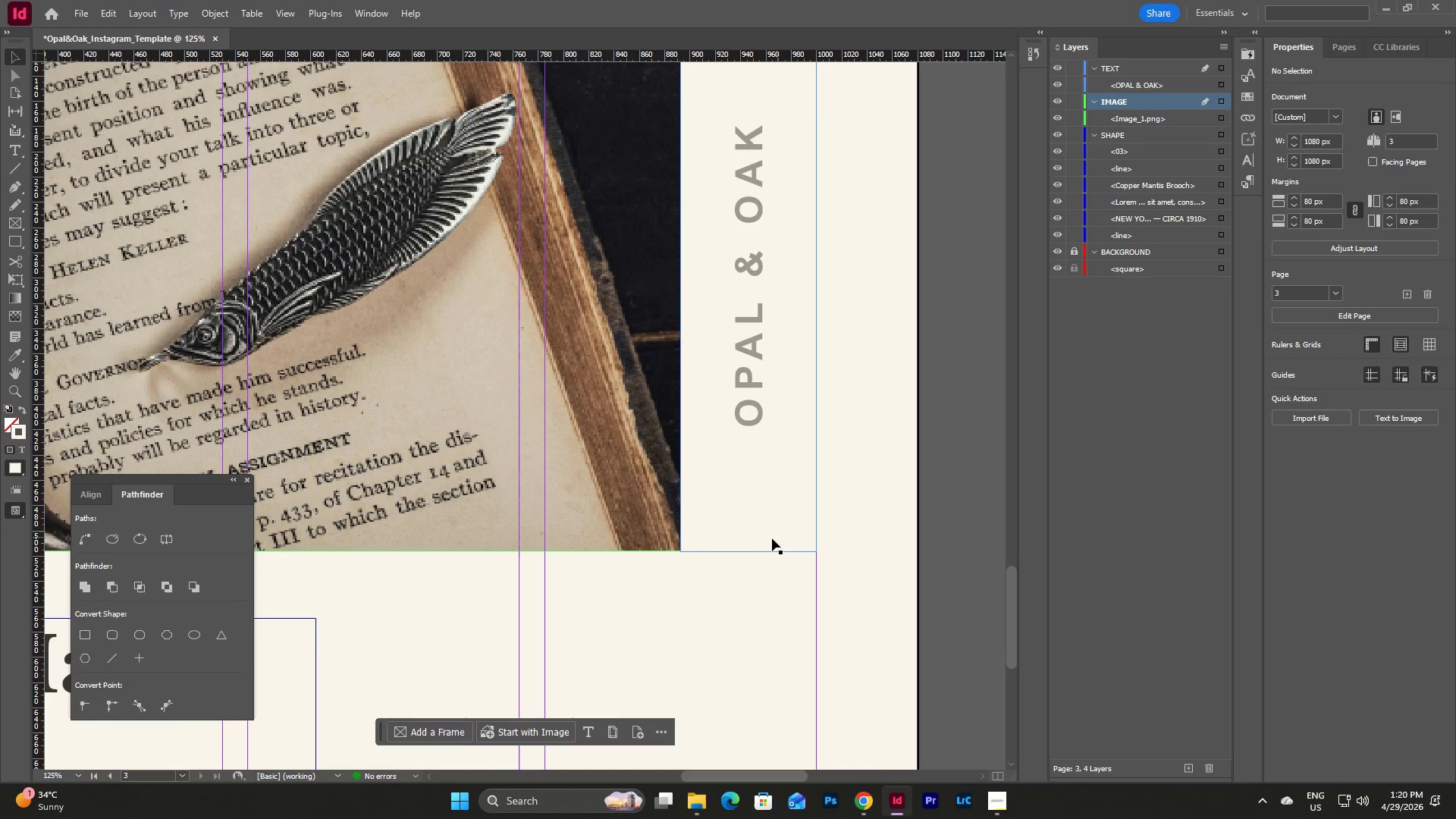 
left_click([767, 540])
 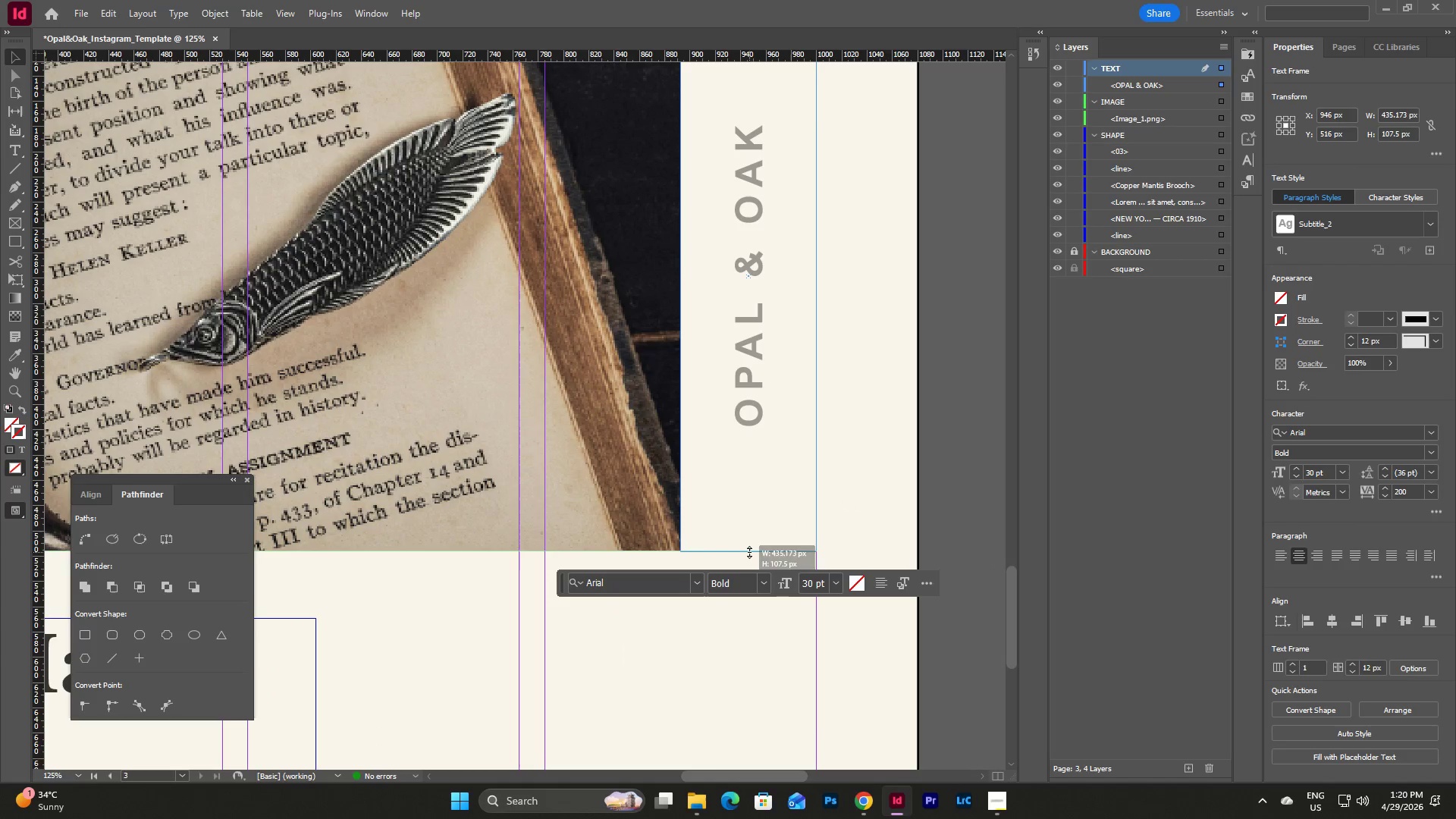 
left_click([847, 513])
 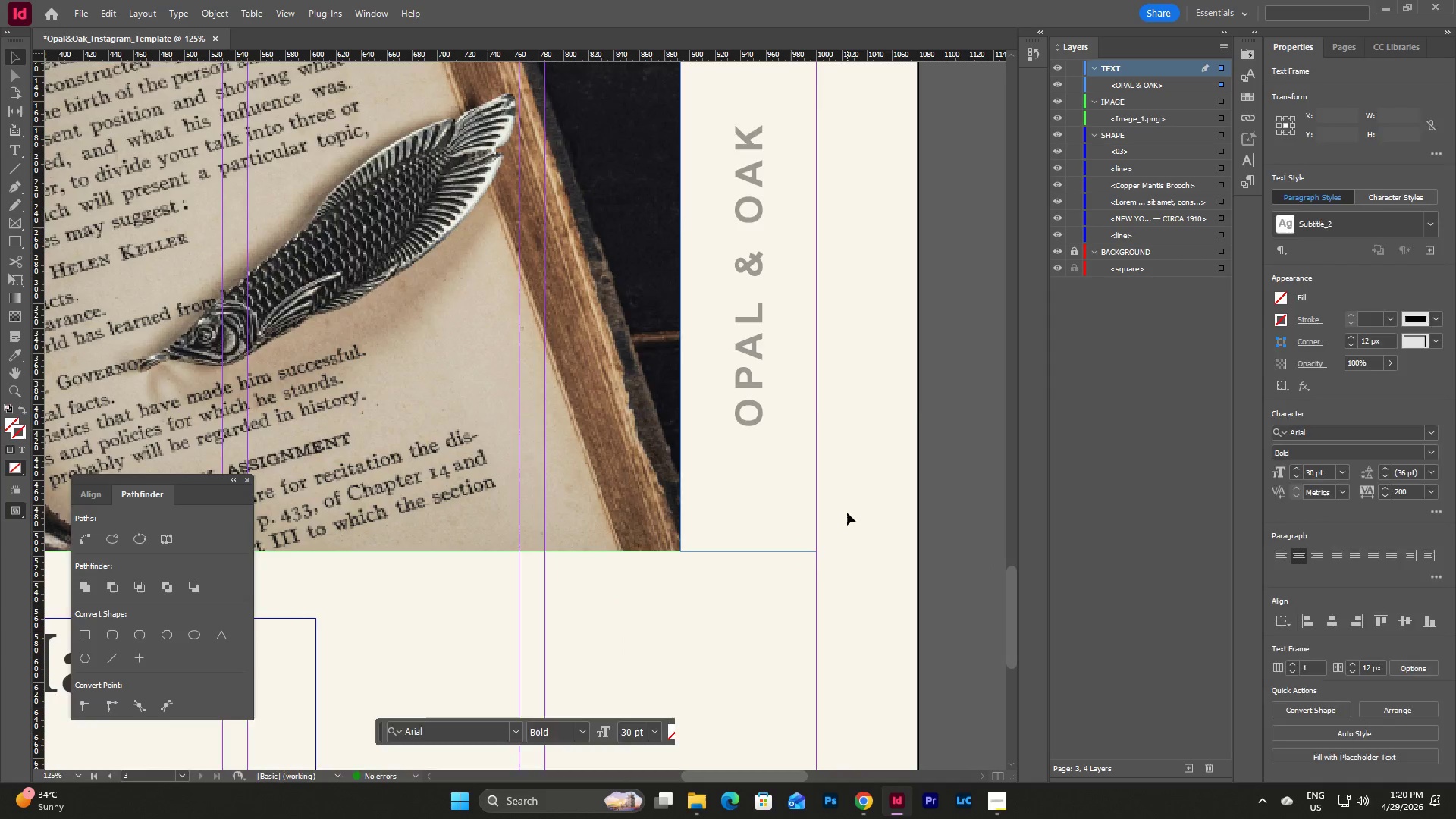 
scroll: coordinate [847, 513], scroll_direction: up, amount: 4.0
 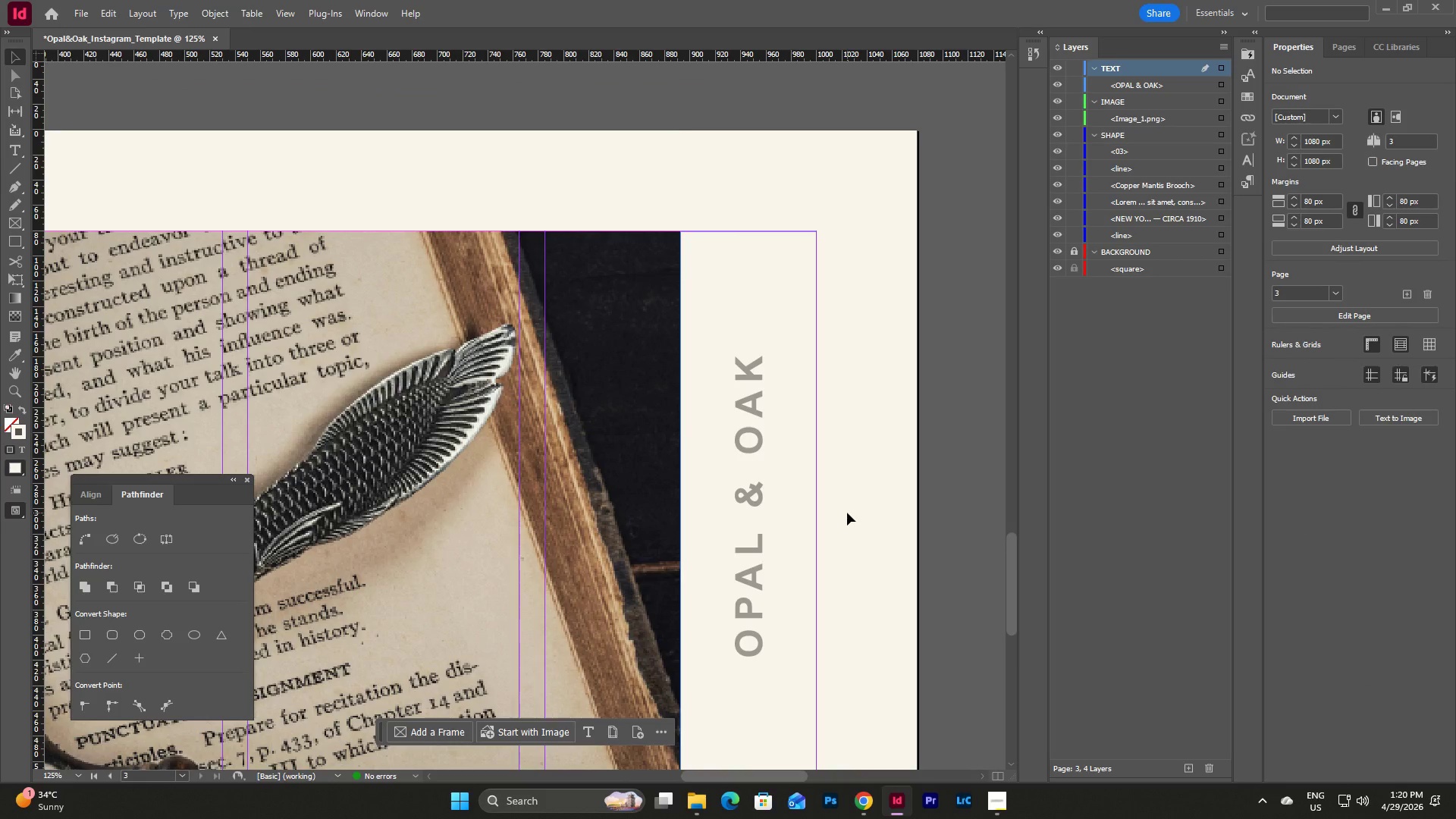 
scroll: coordinate [847, 513], scroll_direction: down, amount: 6.0
 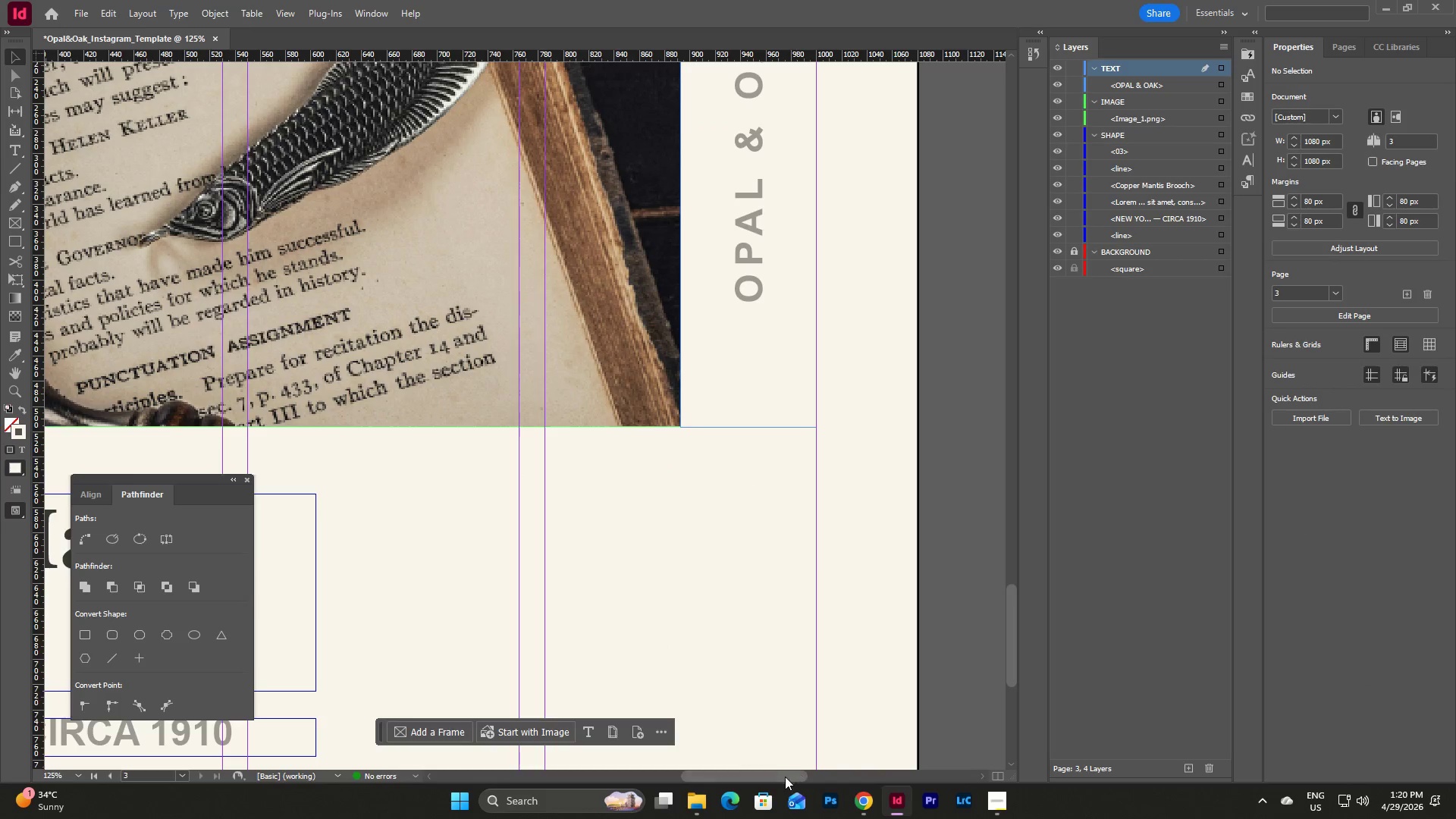 
left_click_drag(start_coordinate=[784, 777], to_coordinate=[739, 774])
 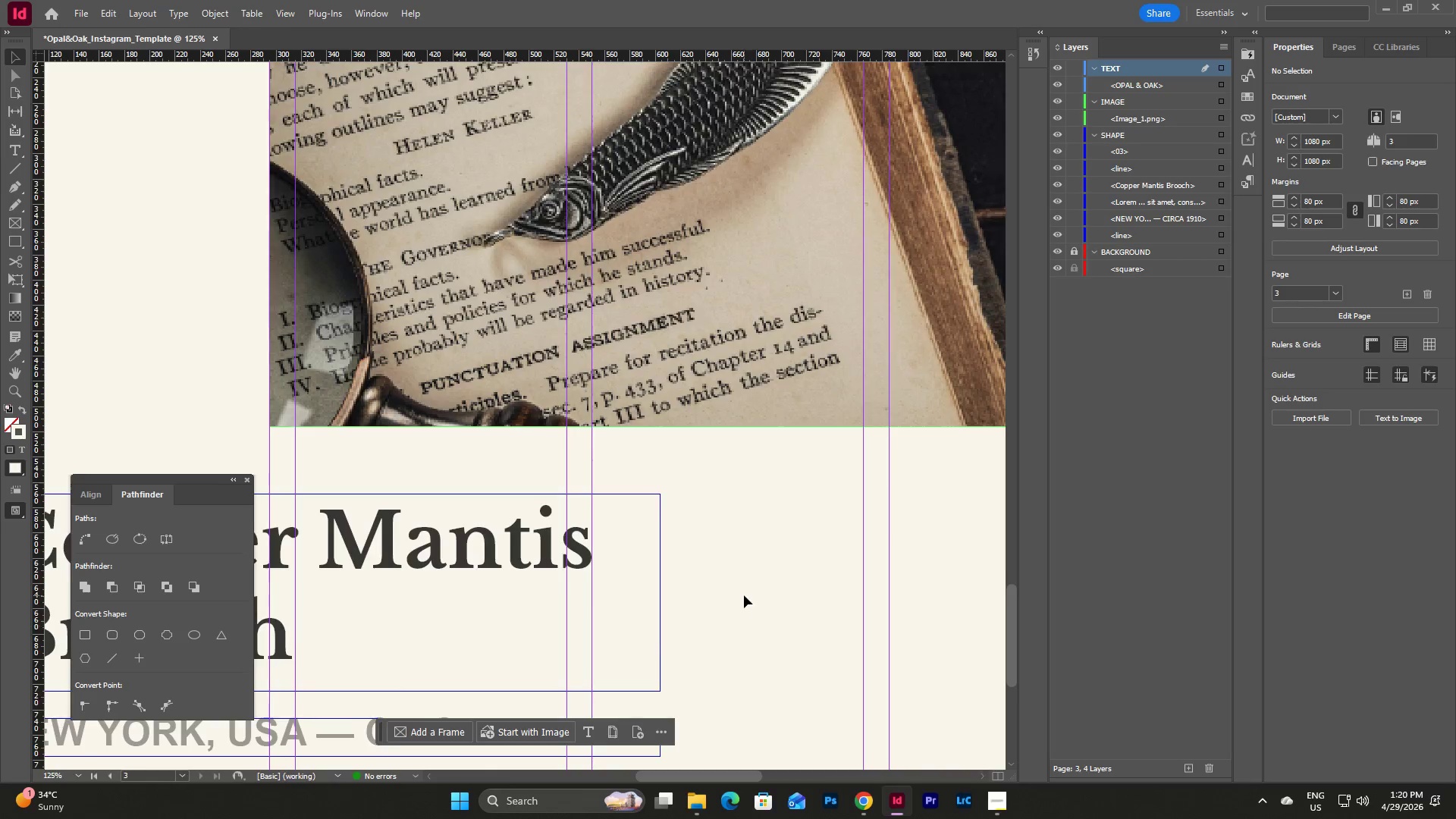 
scroll: coordinate [744, 595], scroll_direction: down, amount: 6.0
 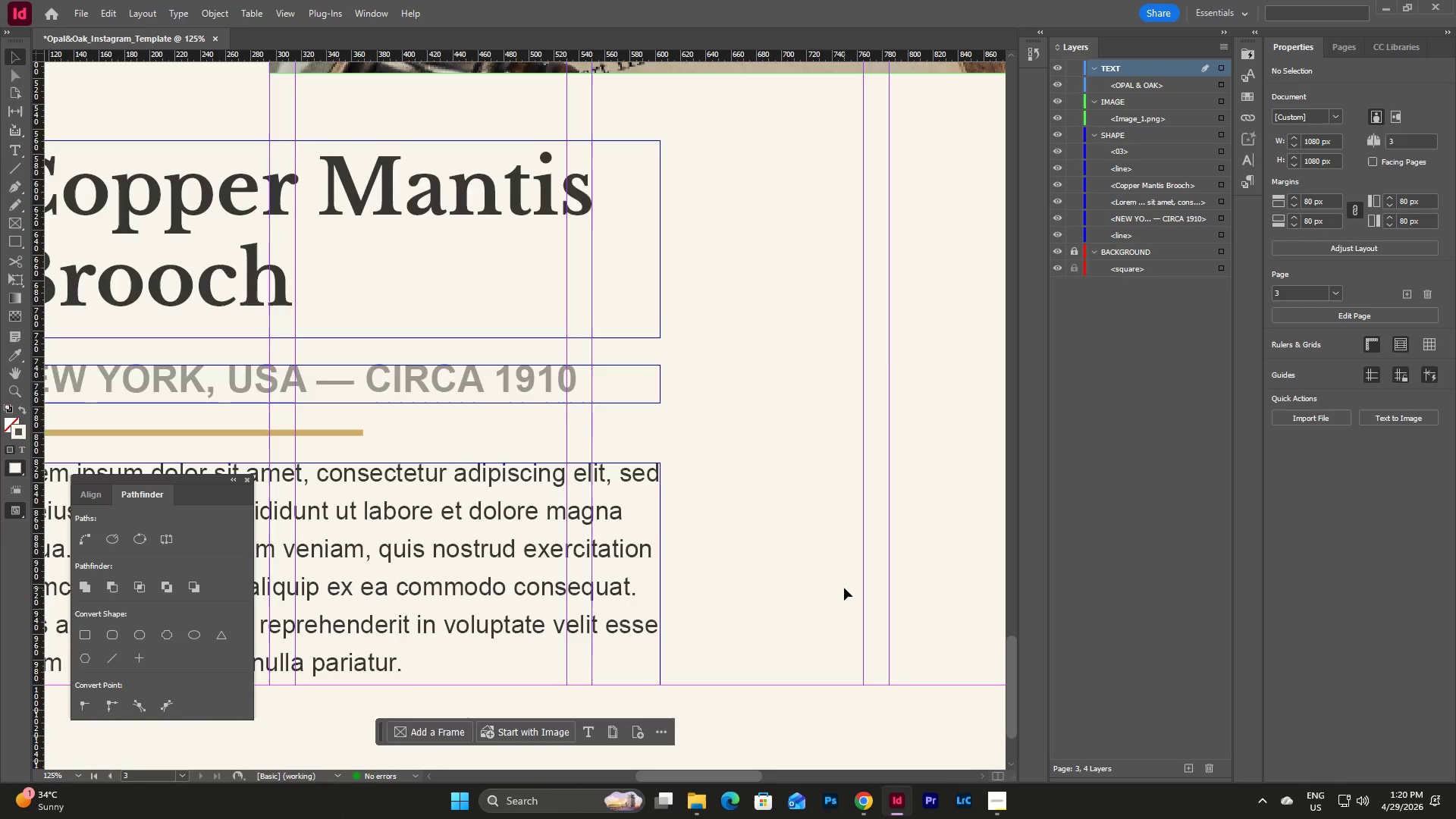 
scroll: coordinate [844, 578], scroll_direction: up, amount: 23.0
 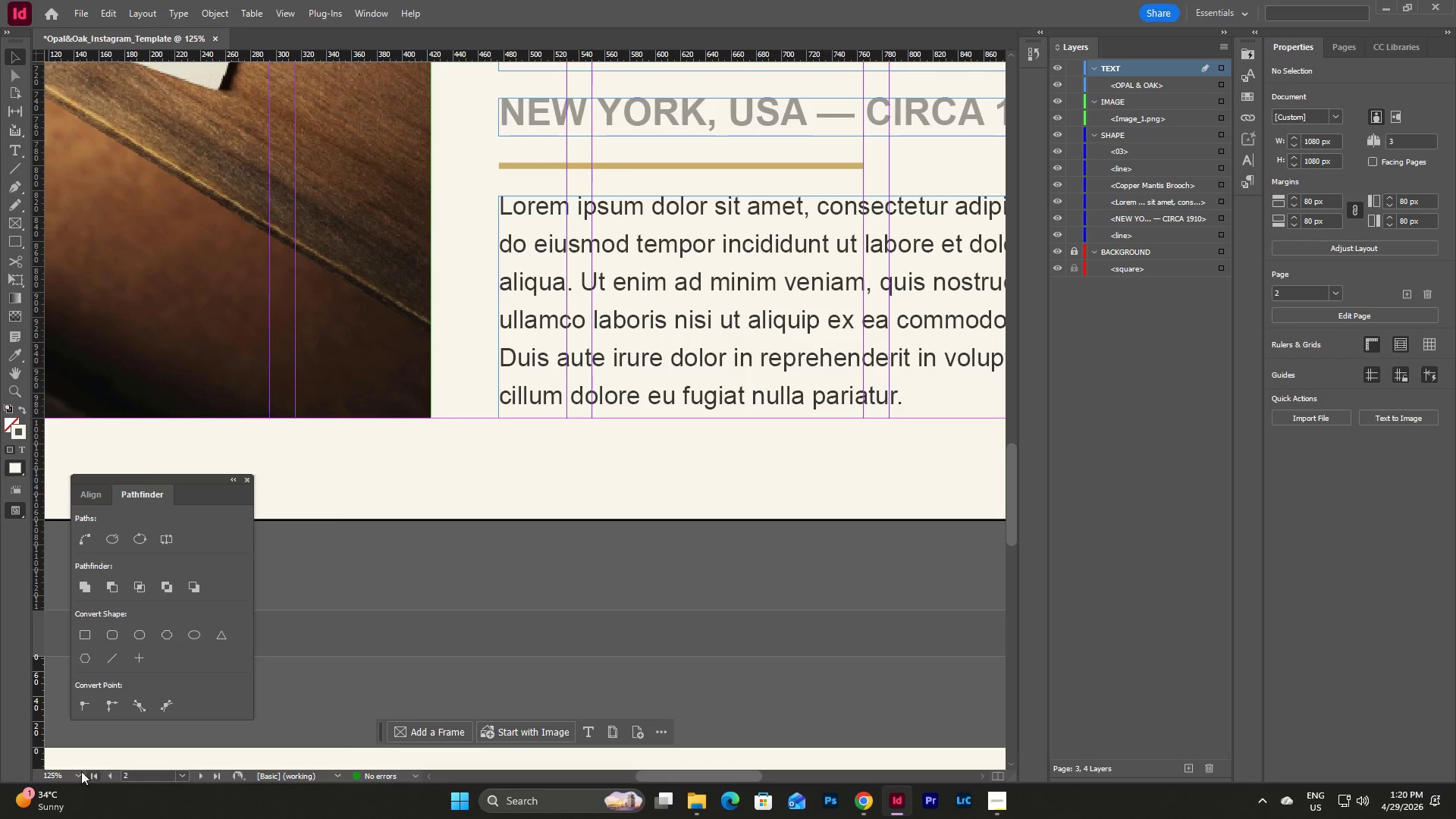 
left_click([78, 772])
 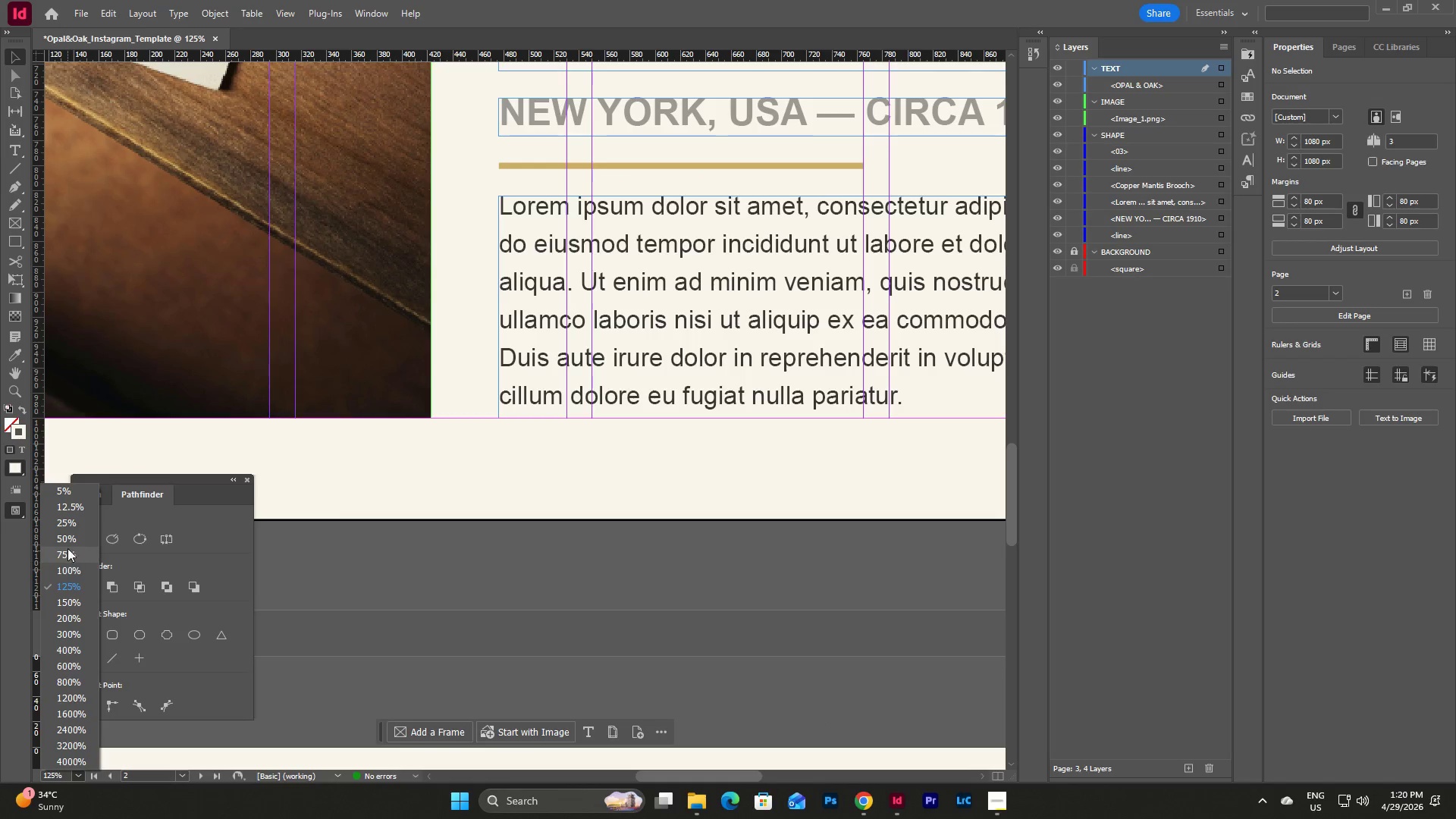 
left_click([67, 543])
 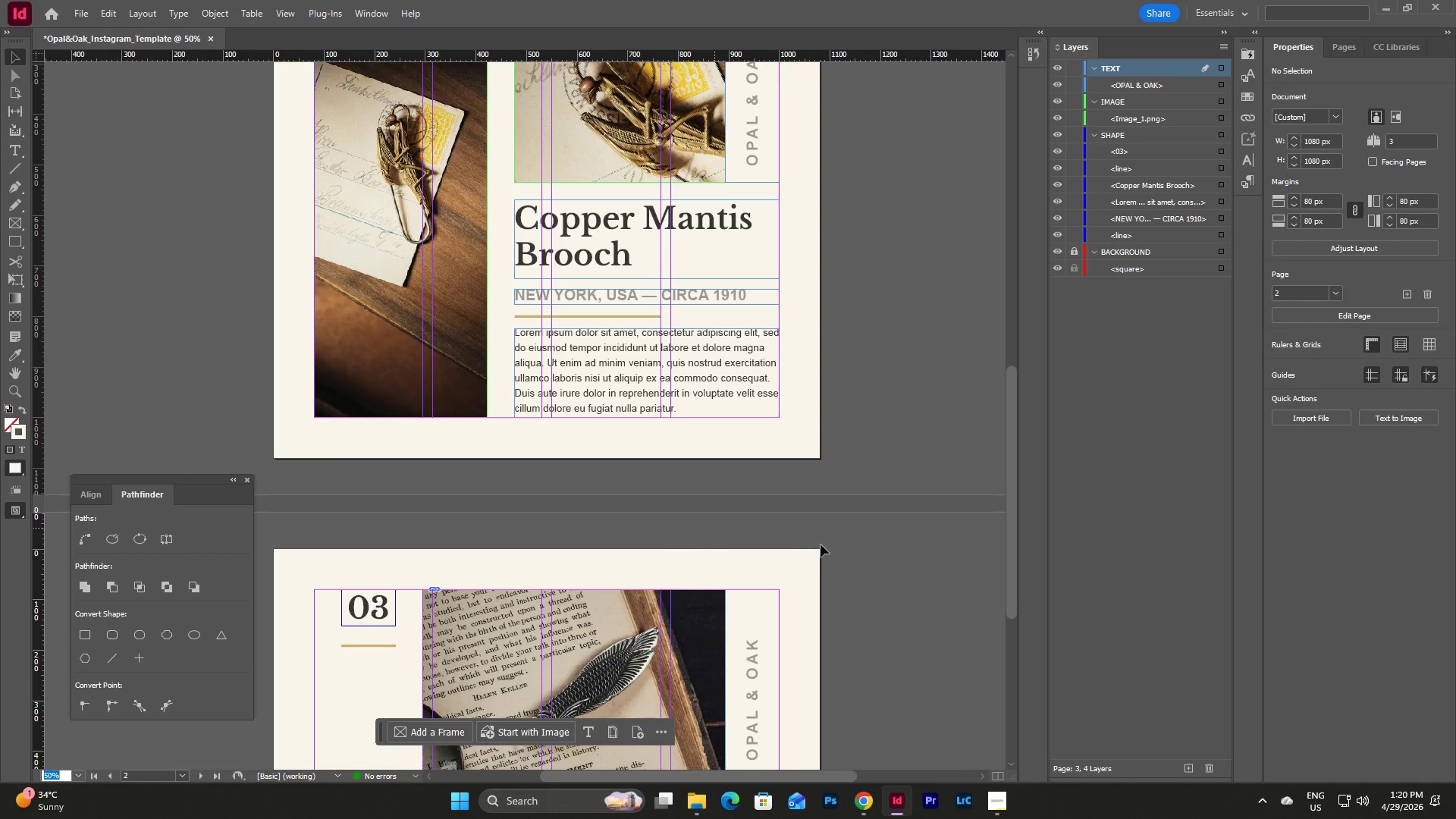 
scroll: coordinate [825, 537], scroll_direction: down, amount: 4.0
 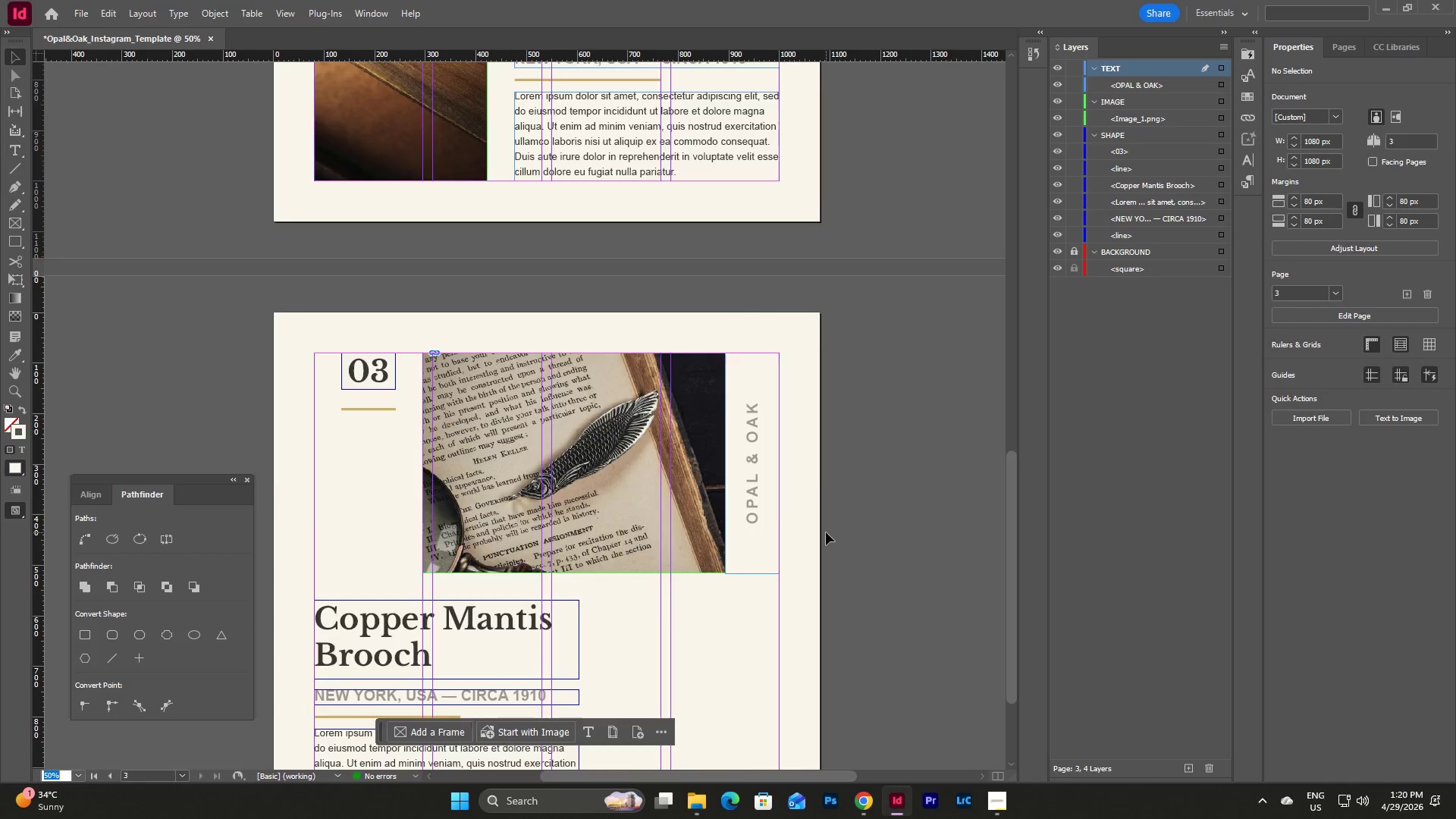 
scroll: coordinate [826, 532], scroll_direction: up, amount: 8.0
 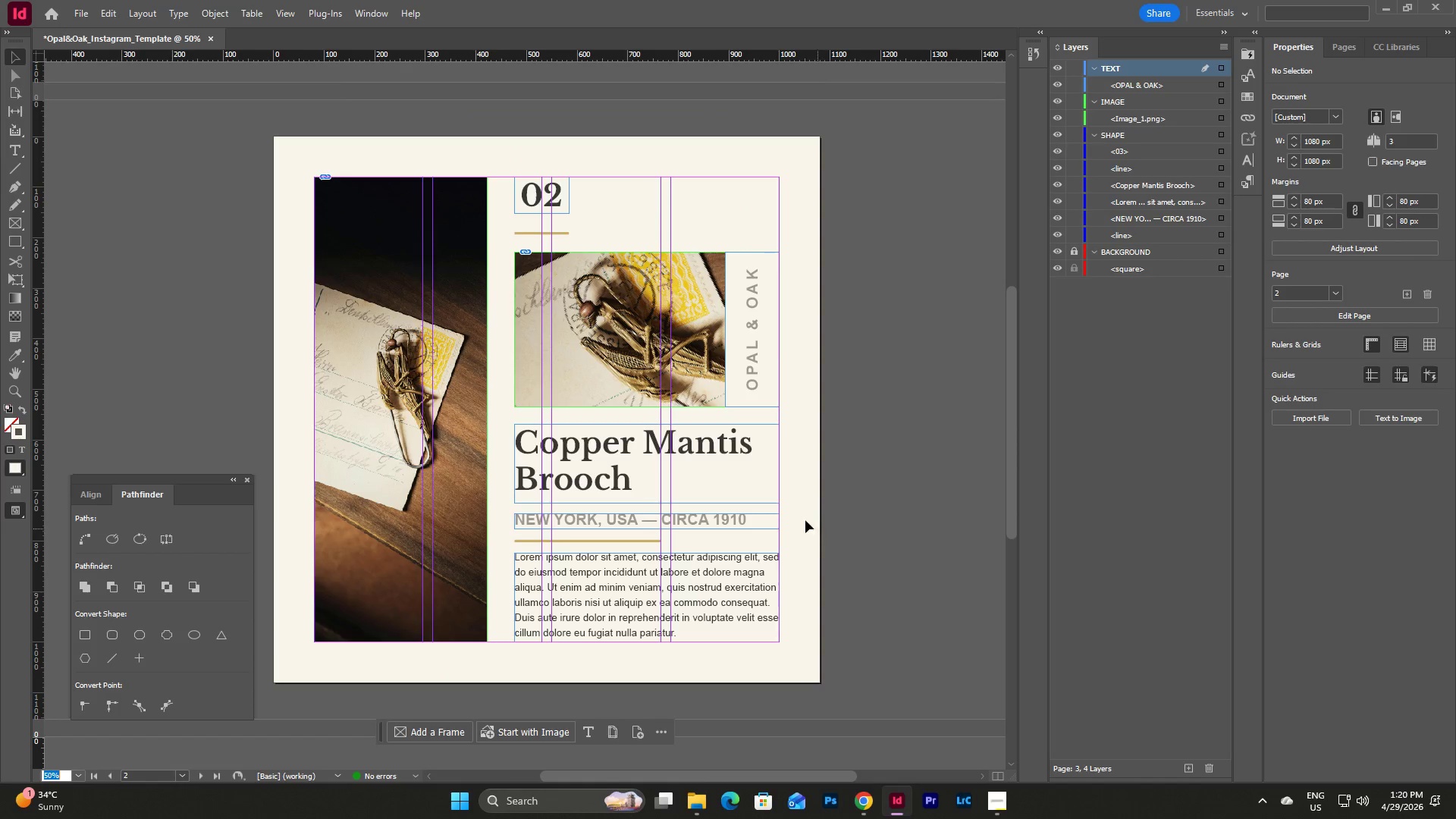 
left_click([795, 508])
 